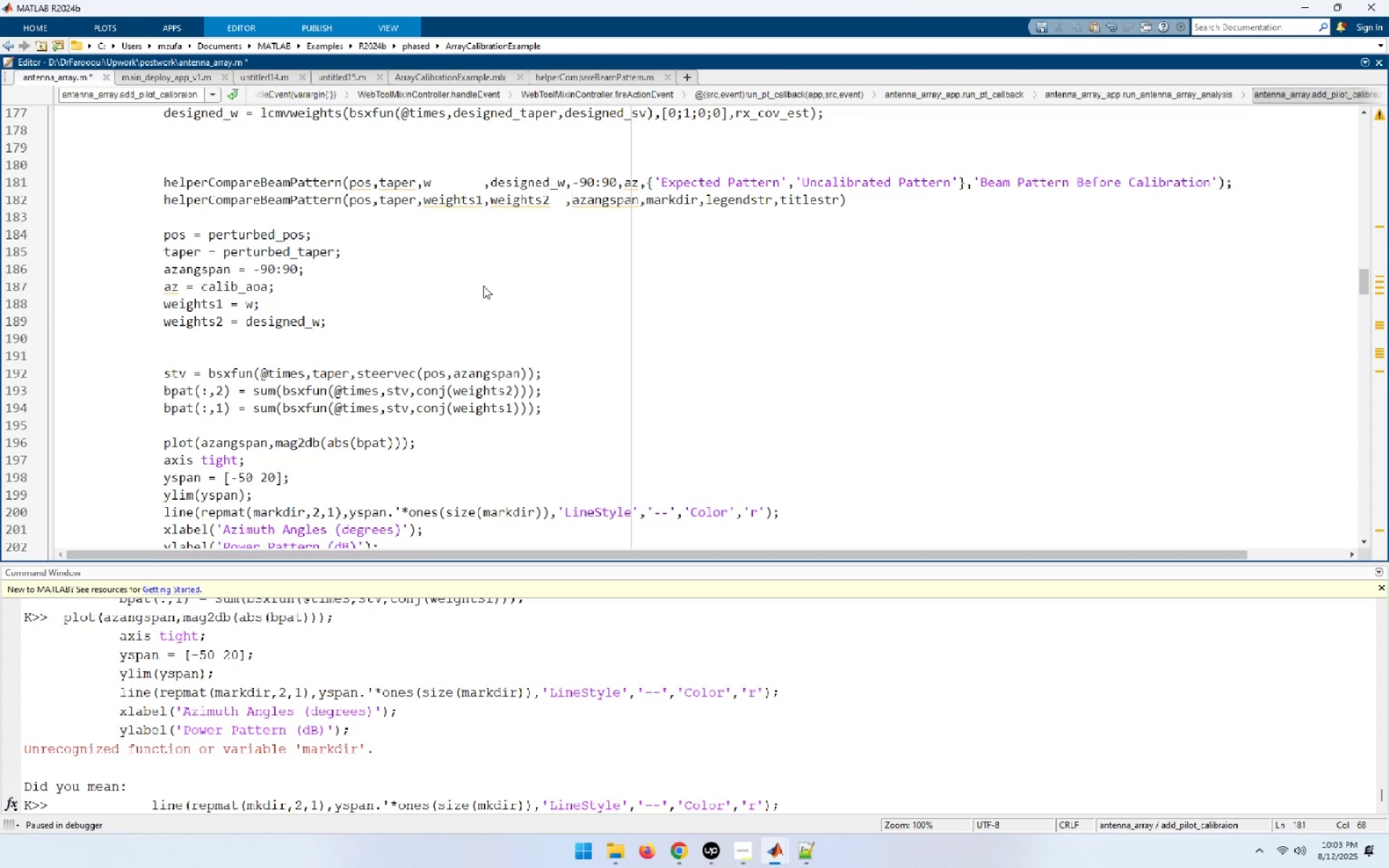 
key(ArrowRight)
 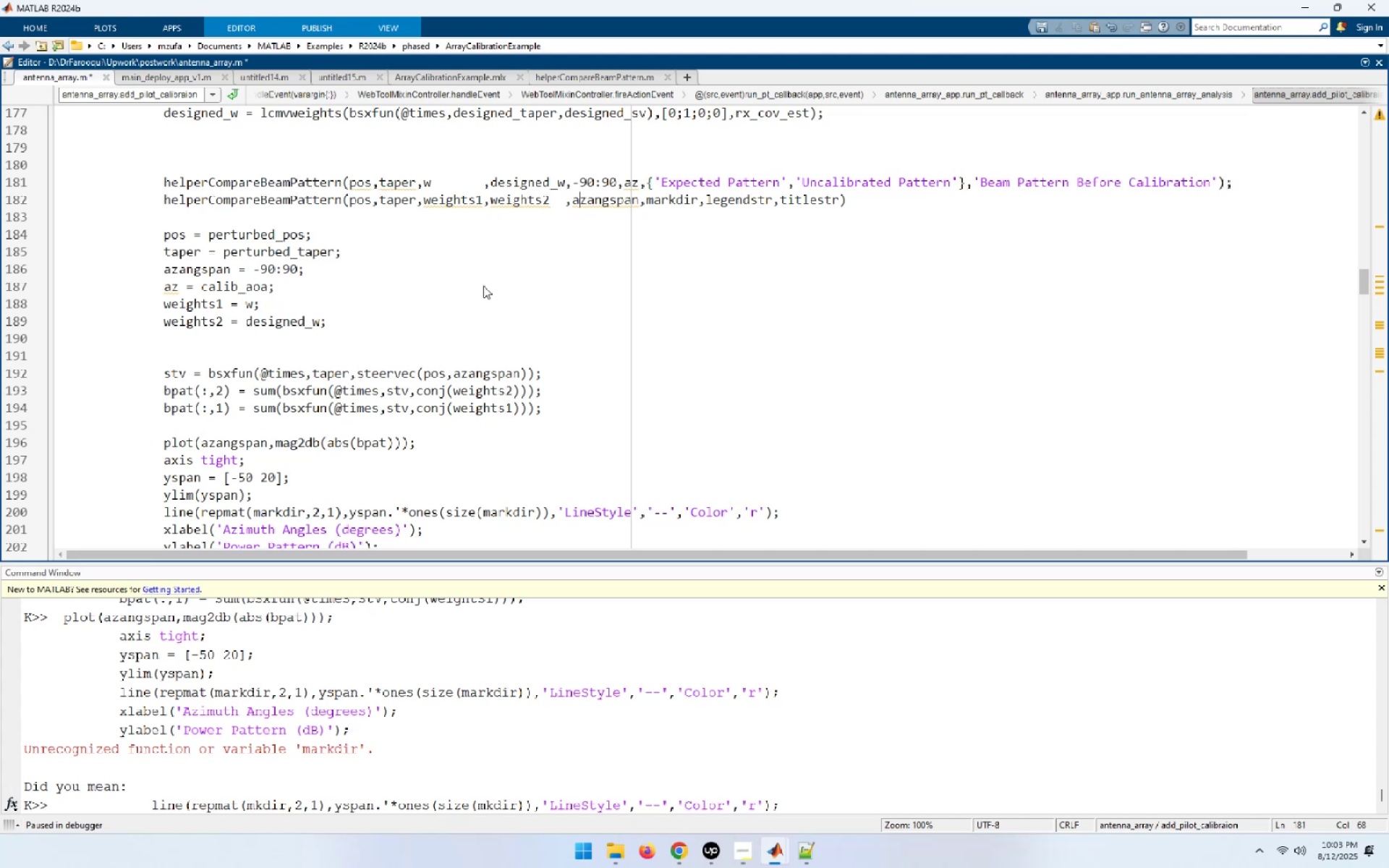 
key(ArrowRight)
 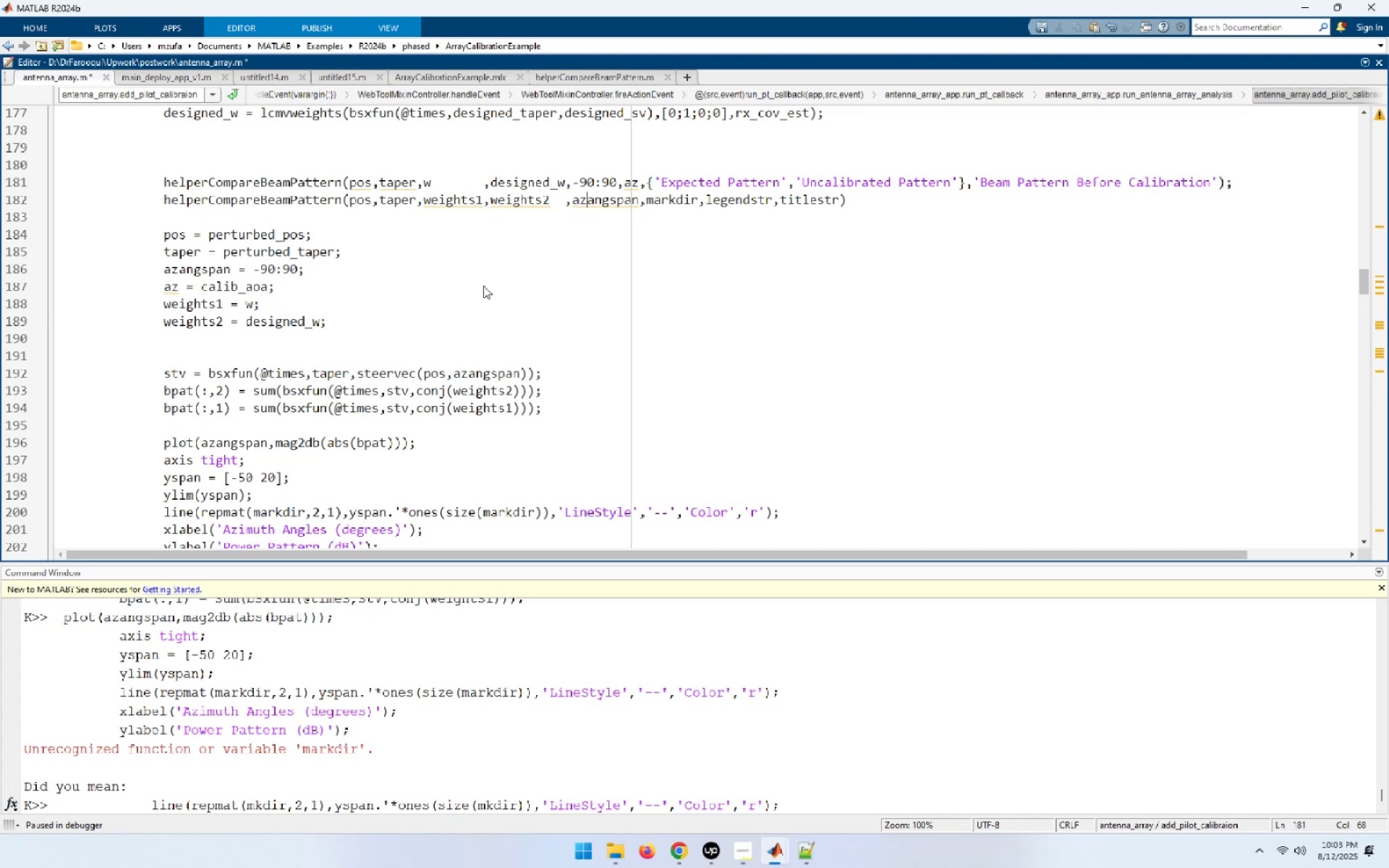 
key(ArrowRight)
 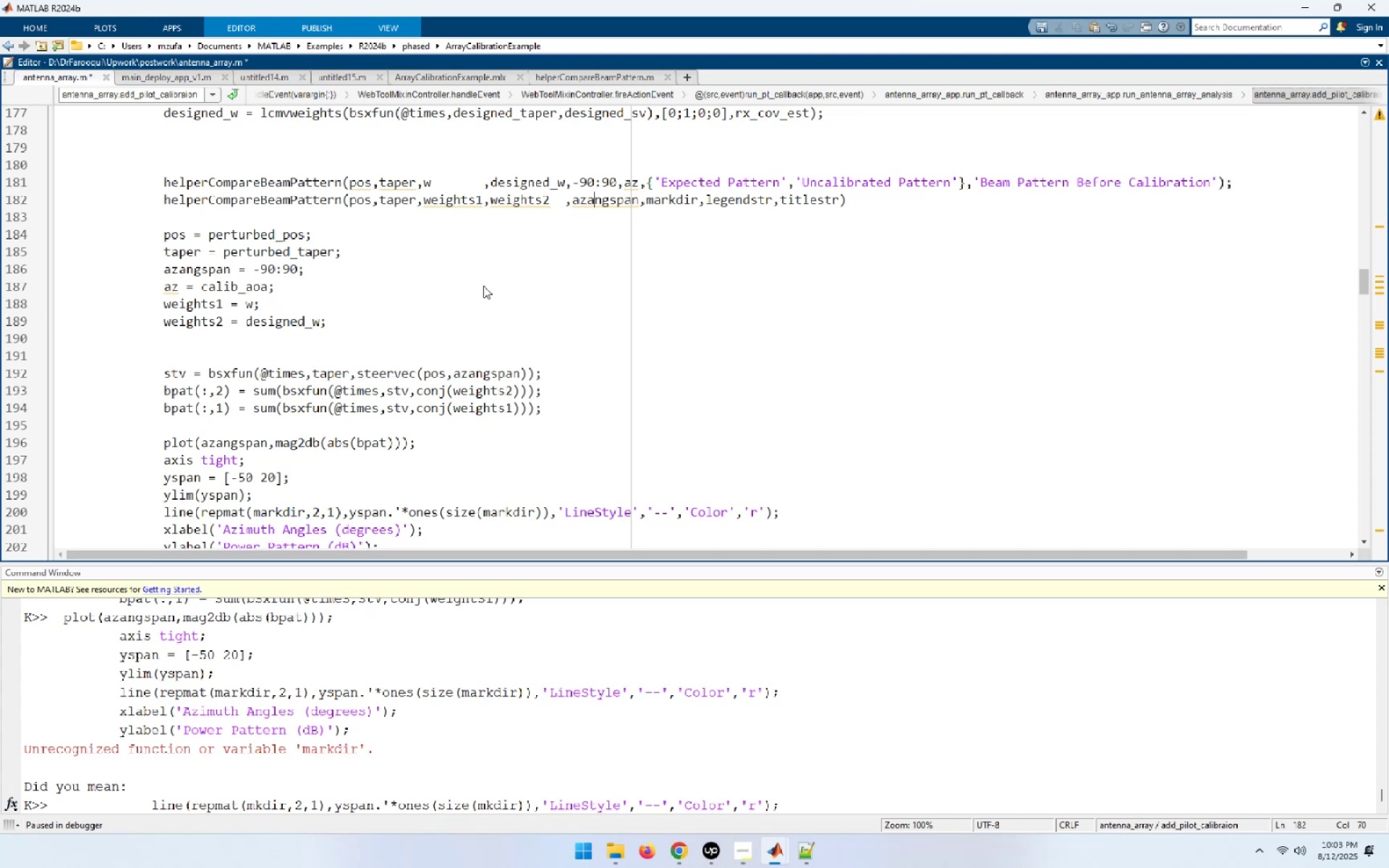 
key(ArrowRight)
 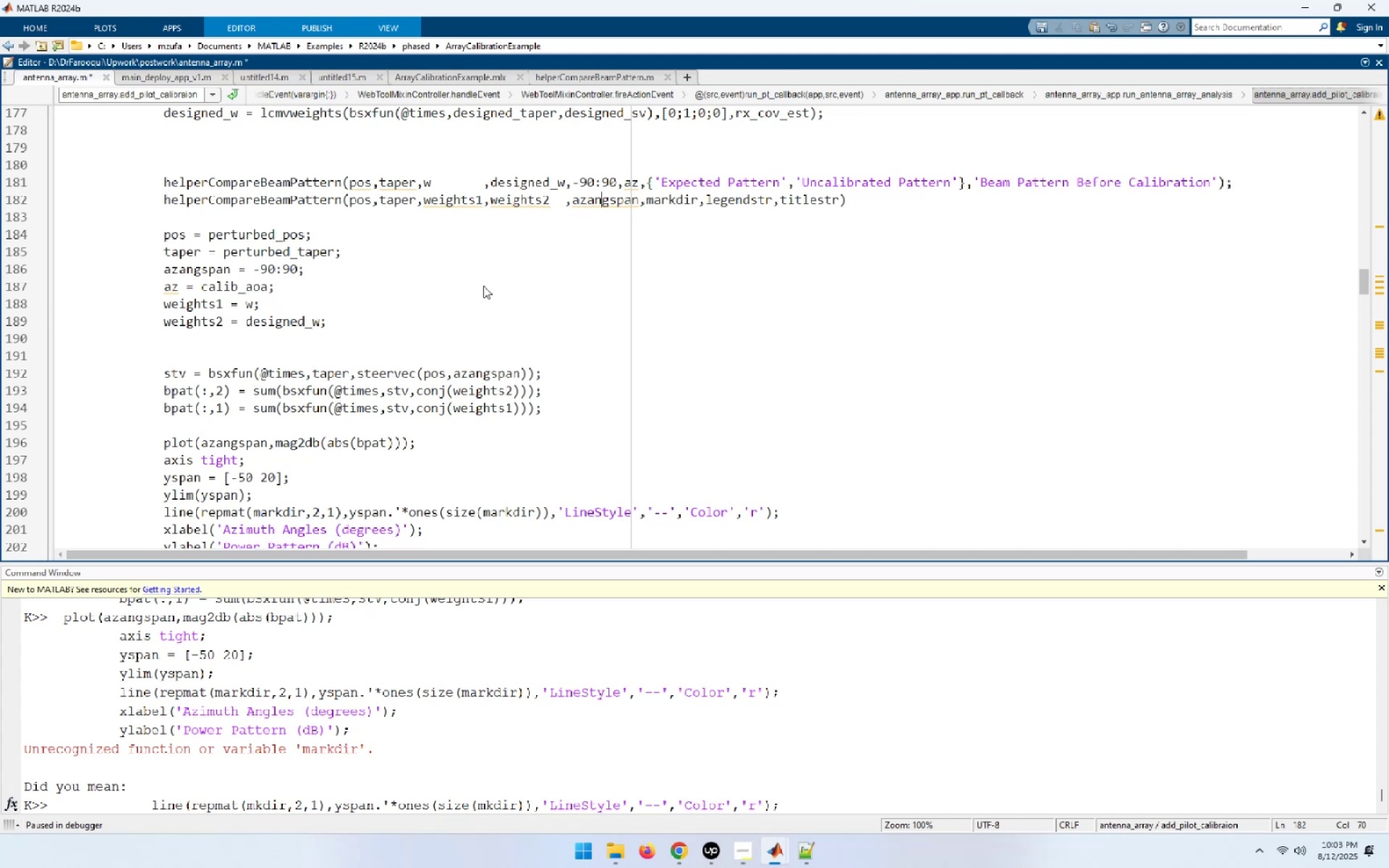 
key(ArrowRight)
 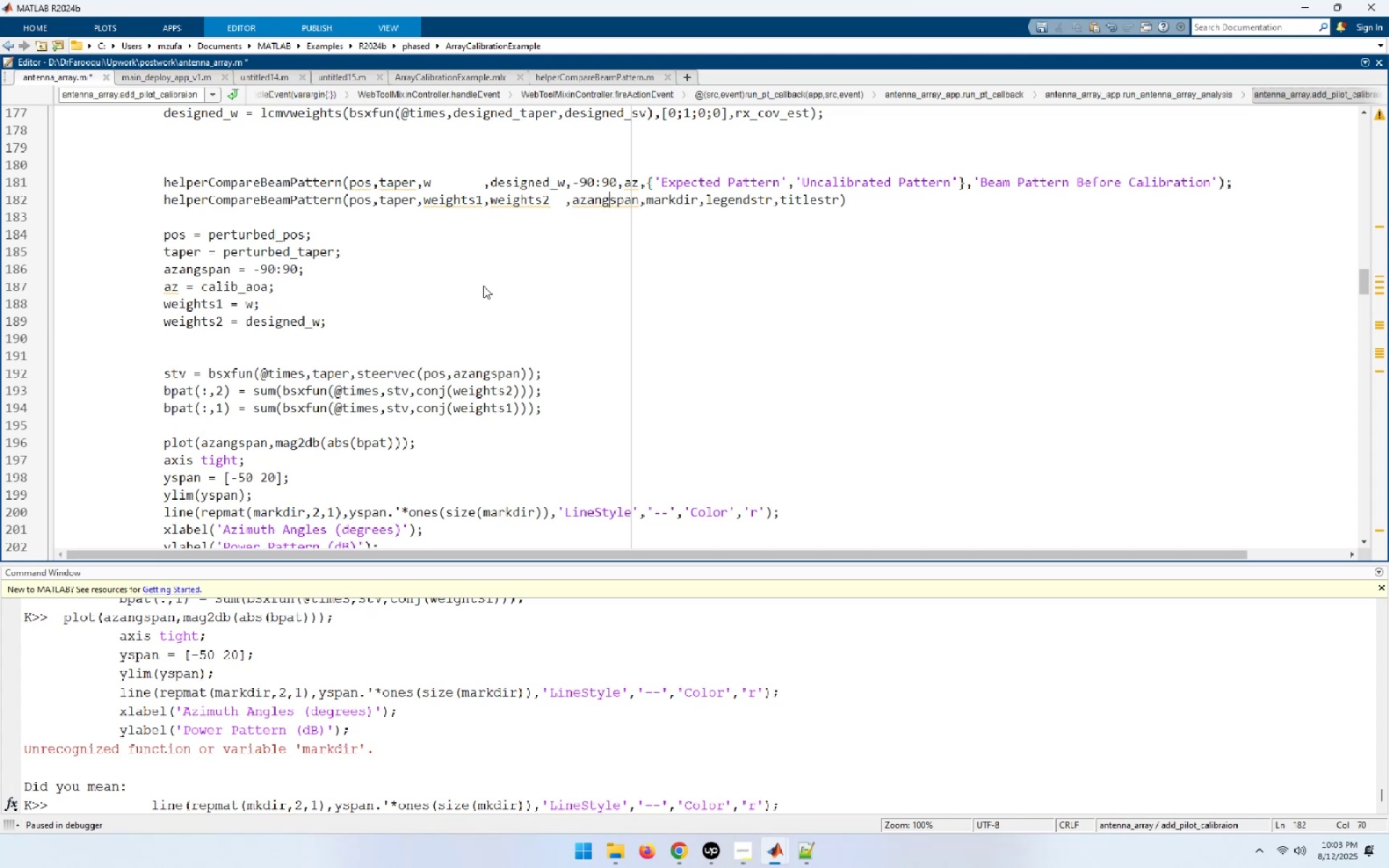 
key(ArrowRight)
 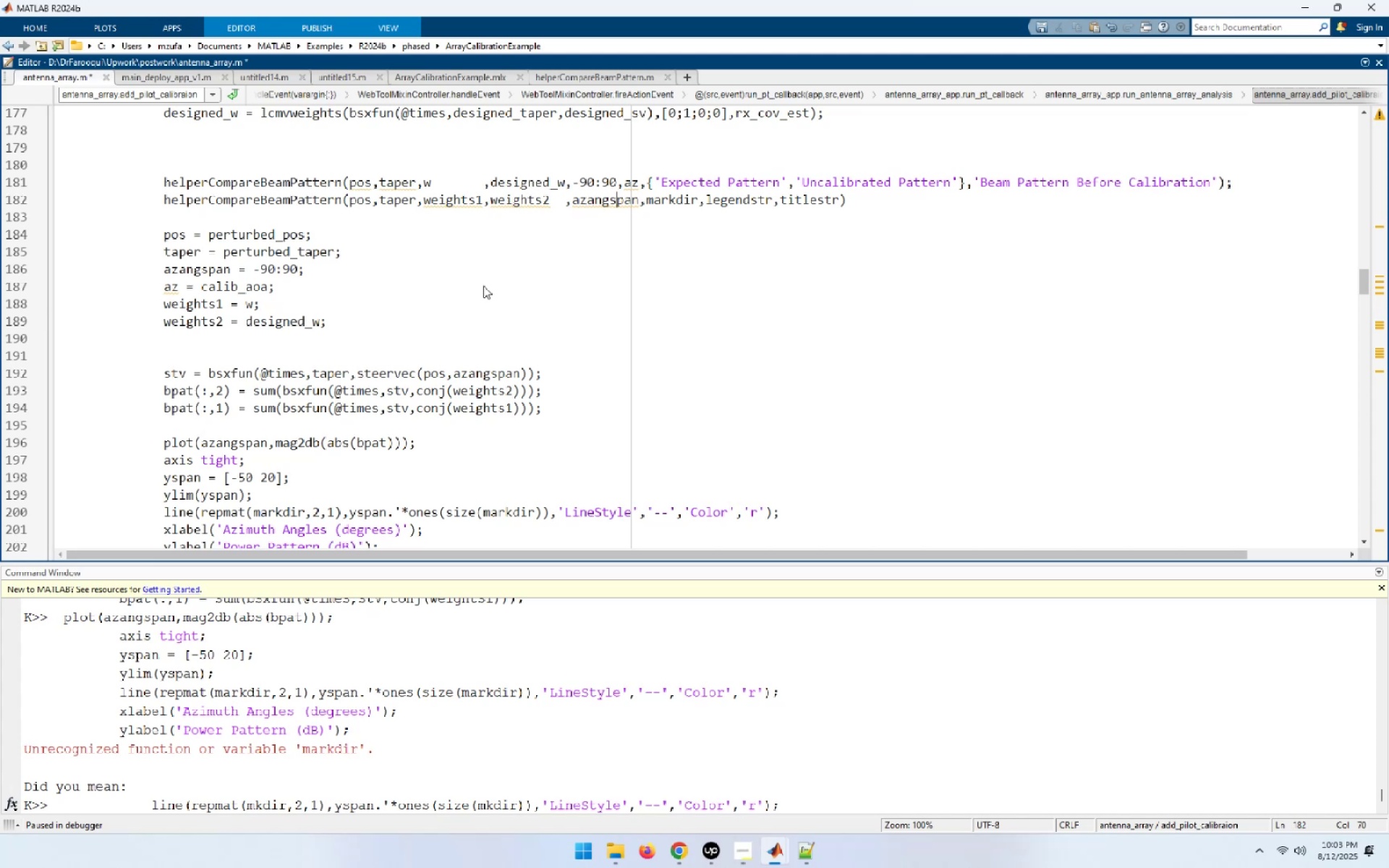 
key(ArrowRight)
 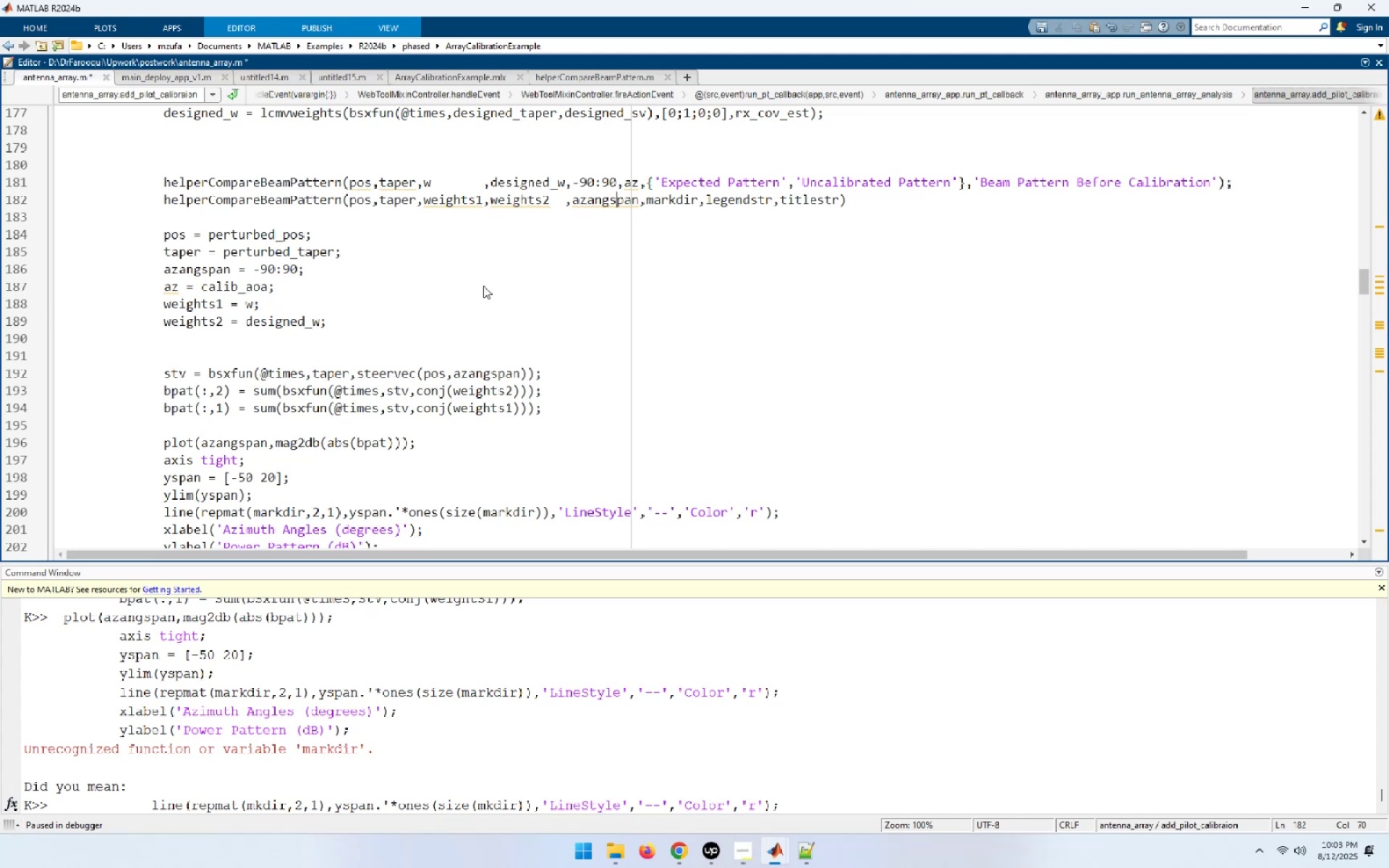 
key(ArrowRight)
 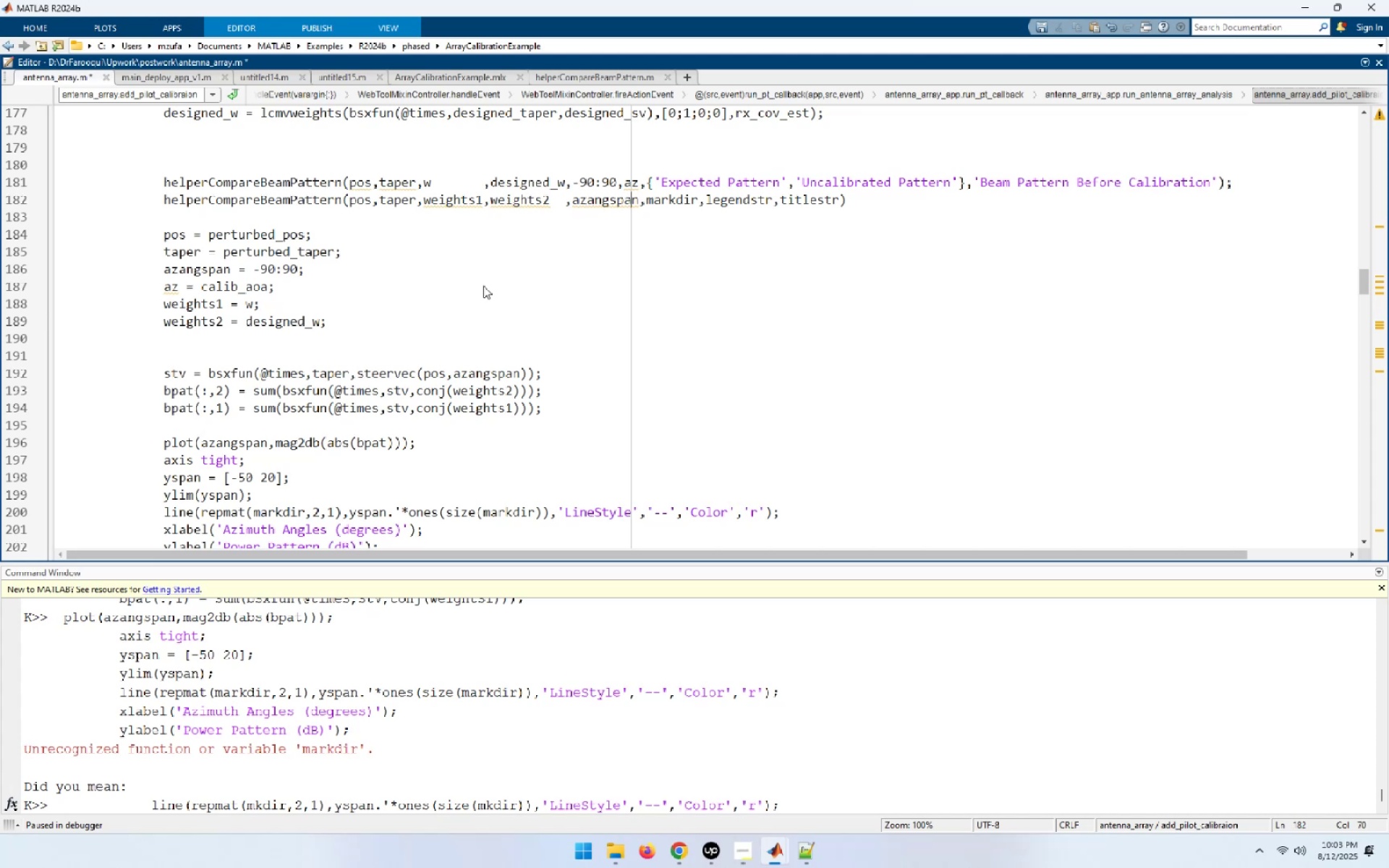 
key(ArrowRight)
 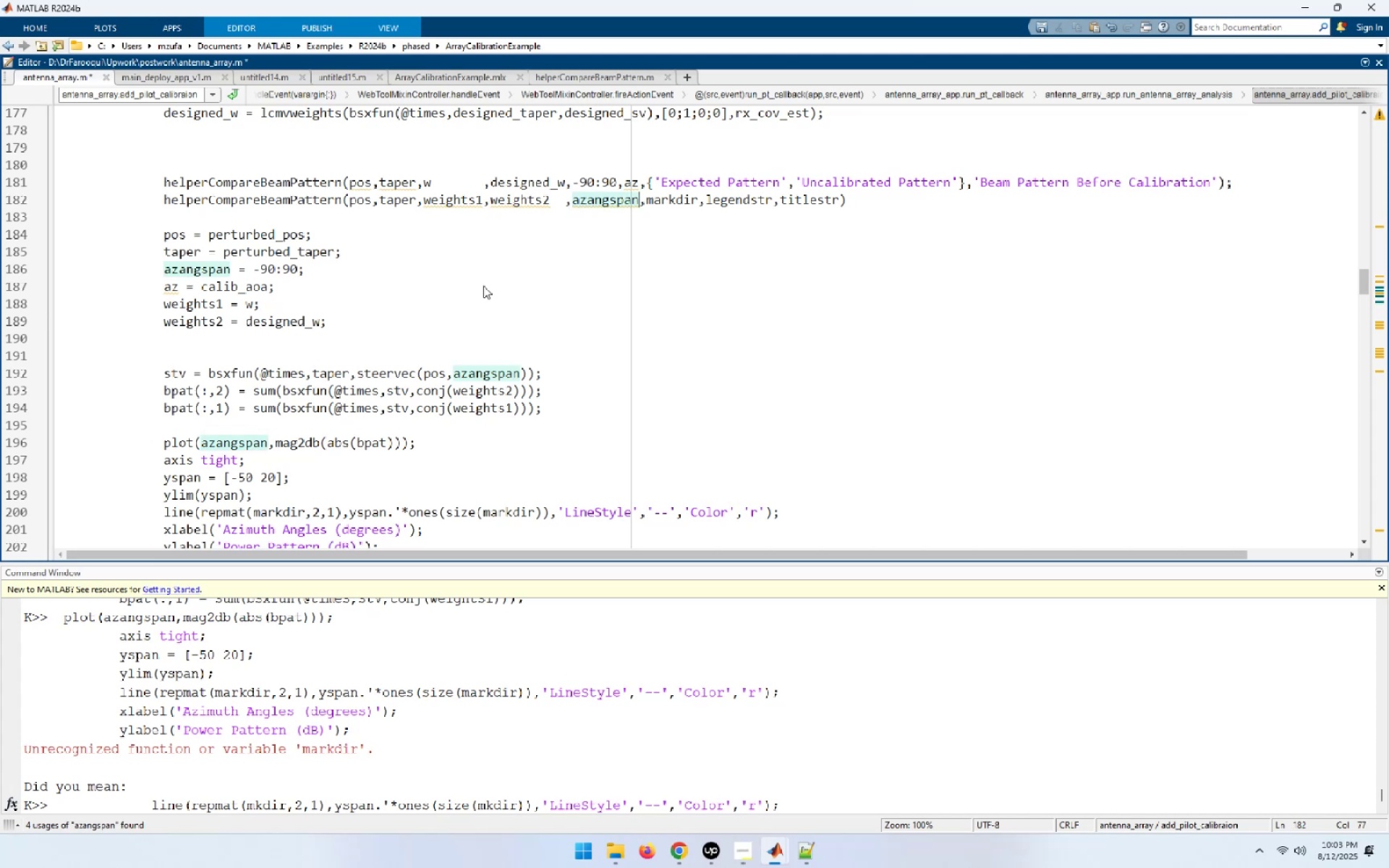 
key(Space)
 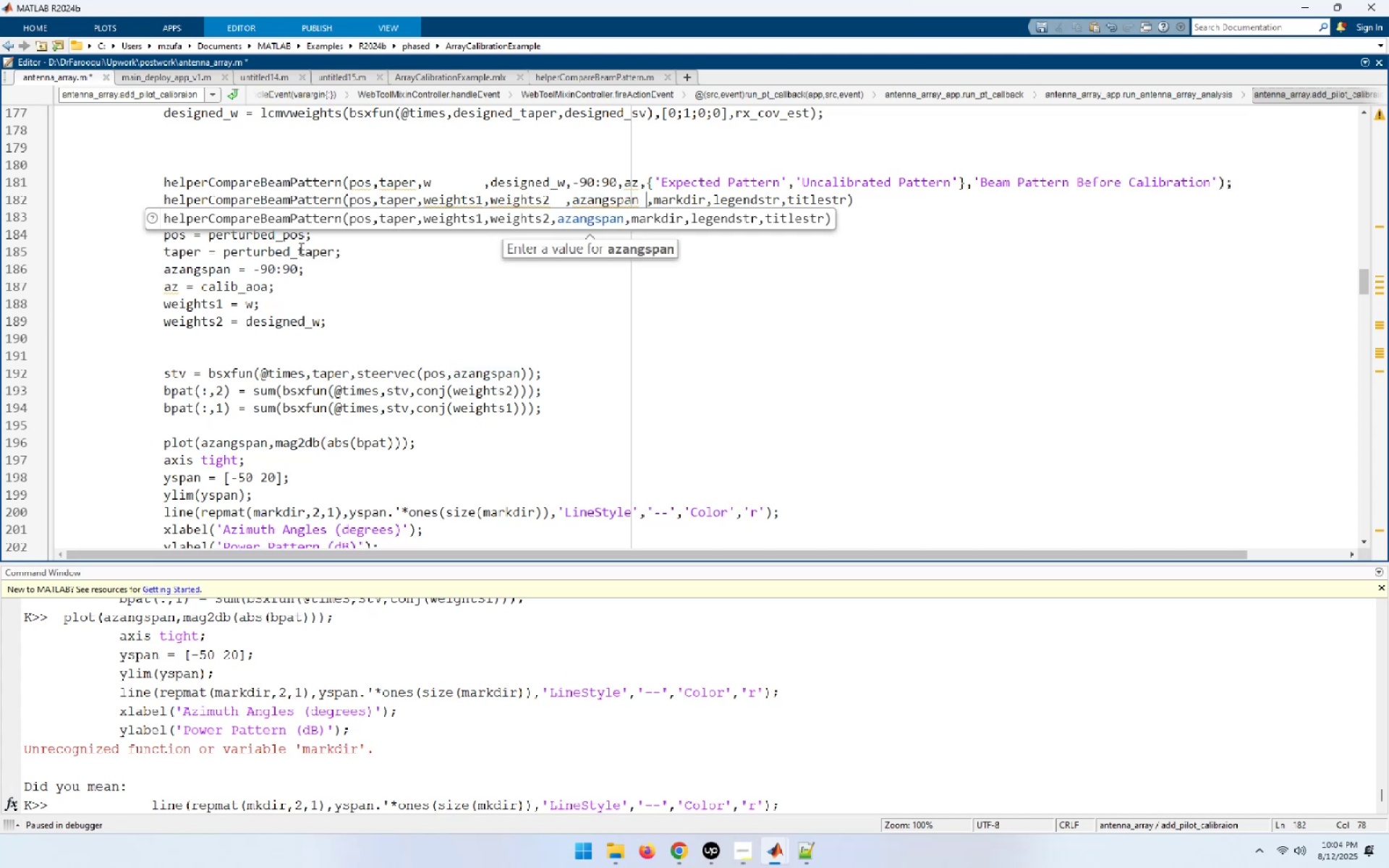 
wait(5.32)
 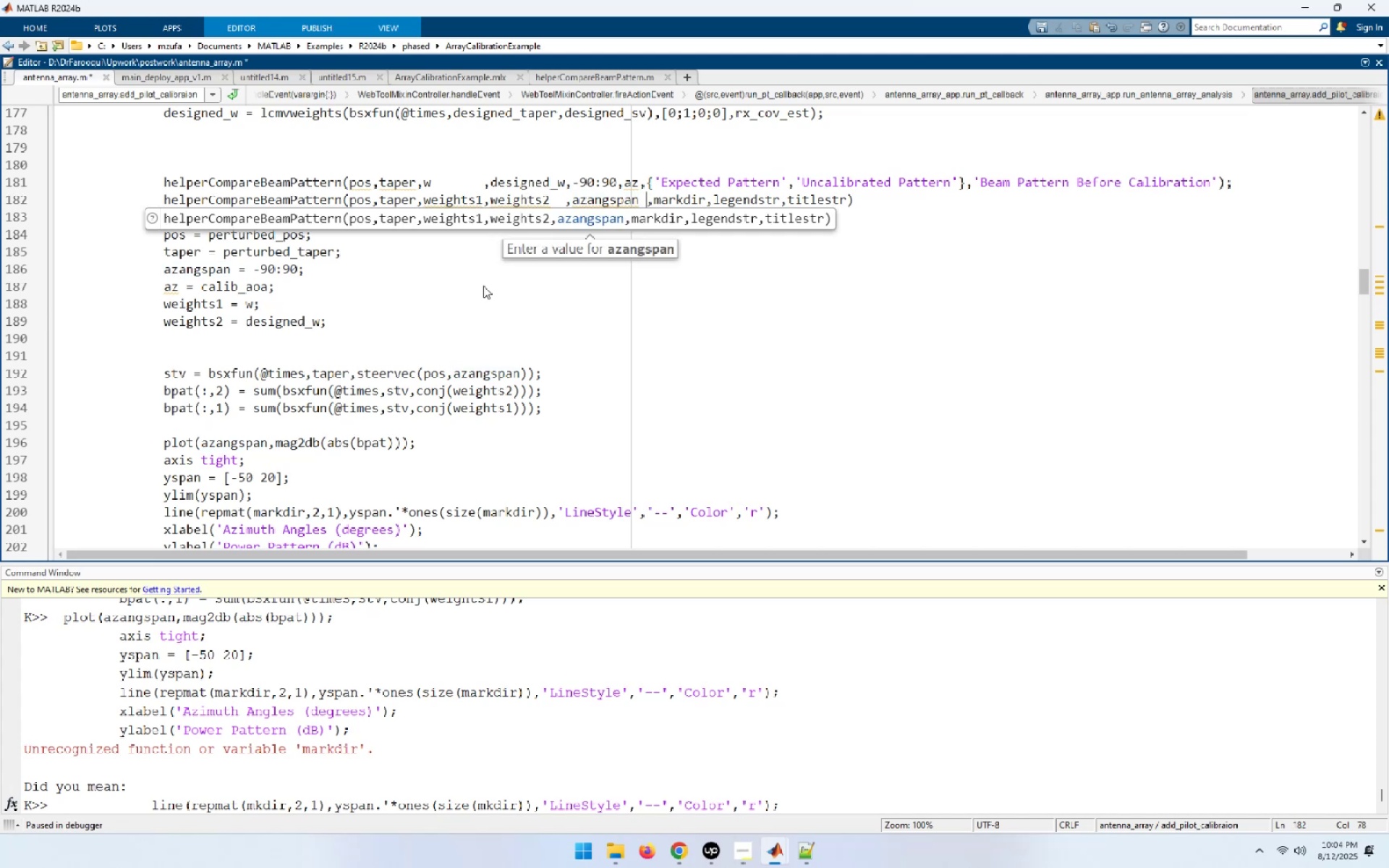 
left_click([609, 74])
 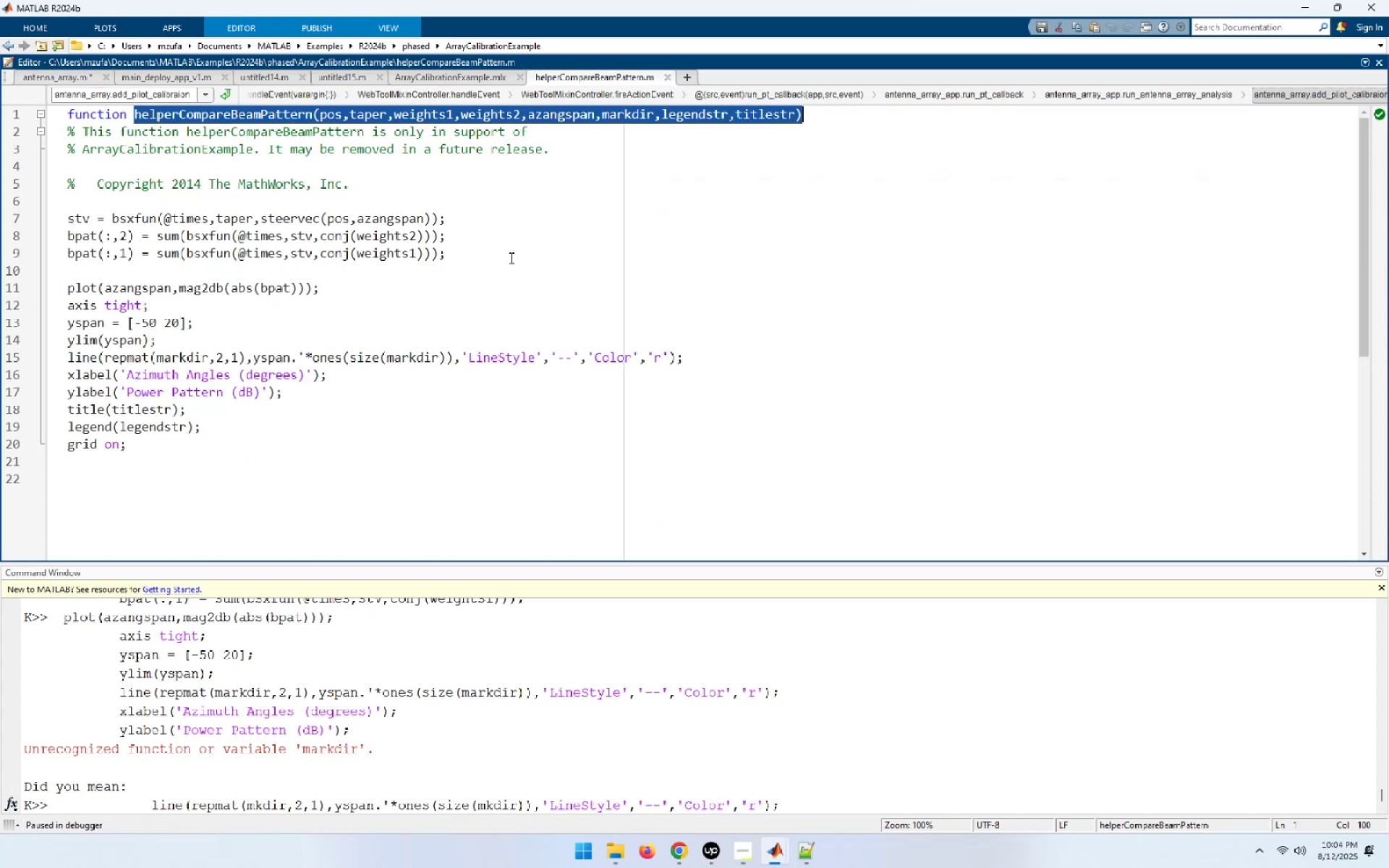 
left_click([510, 258])
 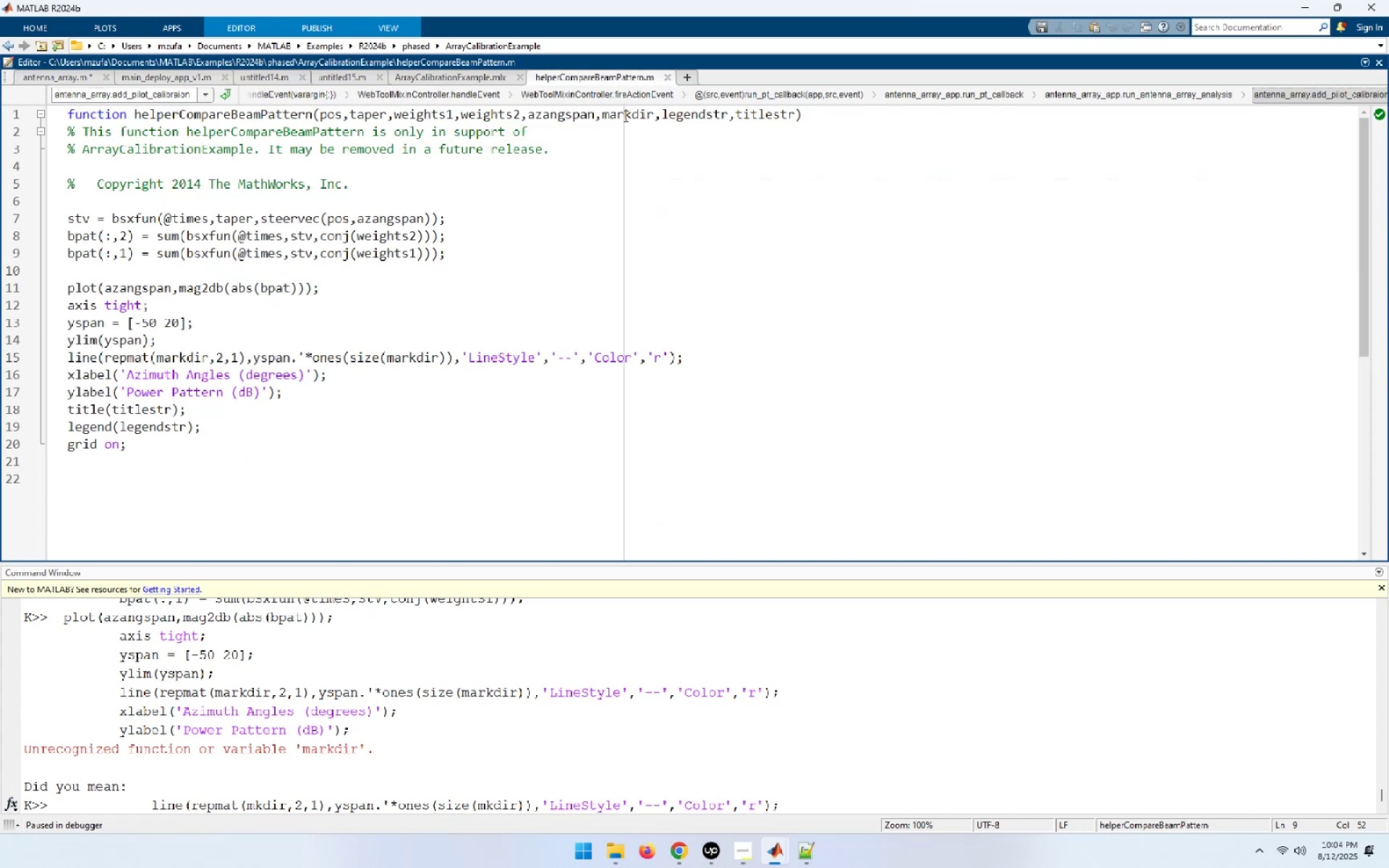 
double_click([624, 116])
 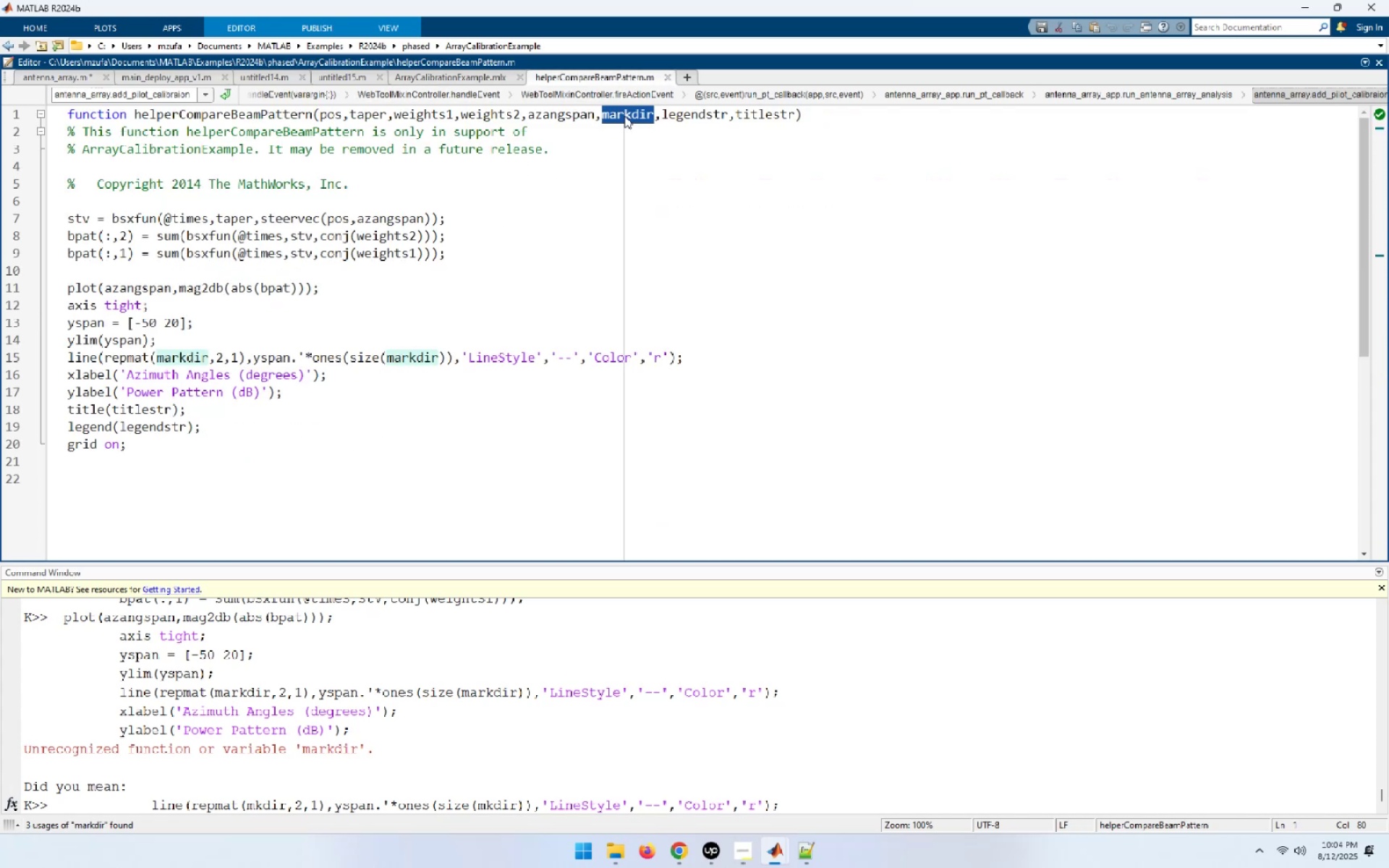 
wait(9.62)
 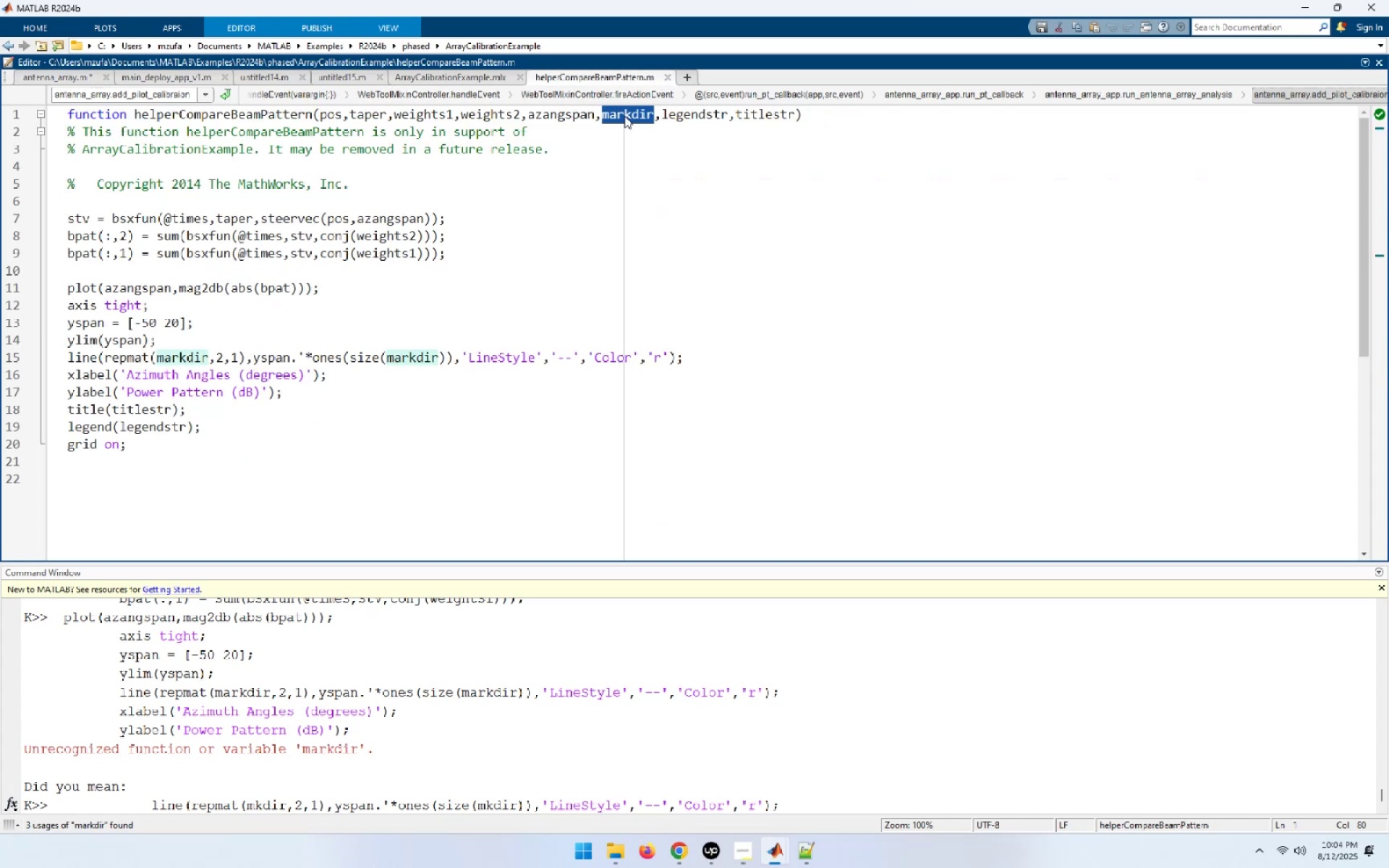 
double_click([189, 113])
 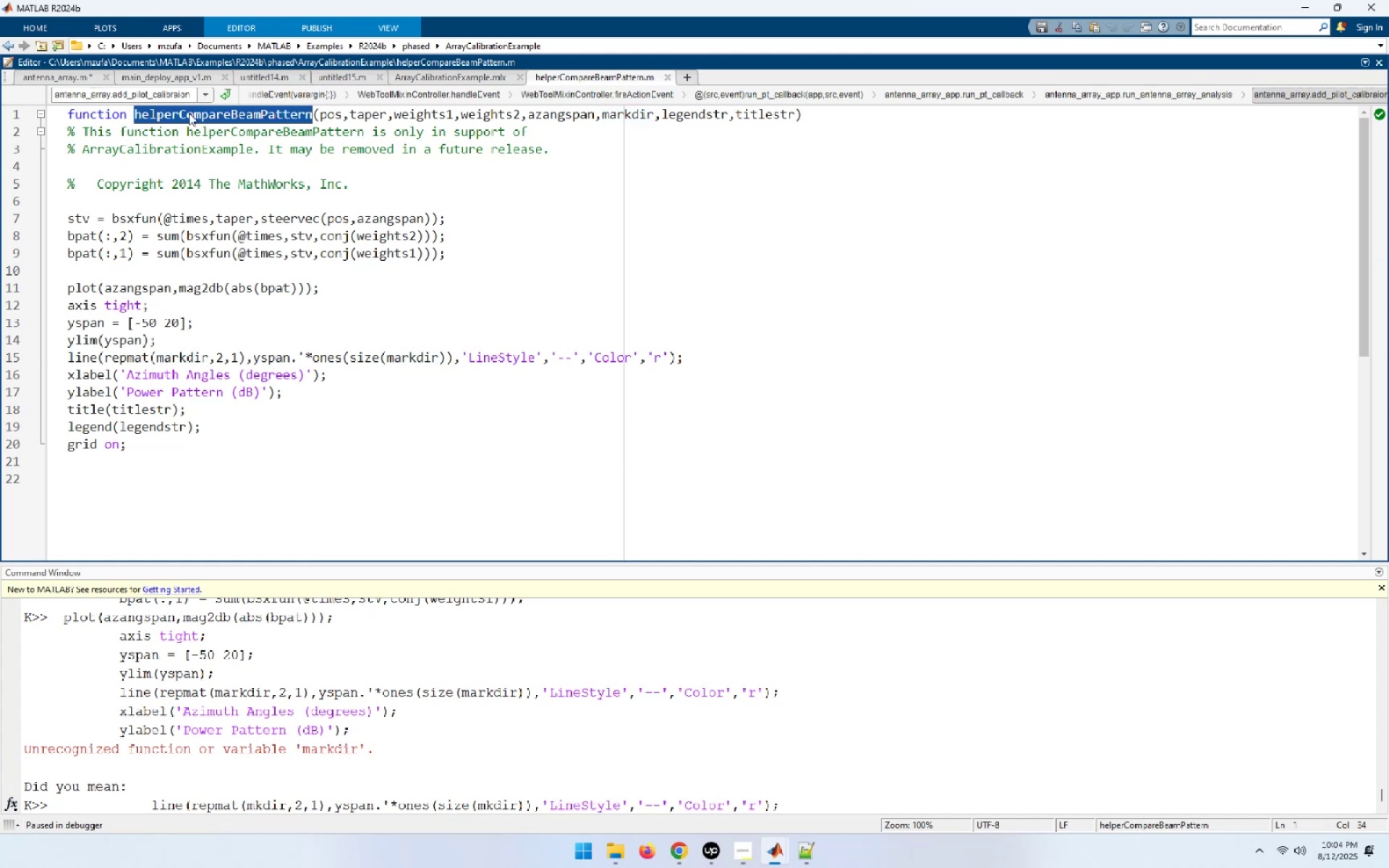 
key(Control+C)
 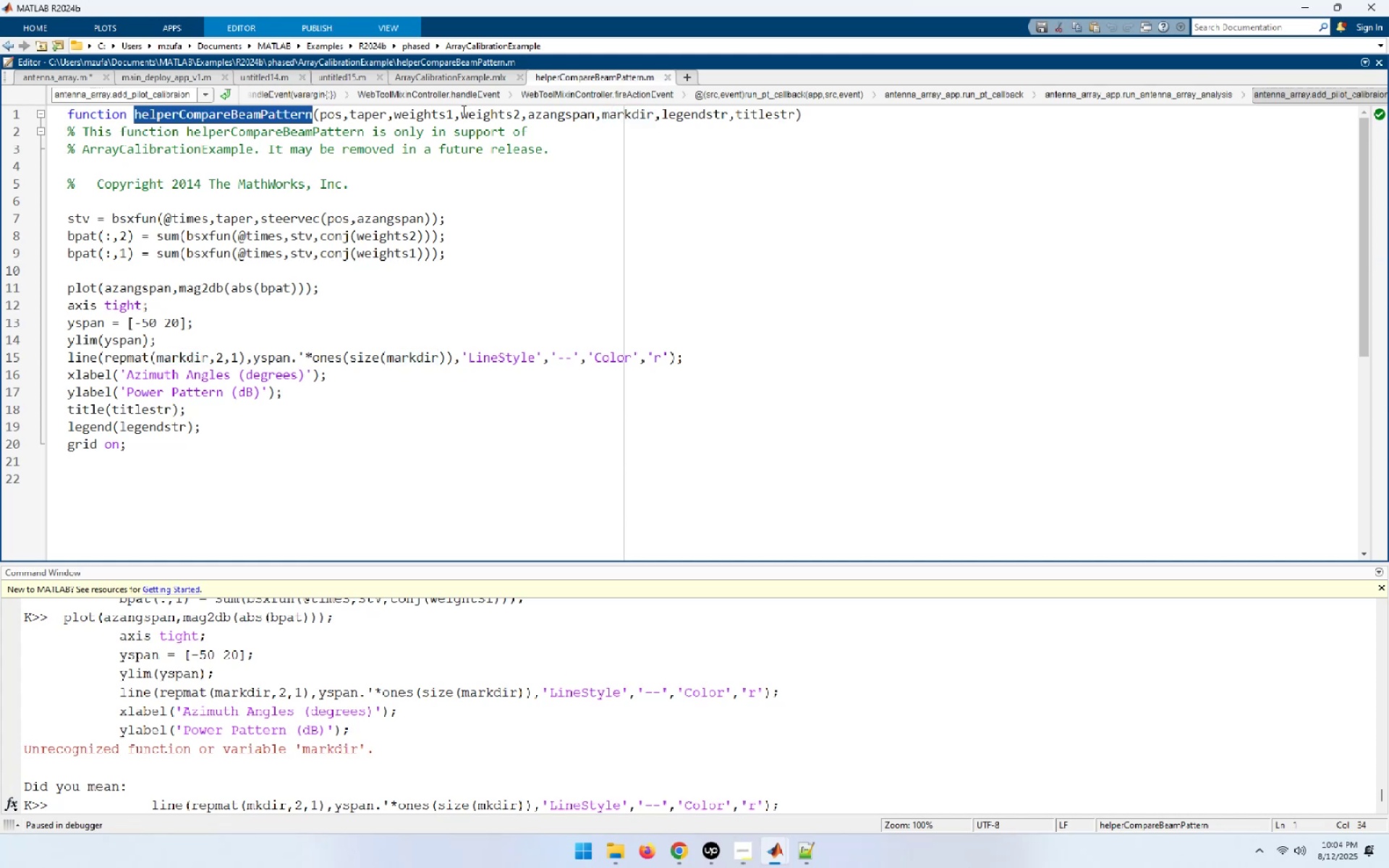 
left_click([456, 74])
 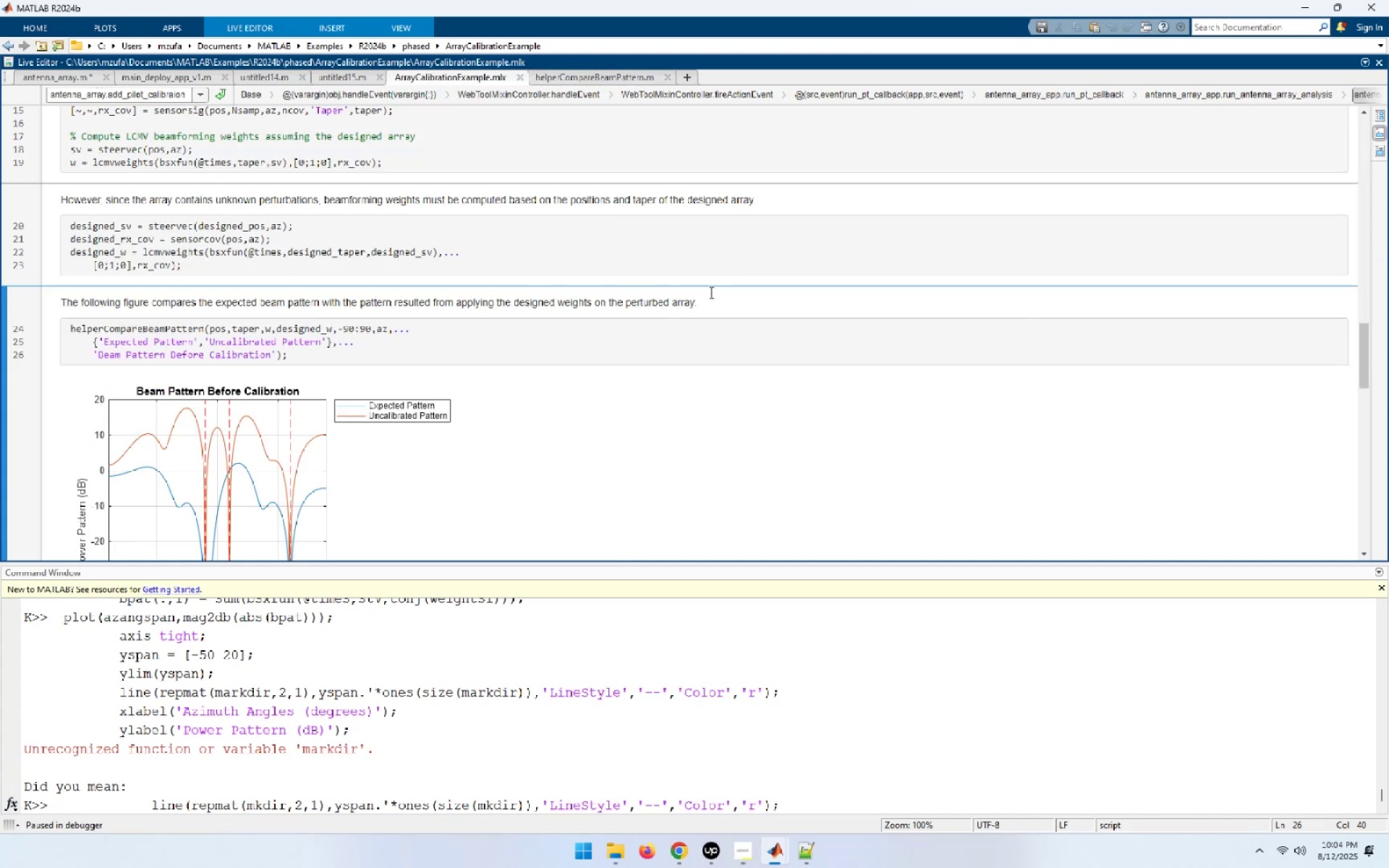 
left_click([729, 247])
 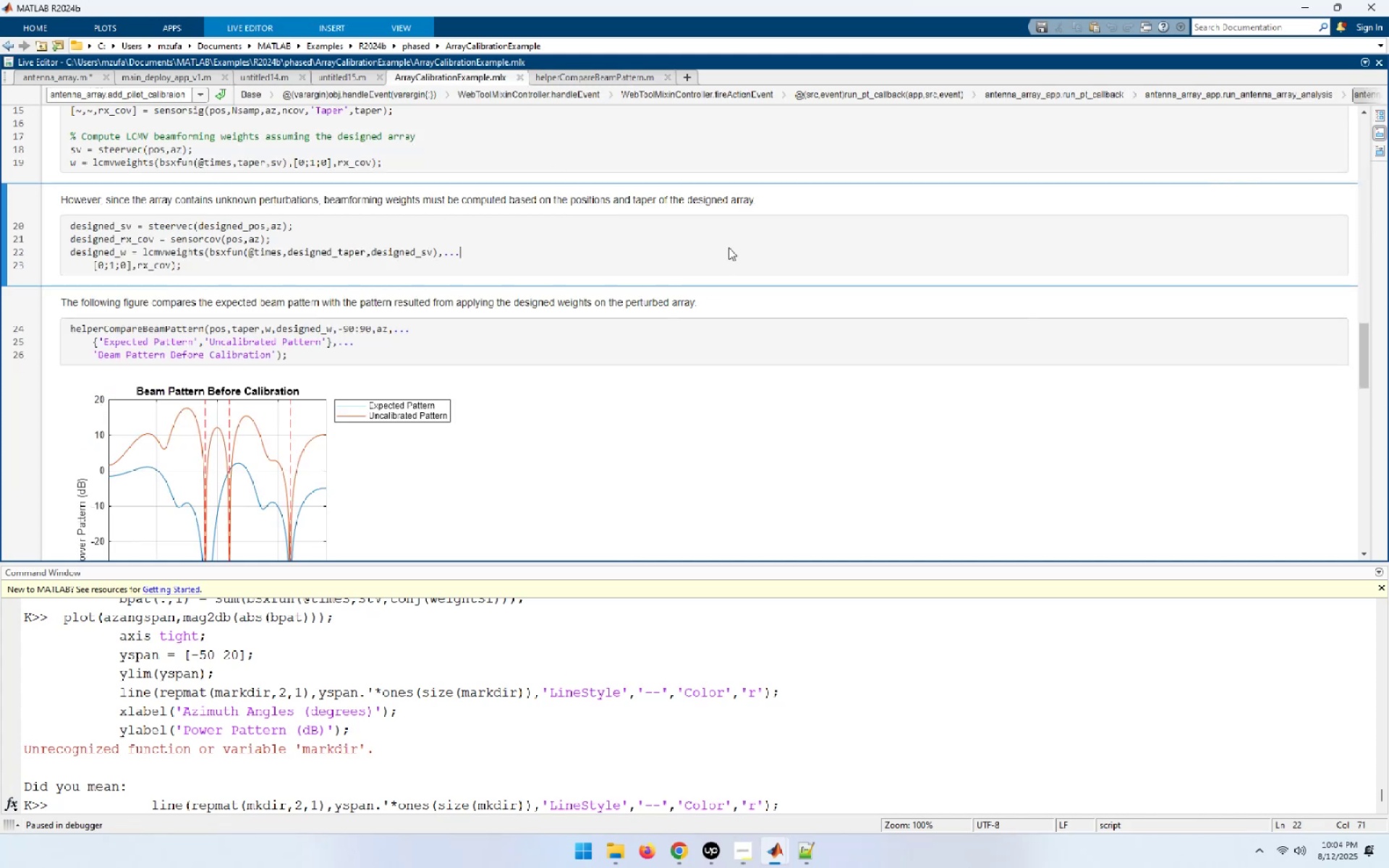 
key(Control+Home)
 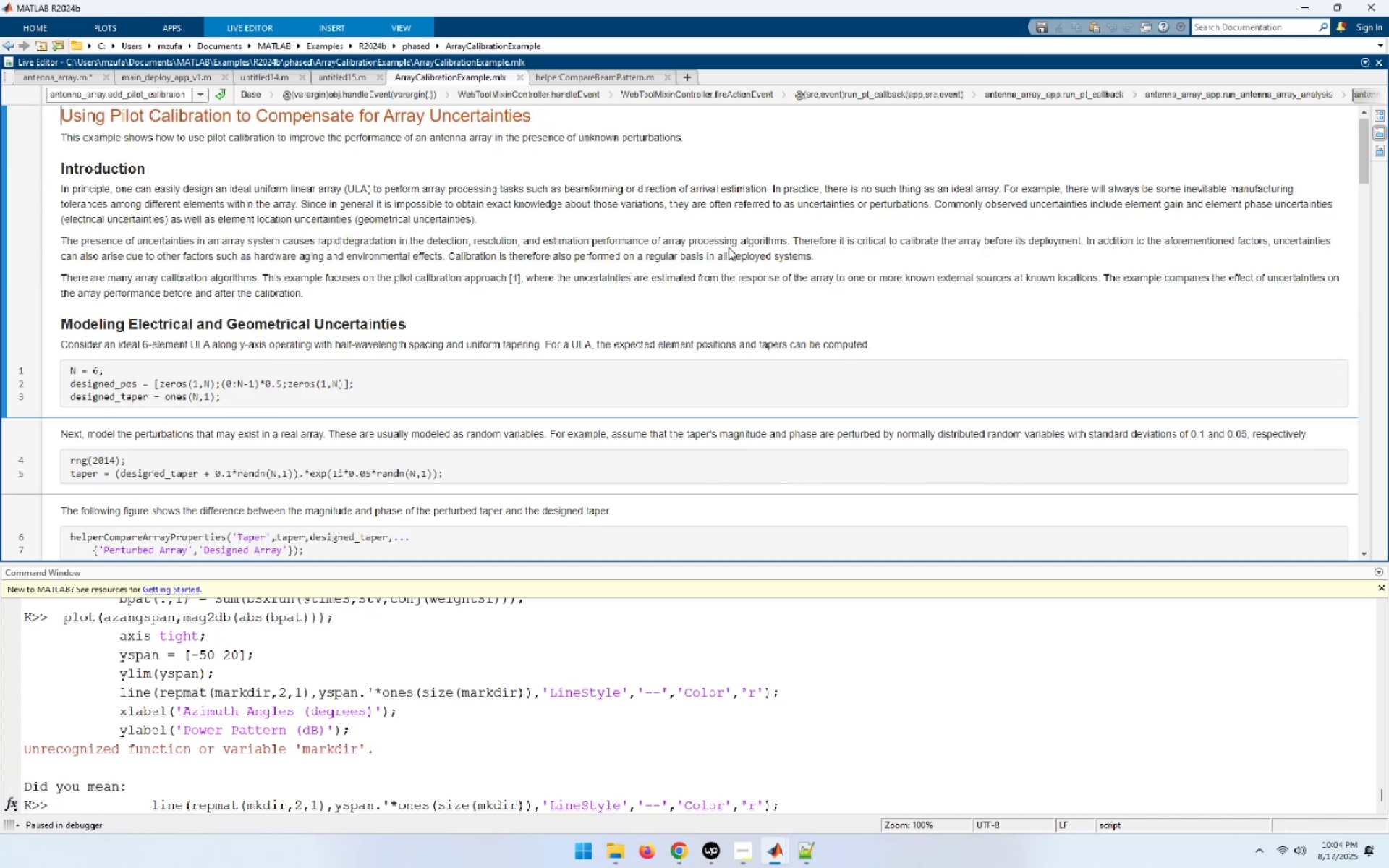 
key(Control+F)
 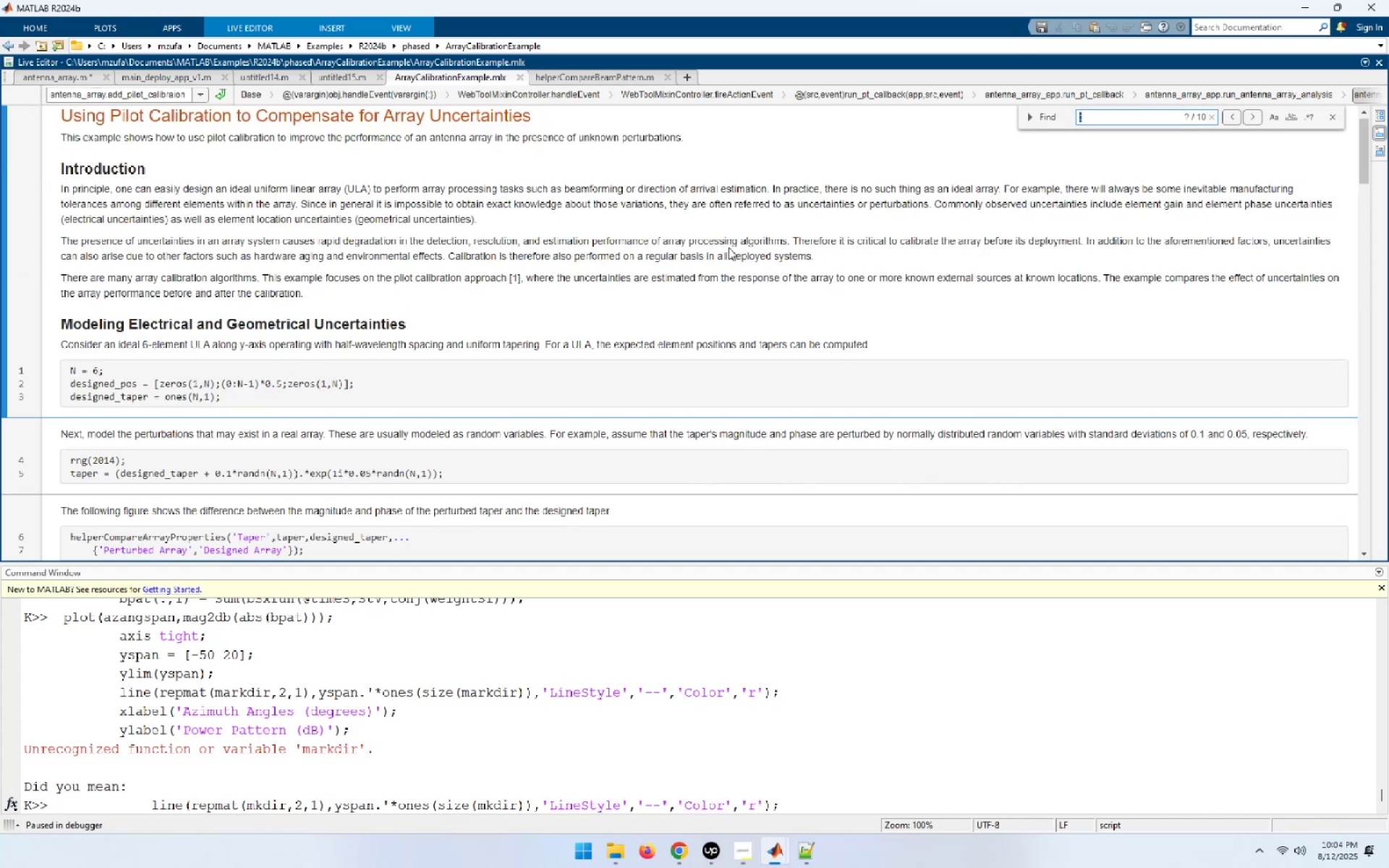 
key(Control+V)
 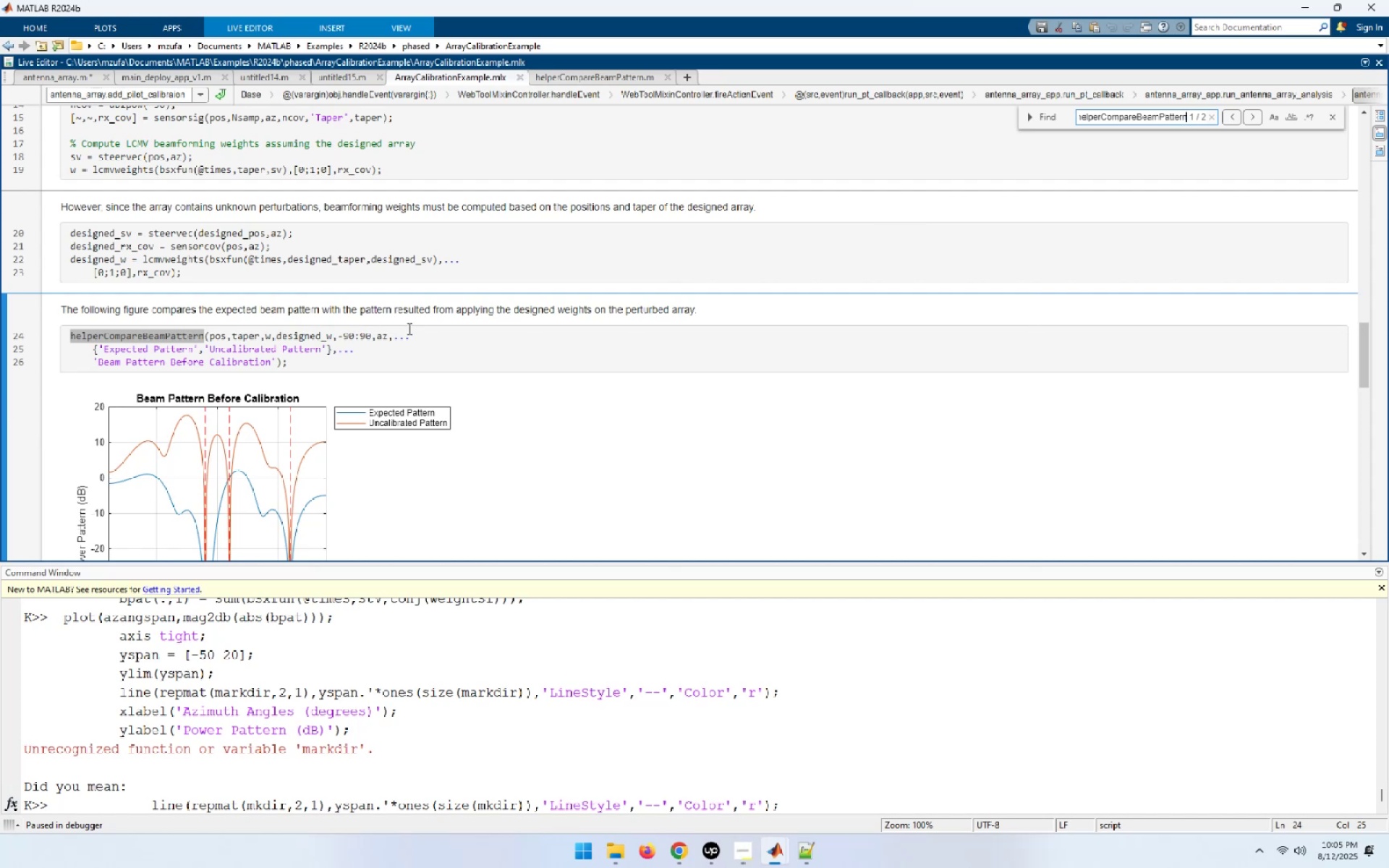 
wait(41.2)
 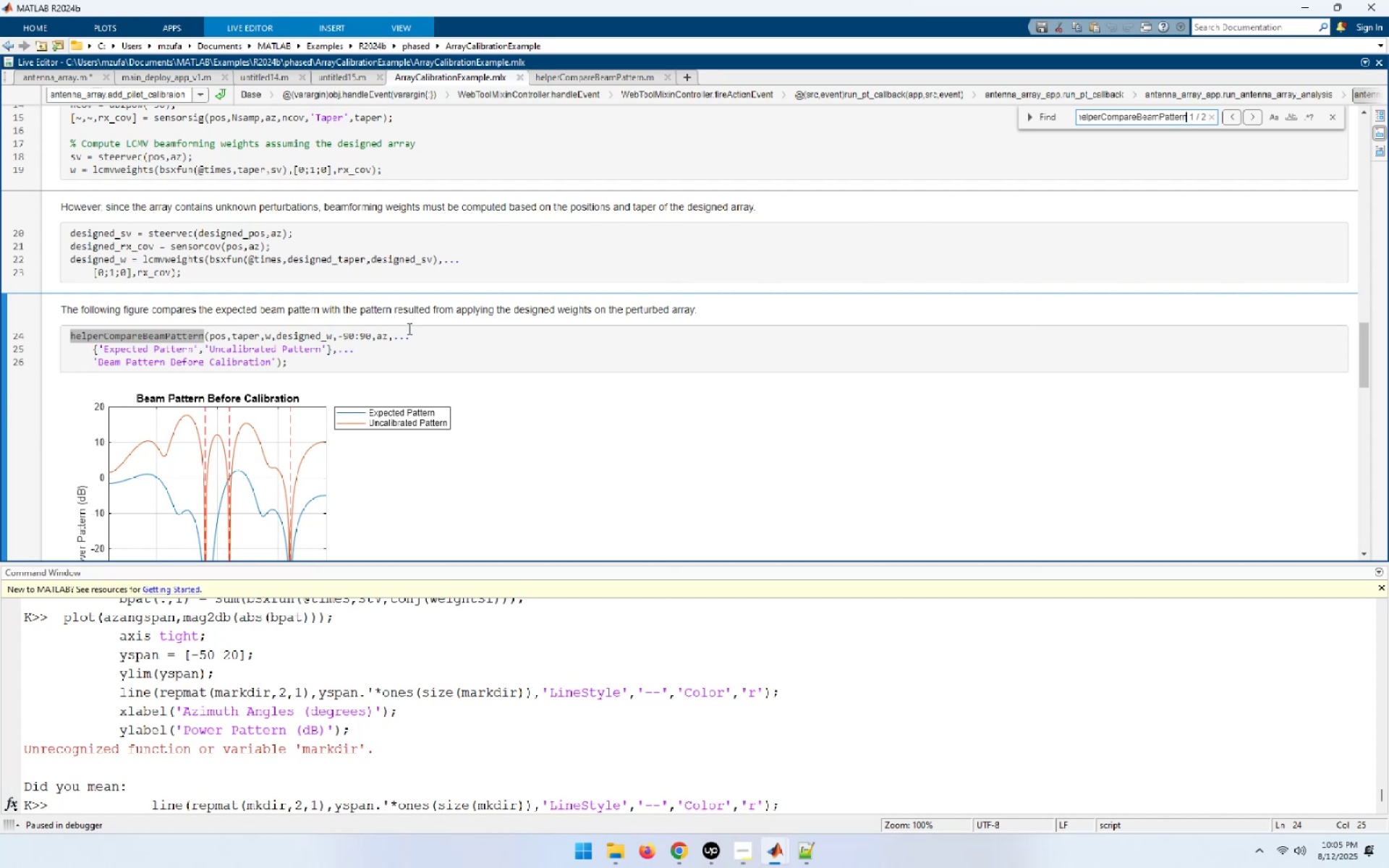 
left_click([214, 340])
 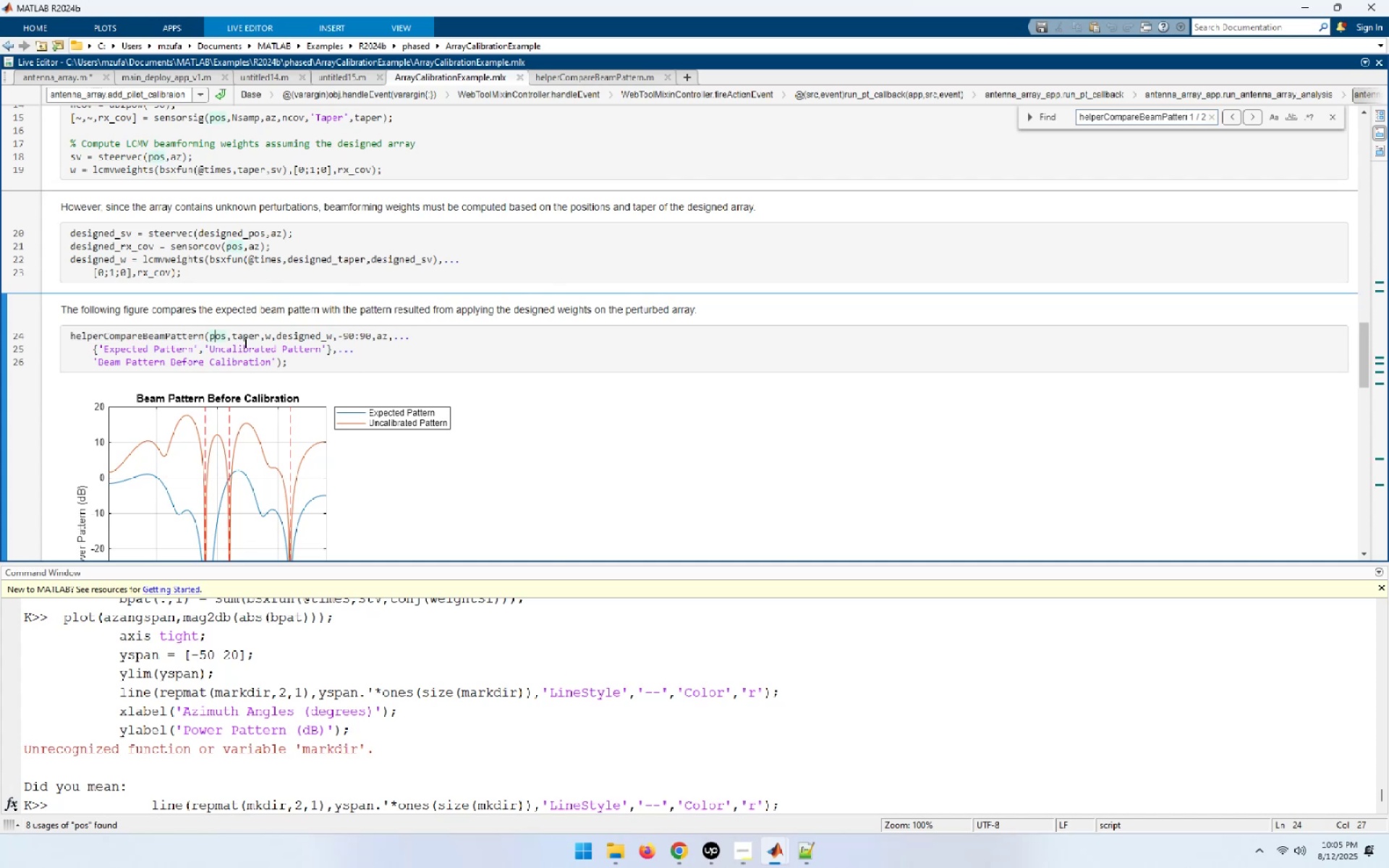 
left_click([245, 339])
 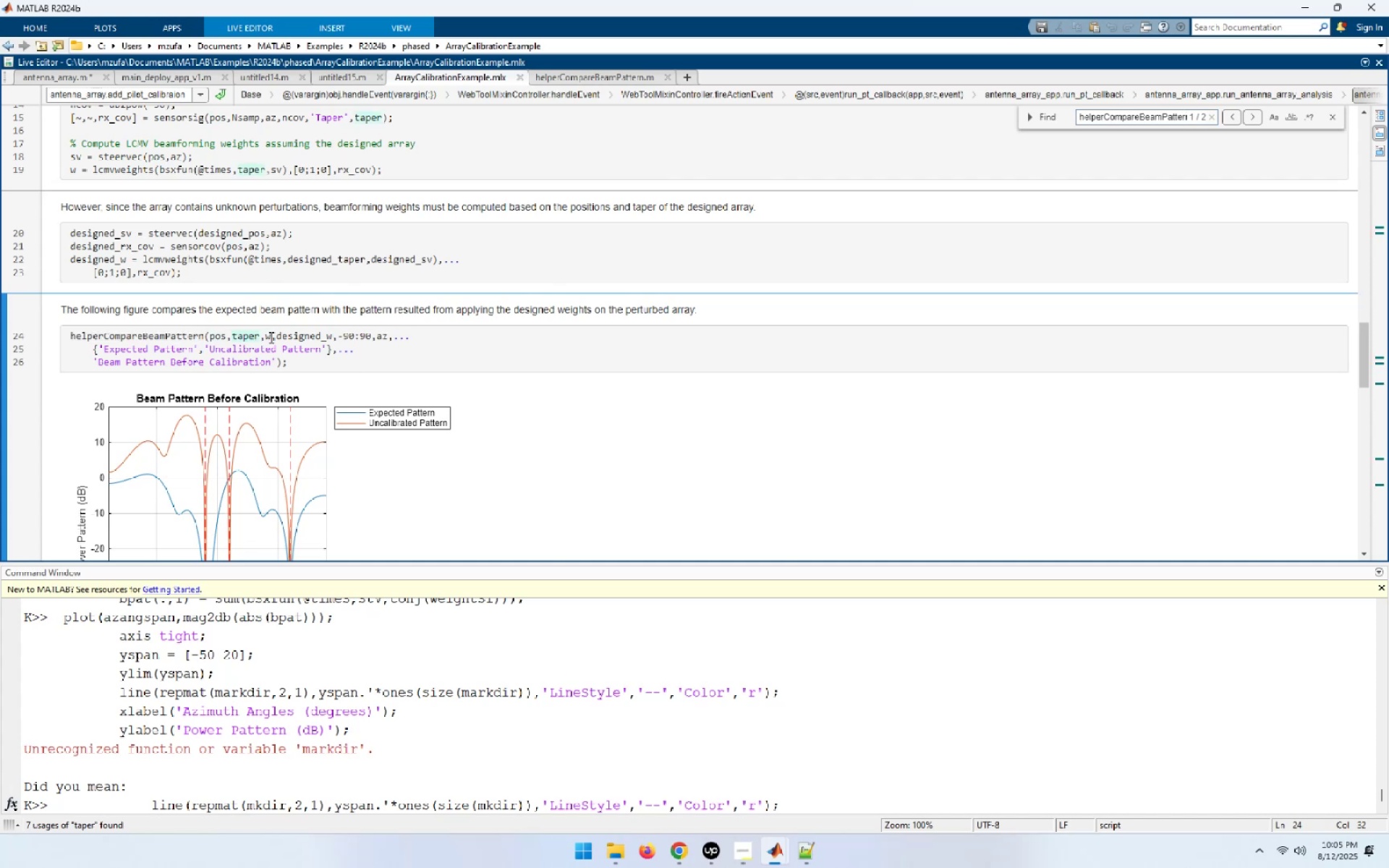 
left_click([266, 337])
 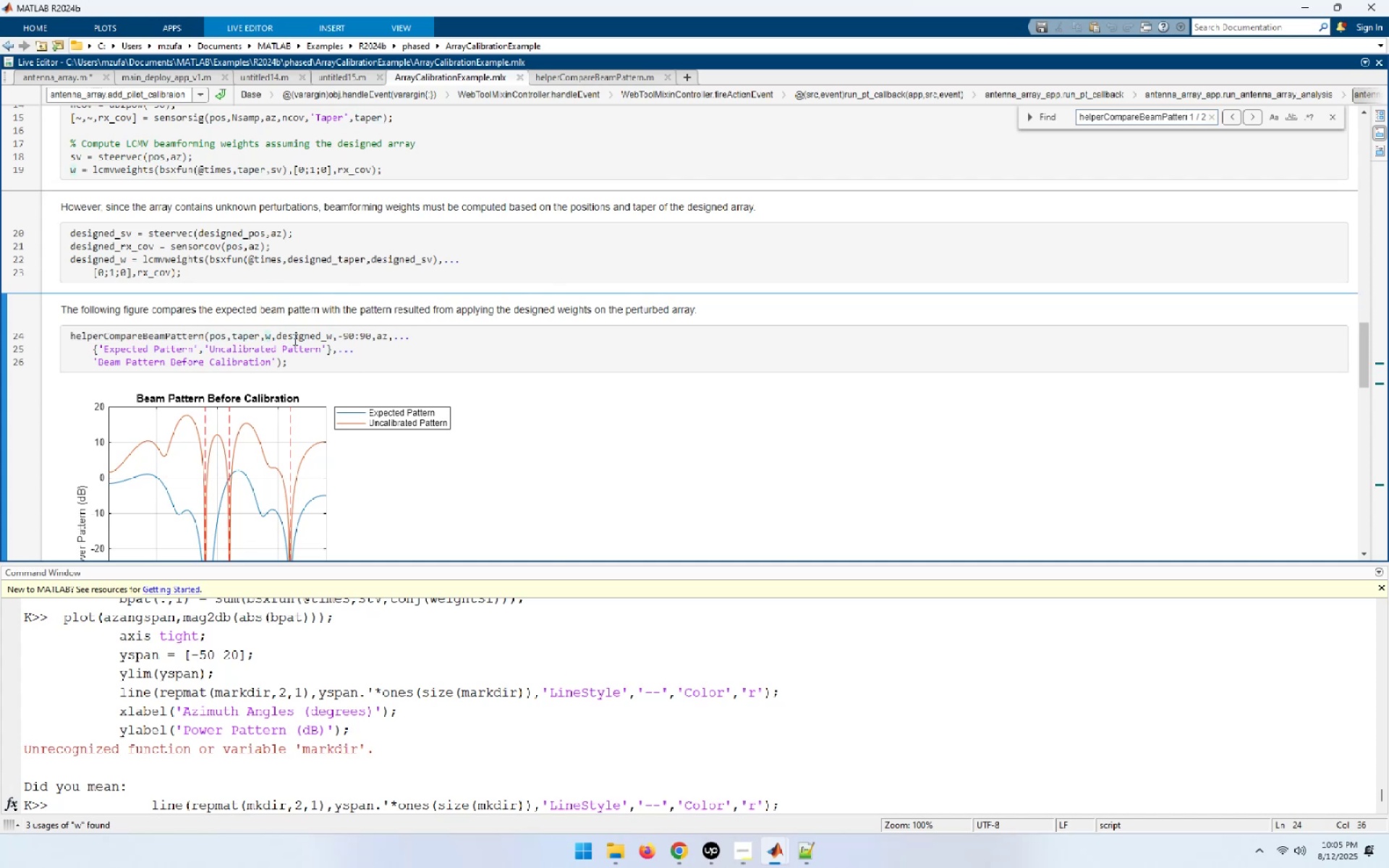 
left_click([296, 336])
 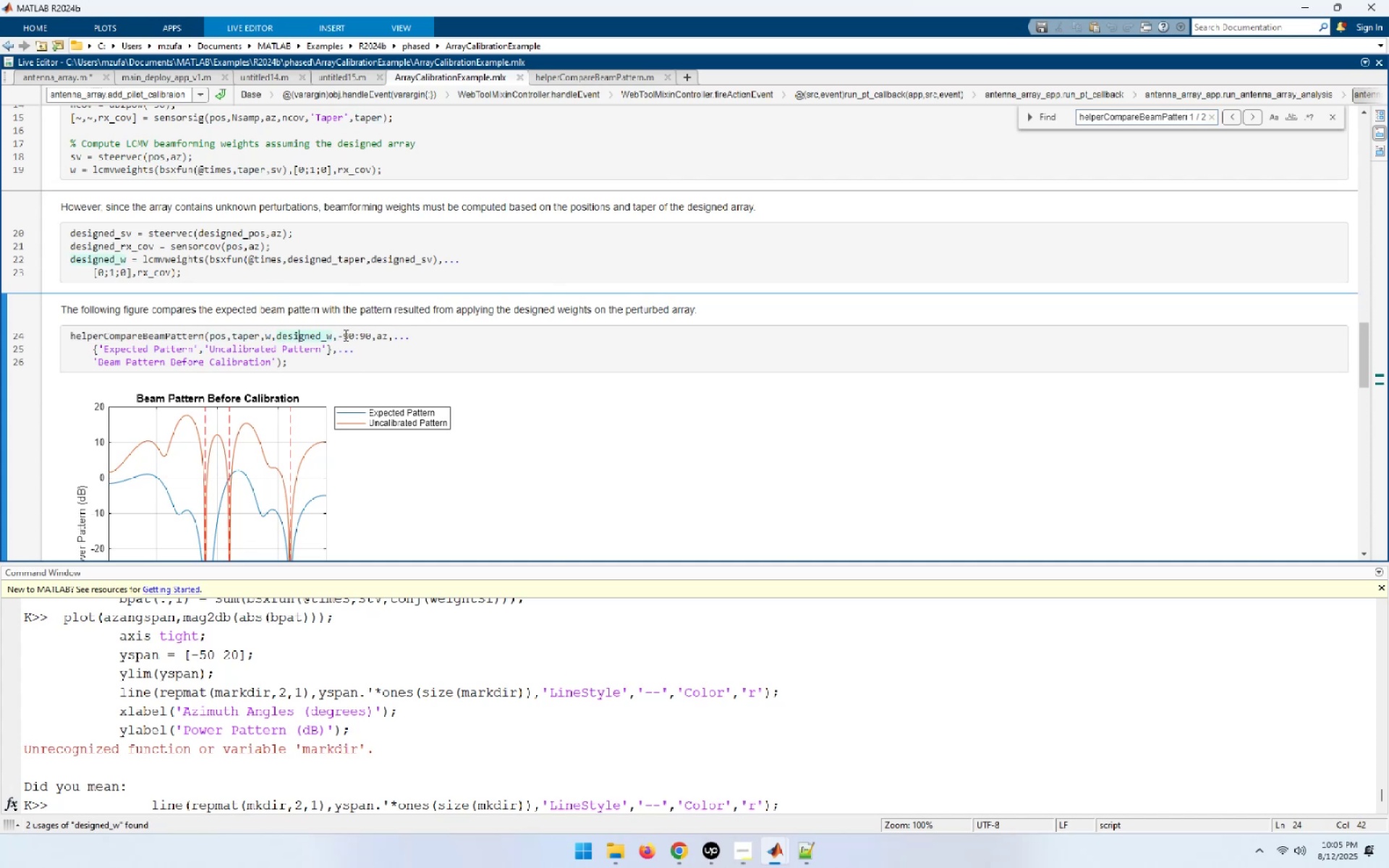 
left_click([348, 334])
 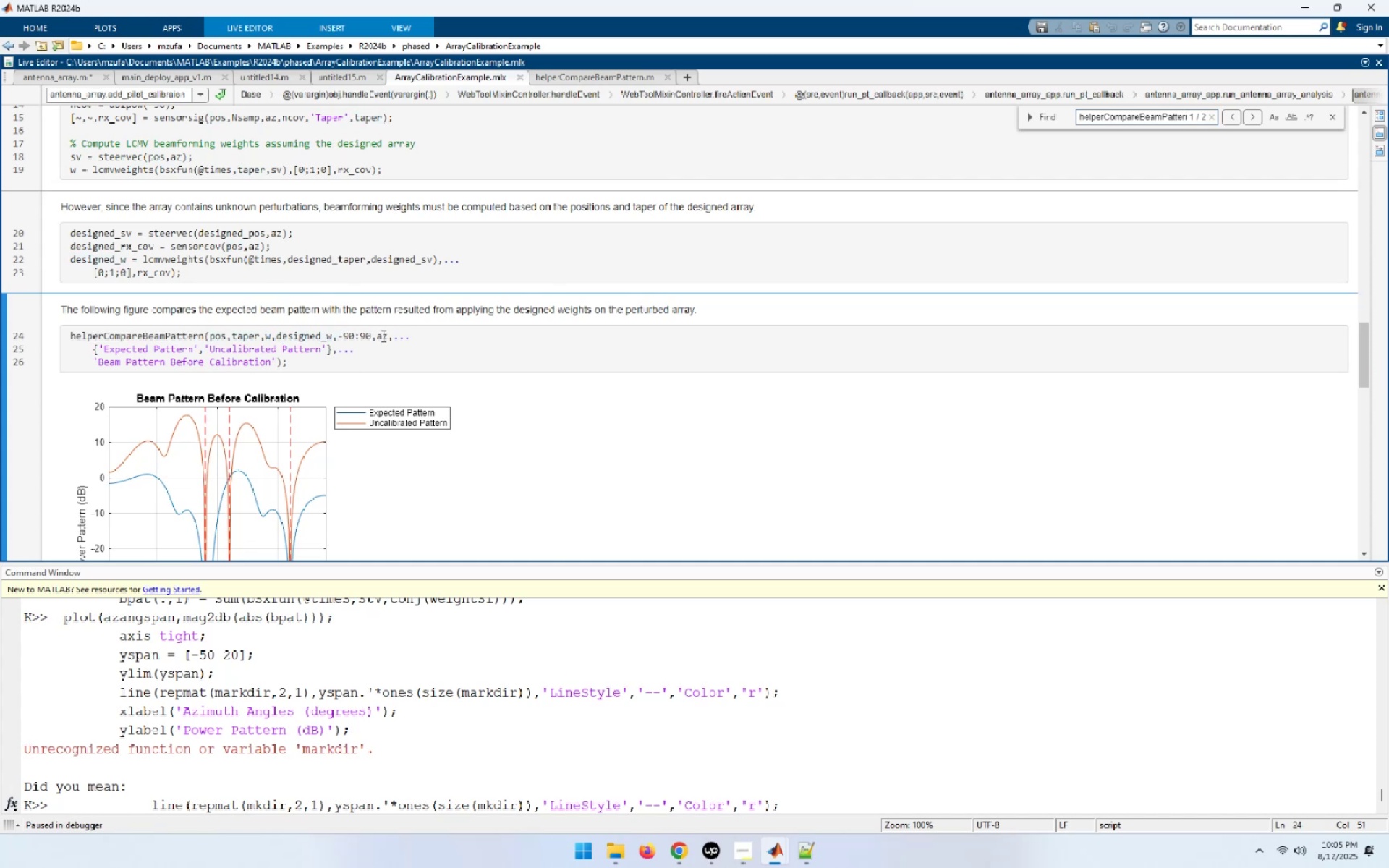 
left_click([382, 336])
 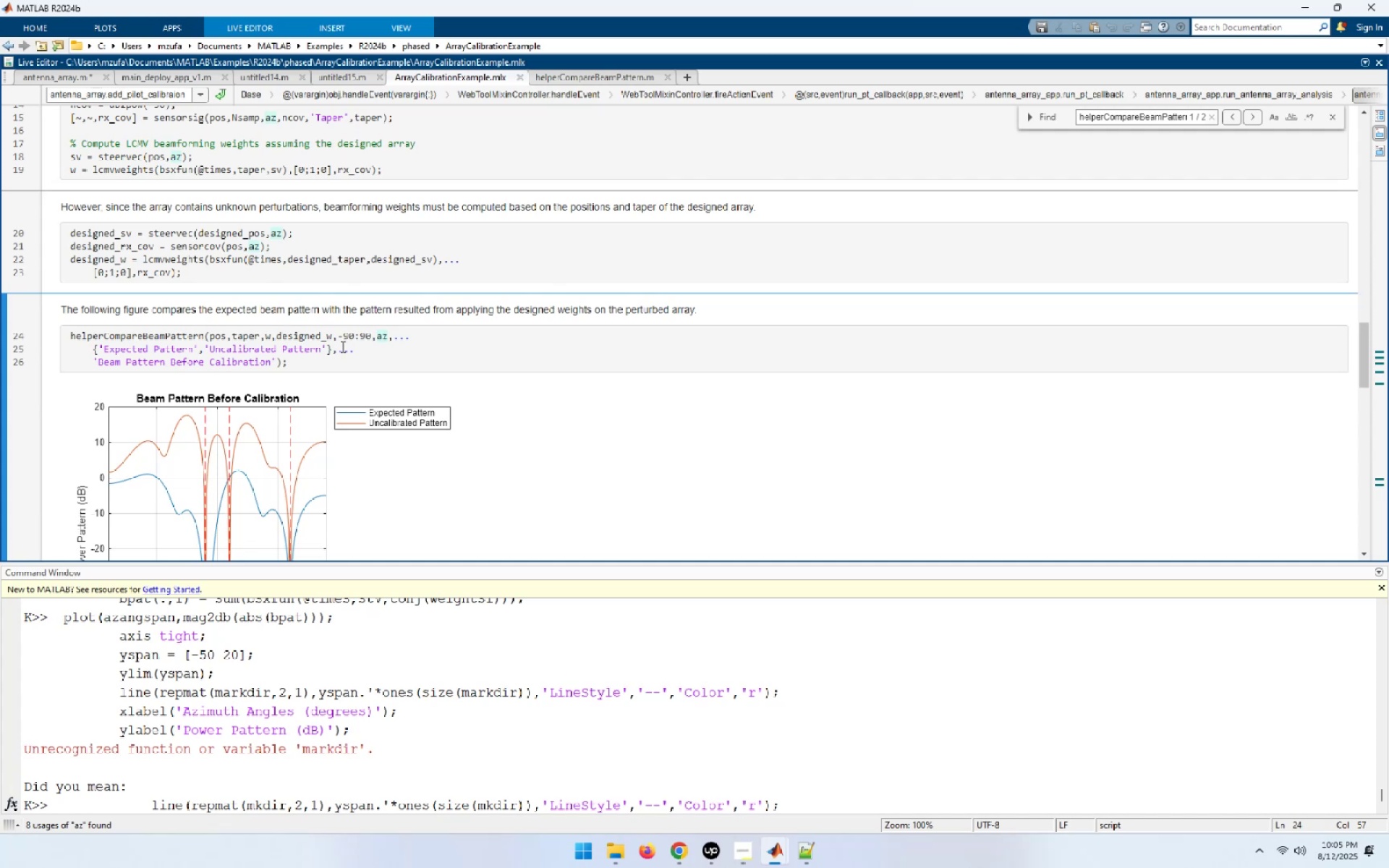 
left_click_drag(start_coordinate=[330, 350], to_coordinate=[101, 346])
 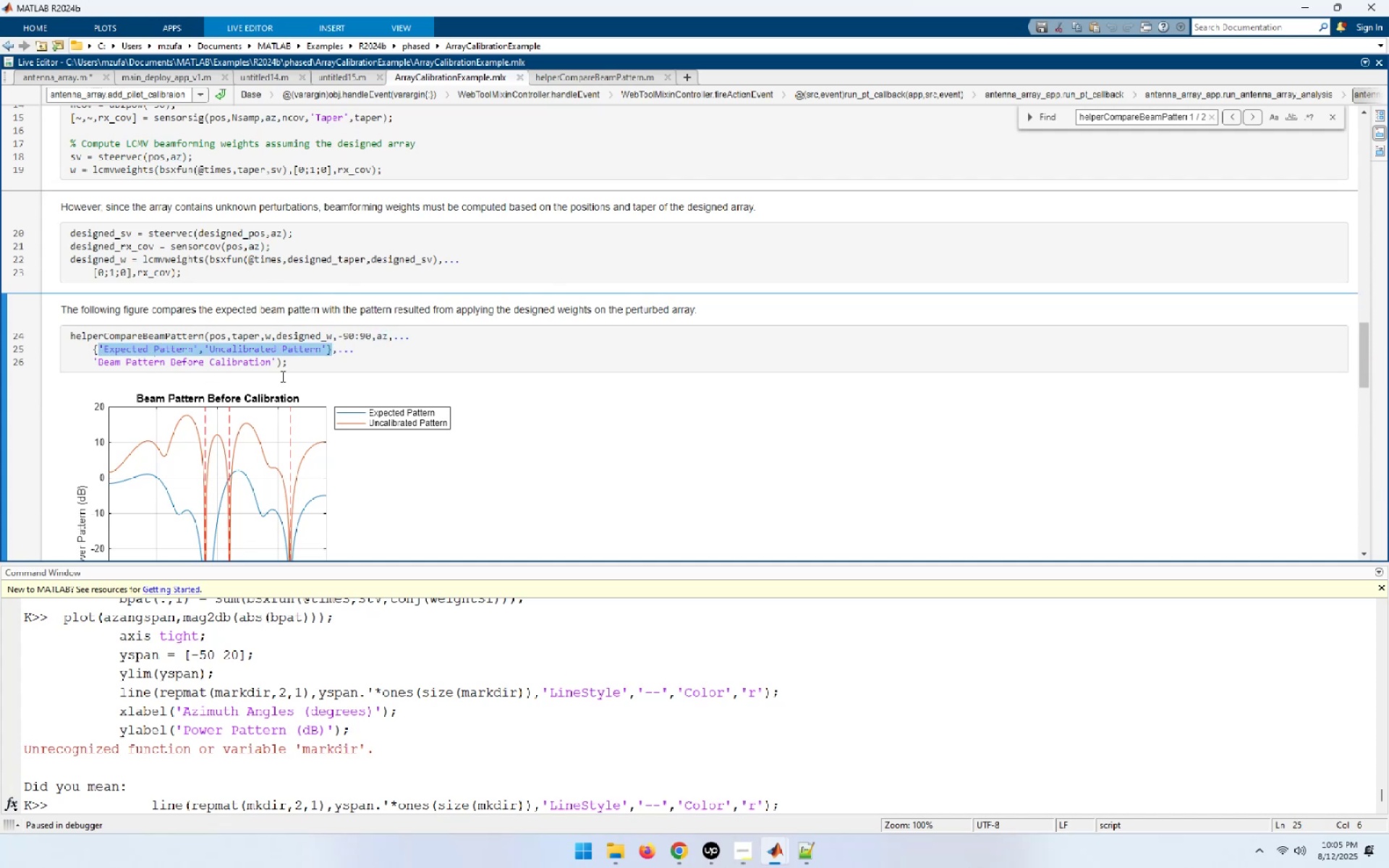 
left_click_drag(start_coordinate=[284, 363], to_coordinate=[101, 354])
 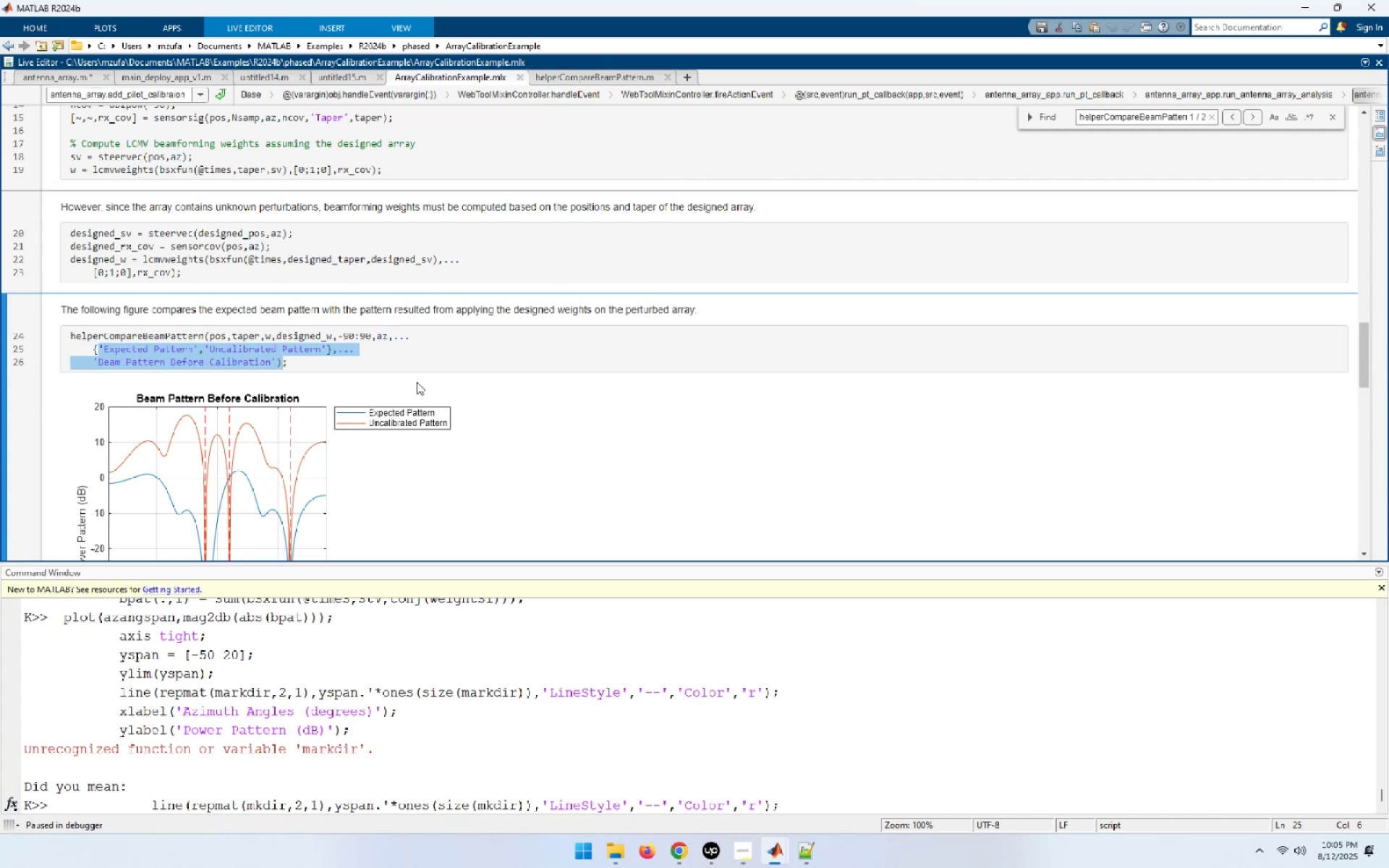 
left_click([404, 379])
 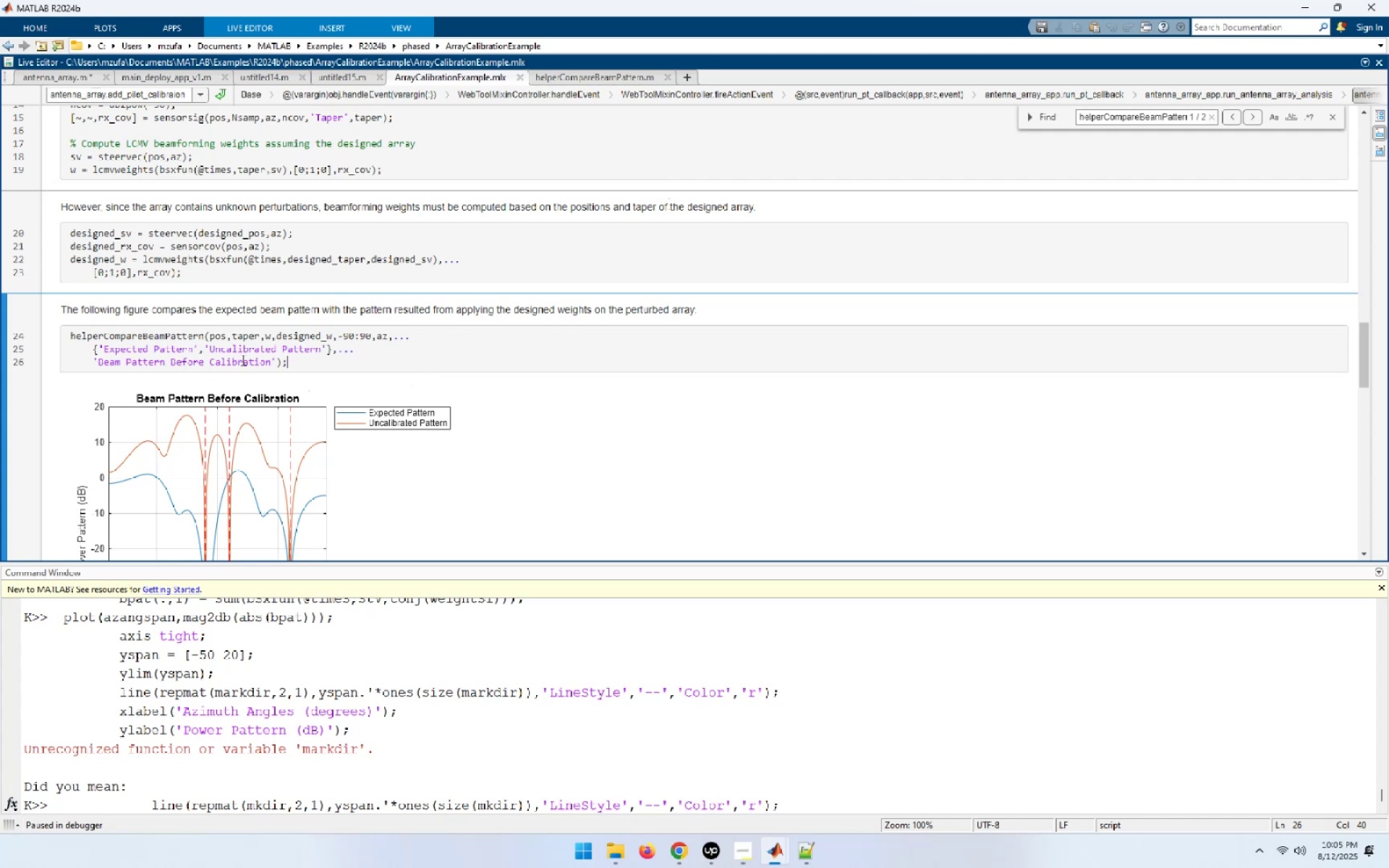 
wait(17.33)
 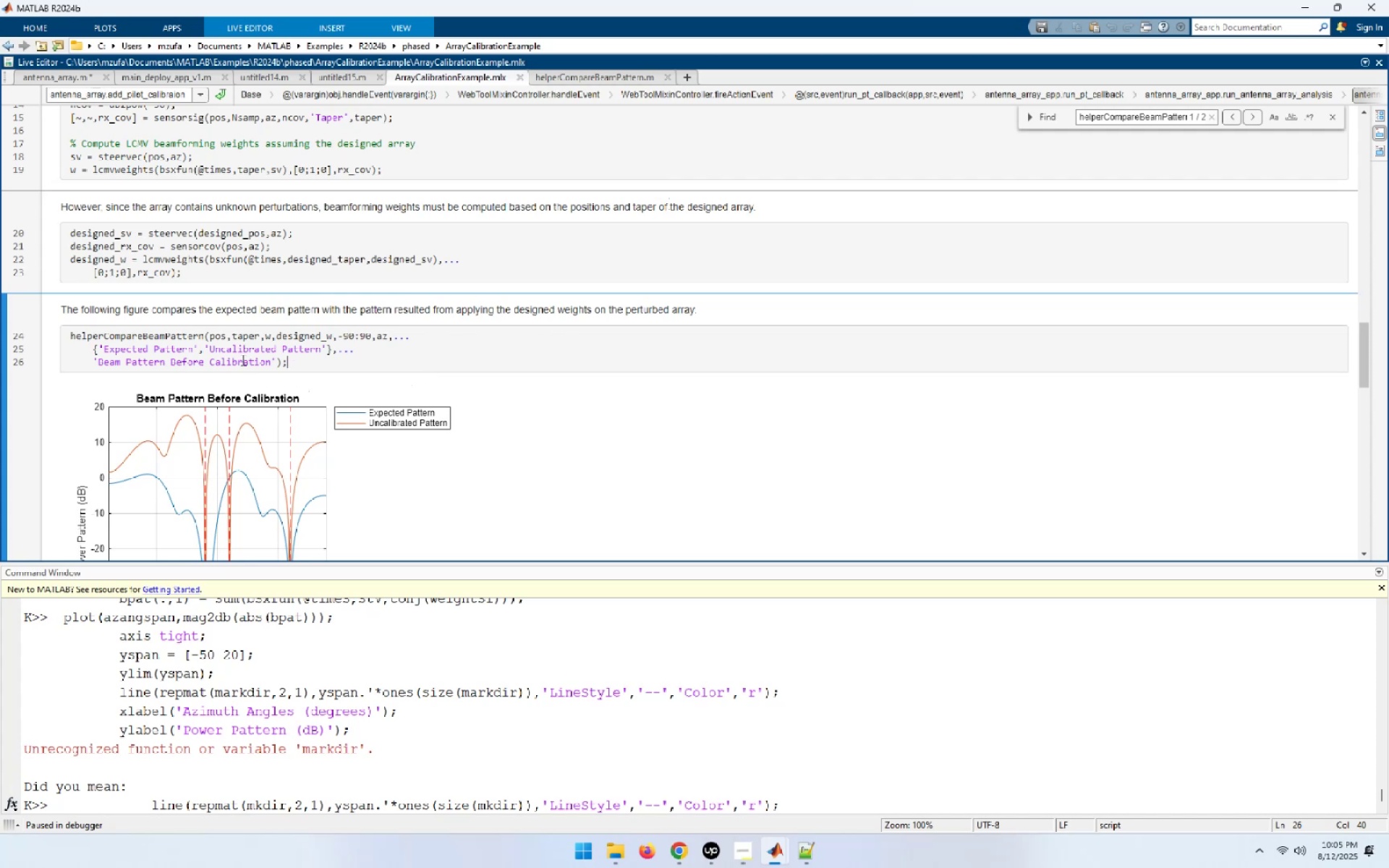 
left_click([316, 334])
 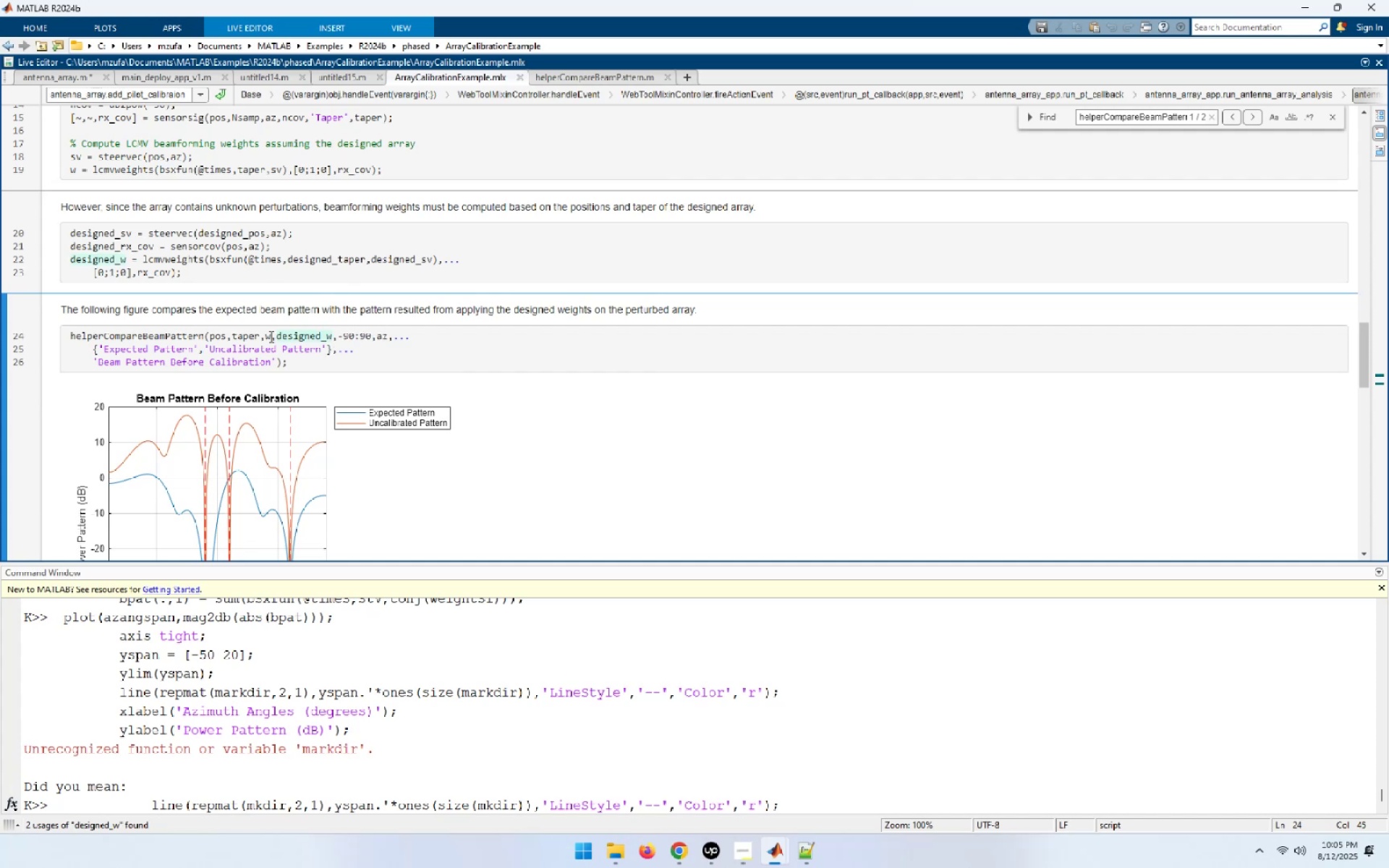 
left_click([270, 336])
 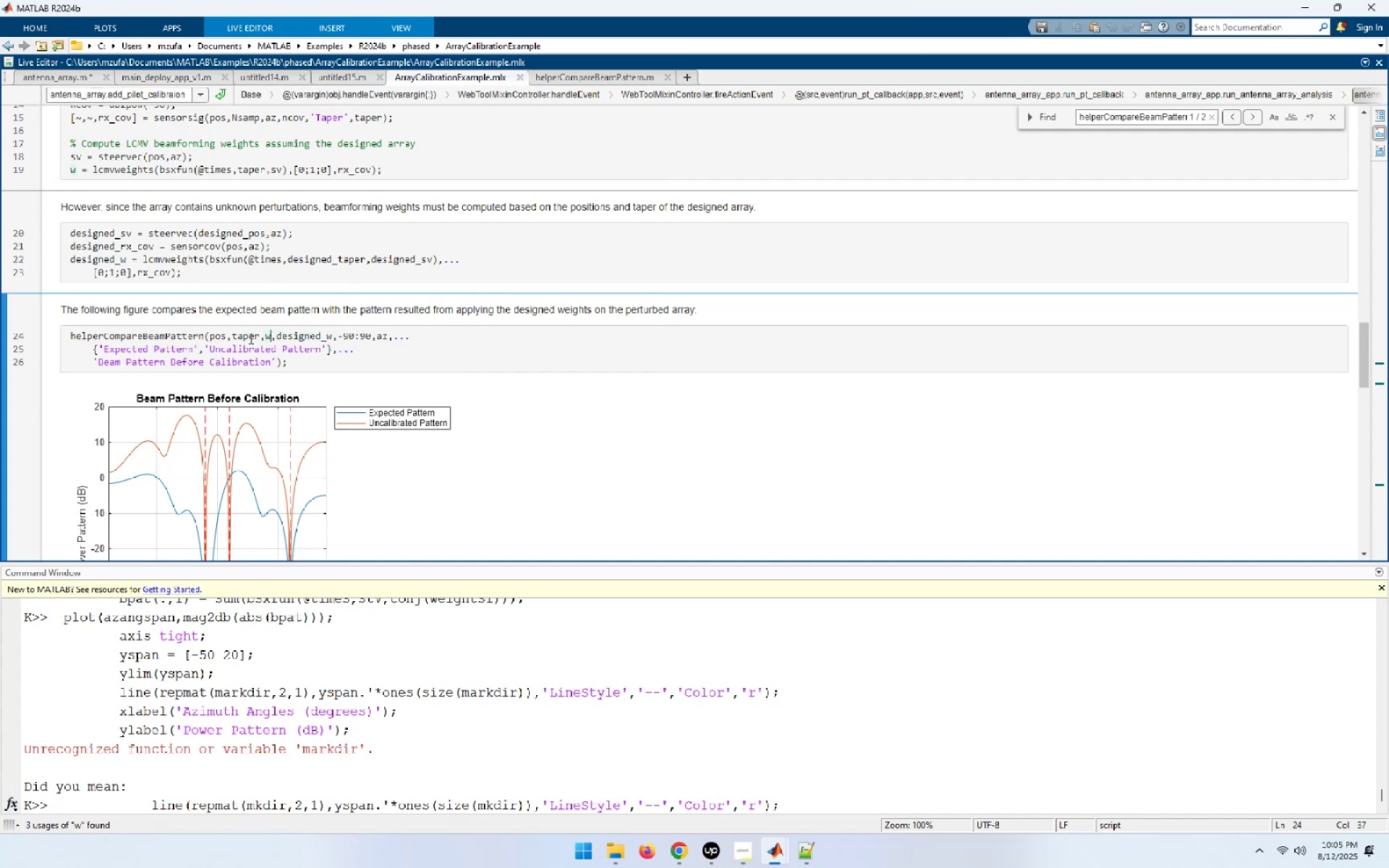 
left_click([249, 338])
 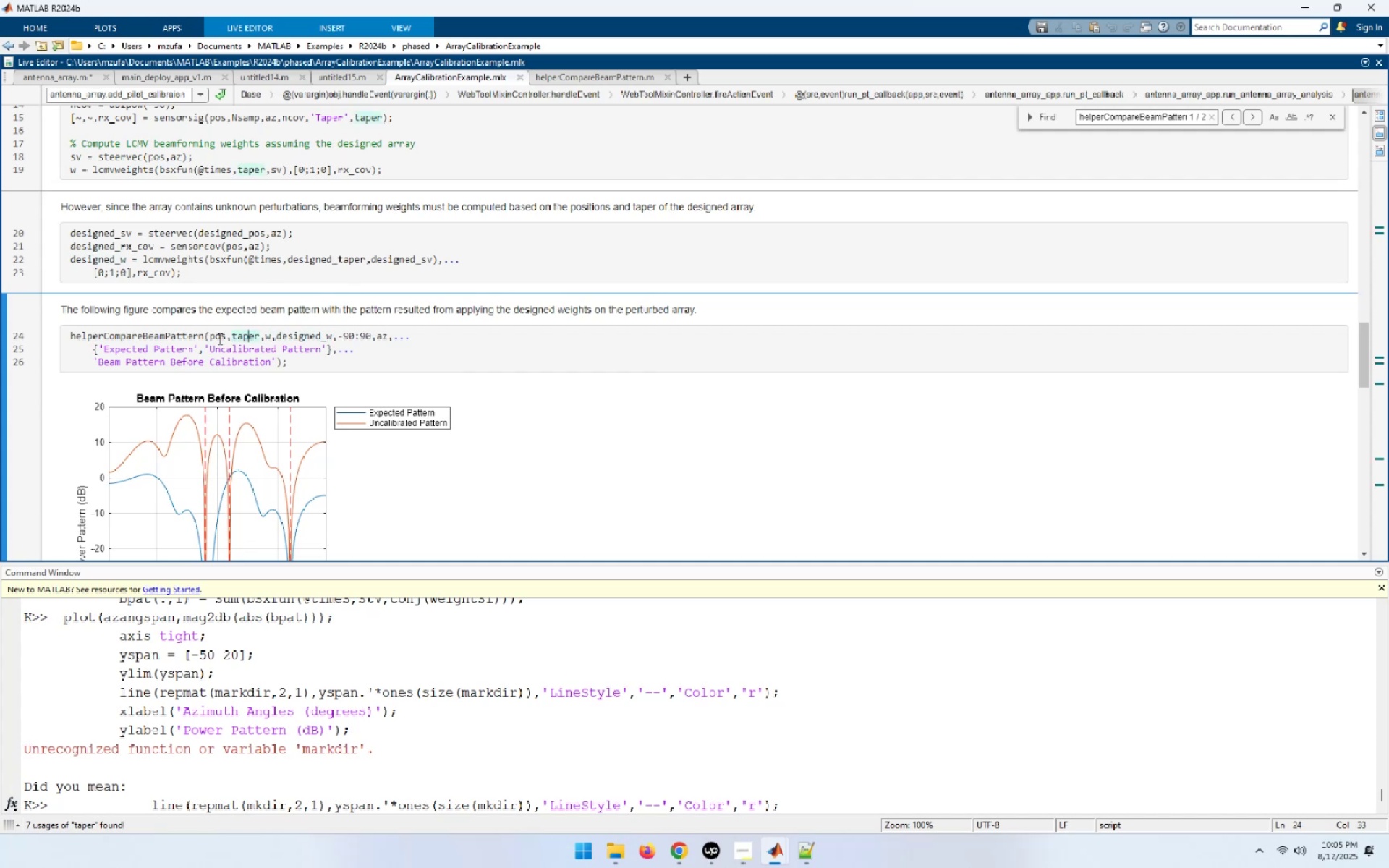 
left_click([213, 339])
 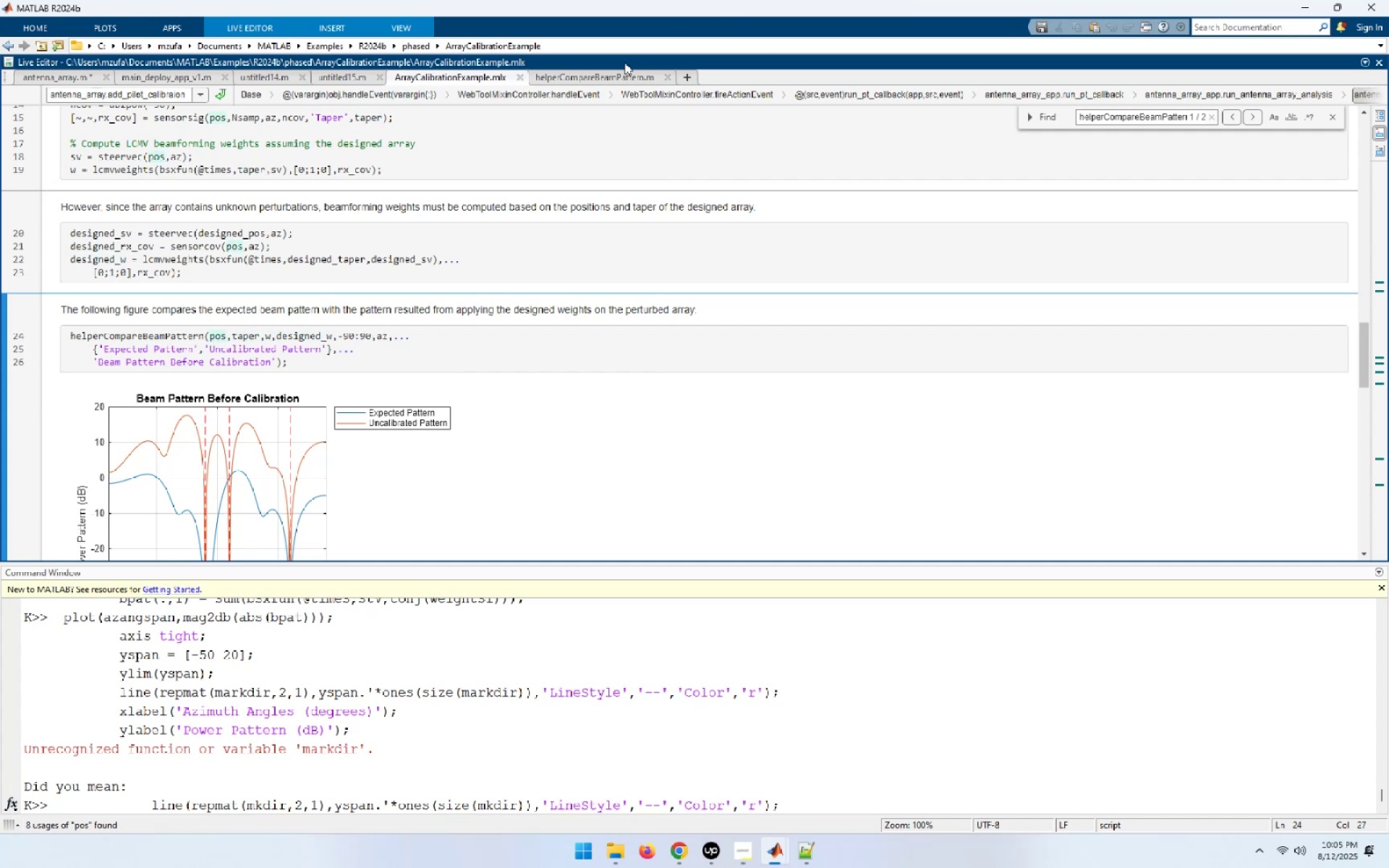 
left_click([606, 75])
 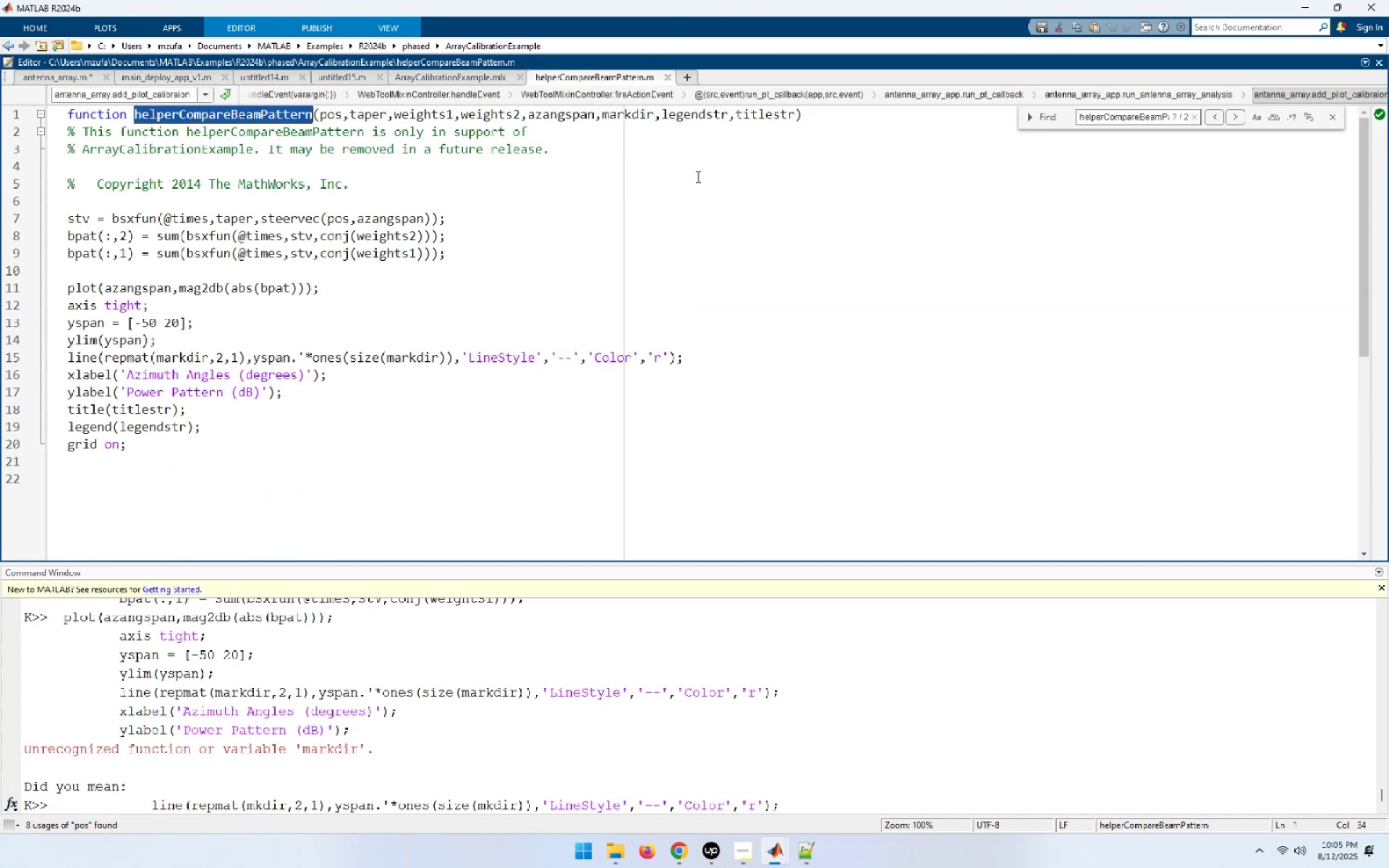 
left_click([785, 197])
 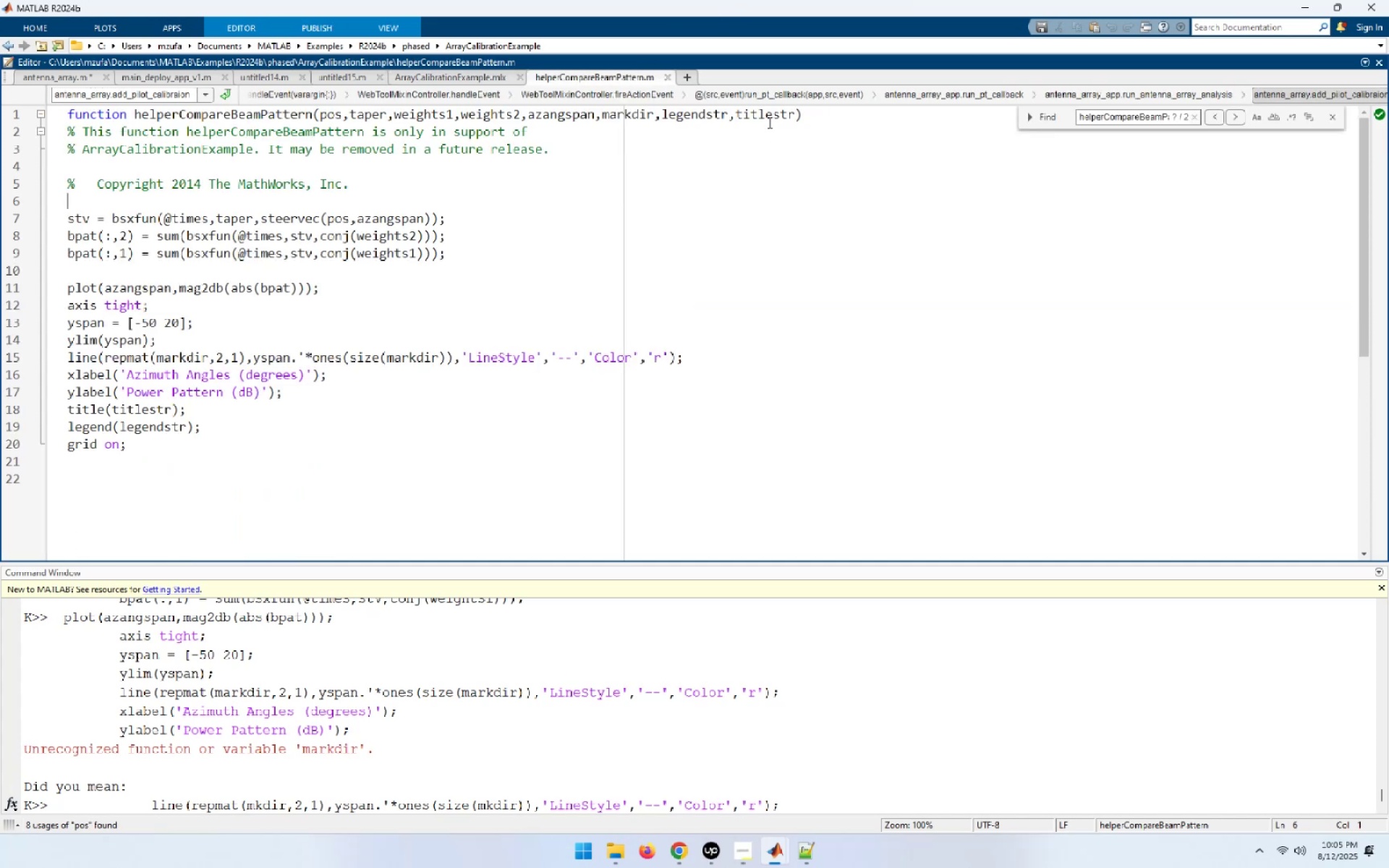 
left_click([768, 118])
 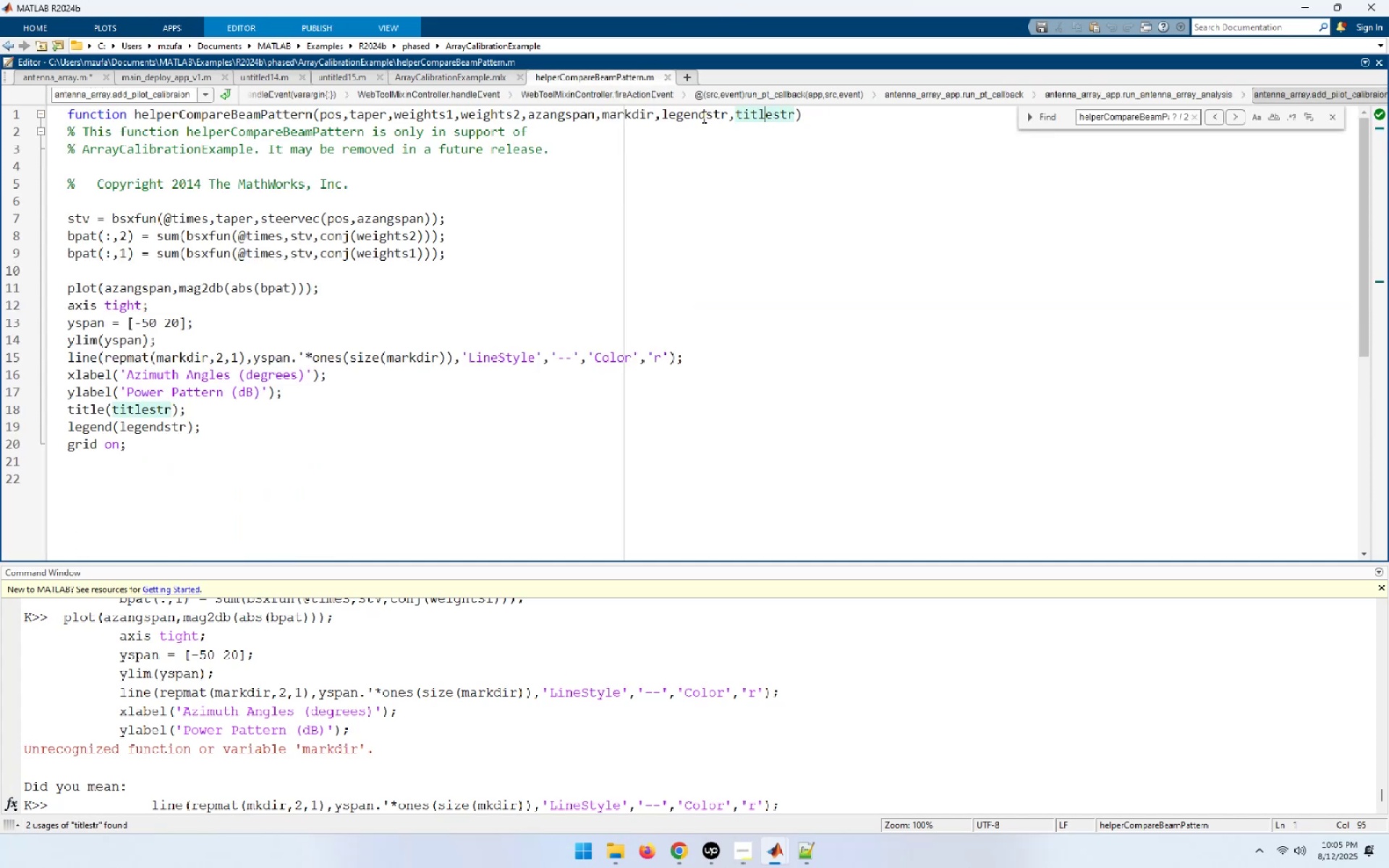 
left_click([698, 116])
 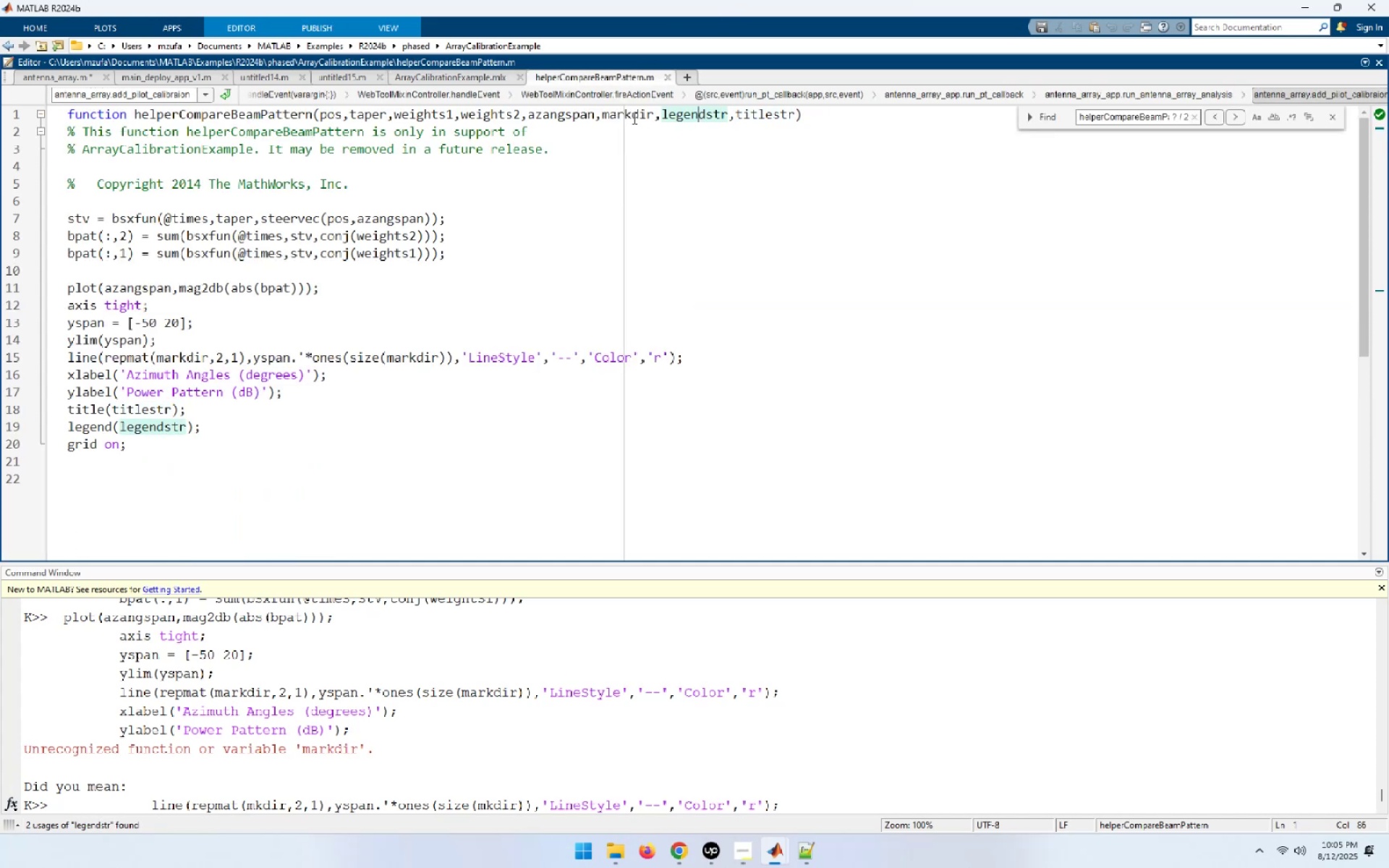 
left_click([630, 118])
 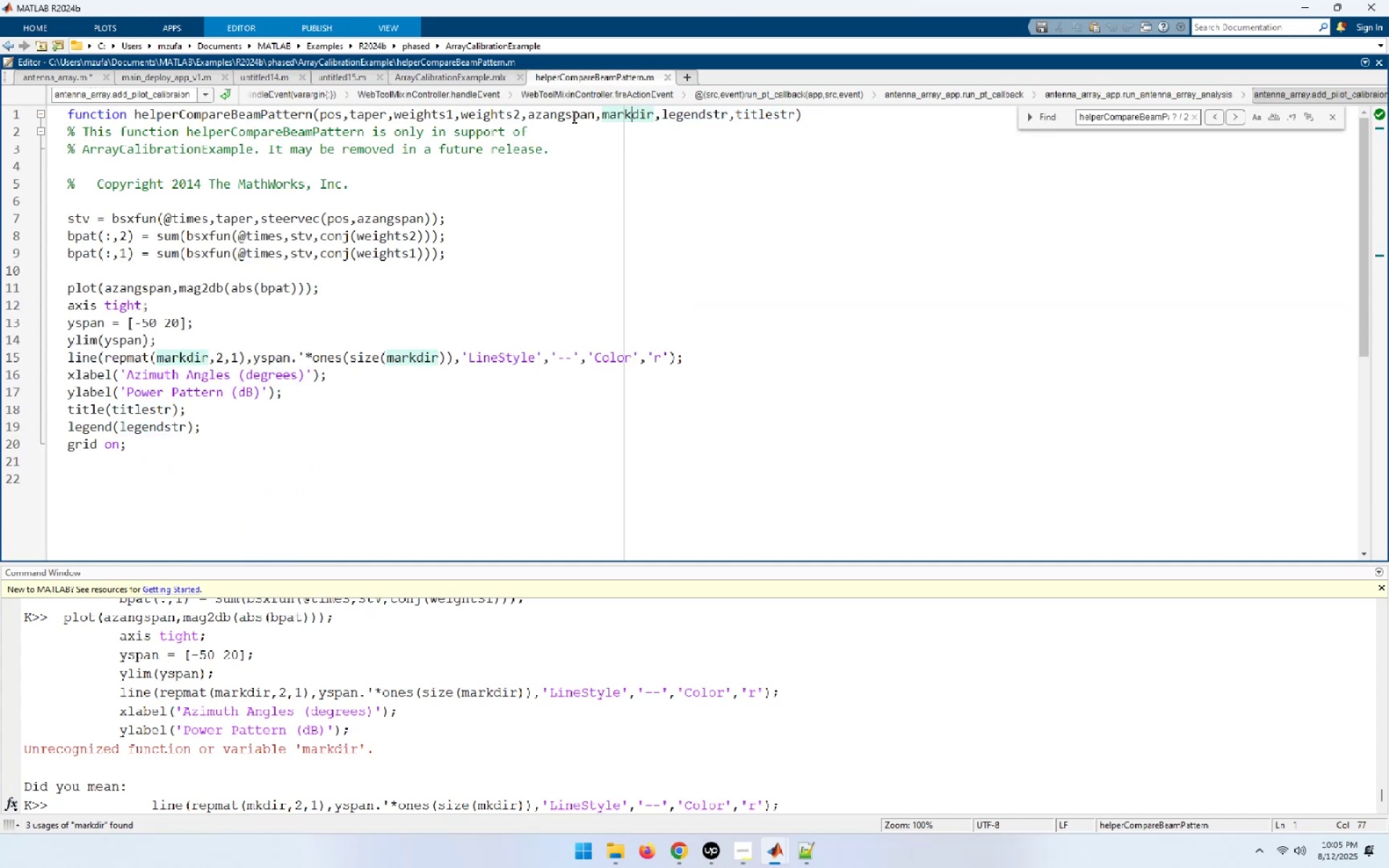 
left_click([572, 116])
 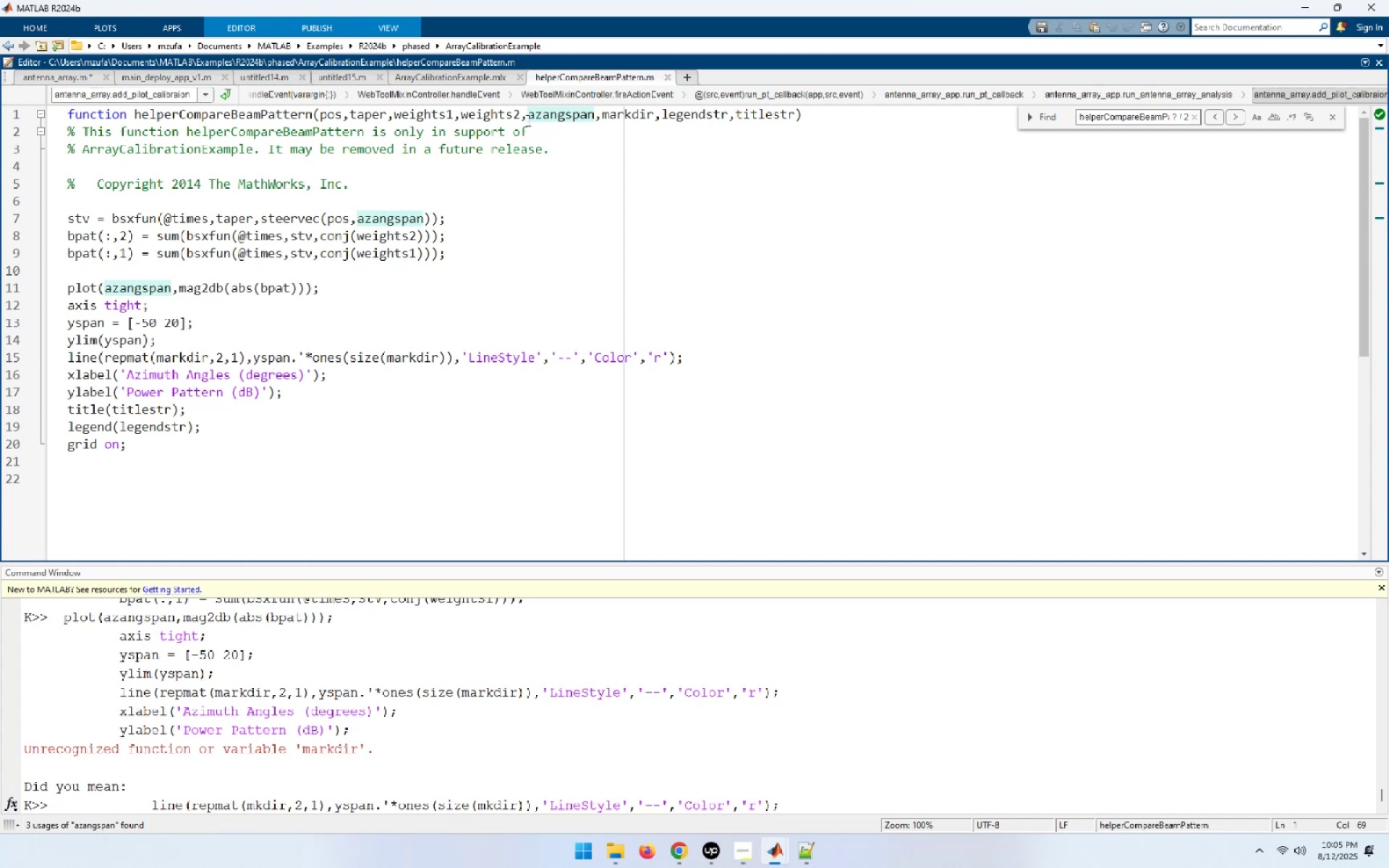 
left_click([498, 116])
 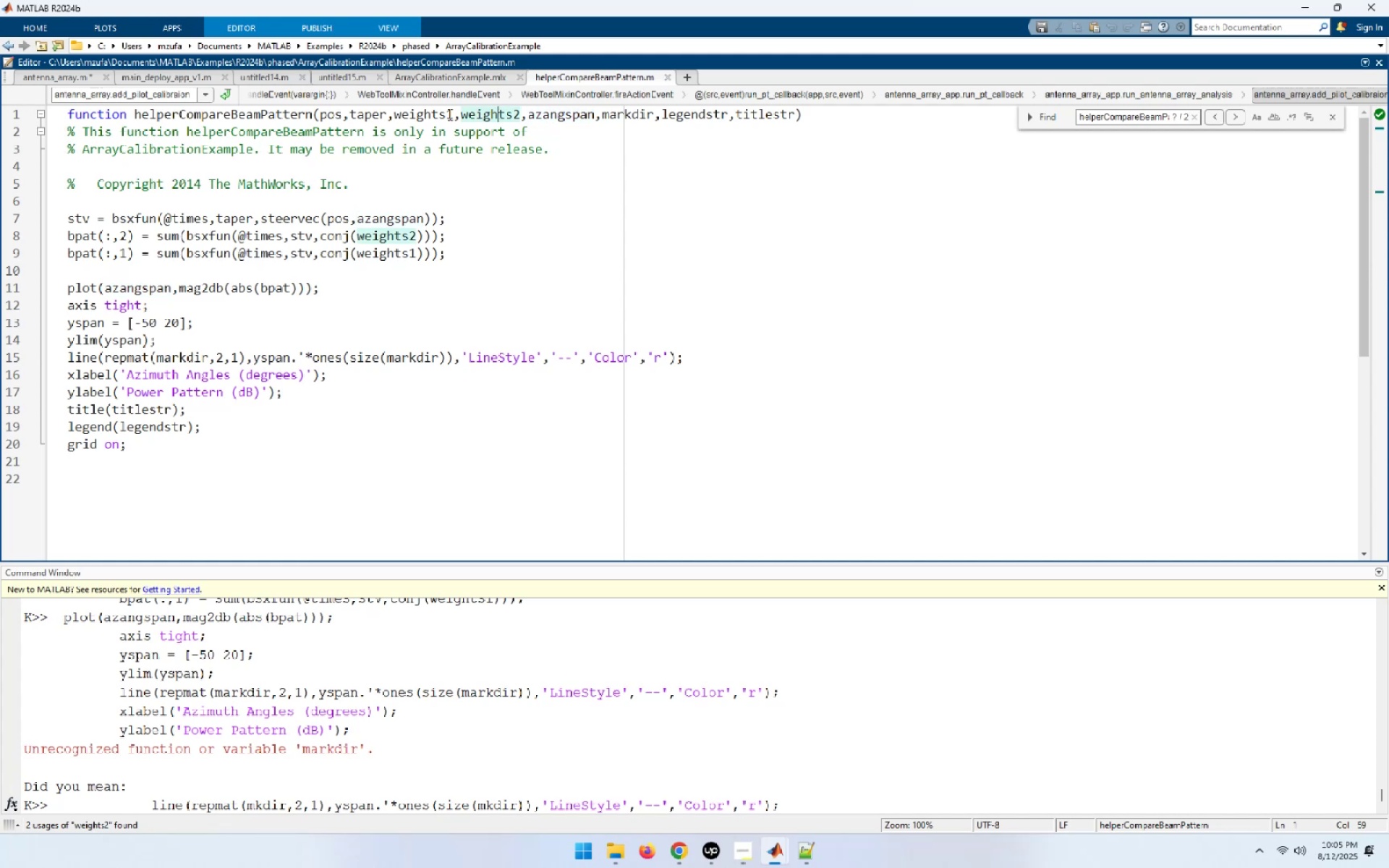 
left_click([449, 114])
 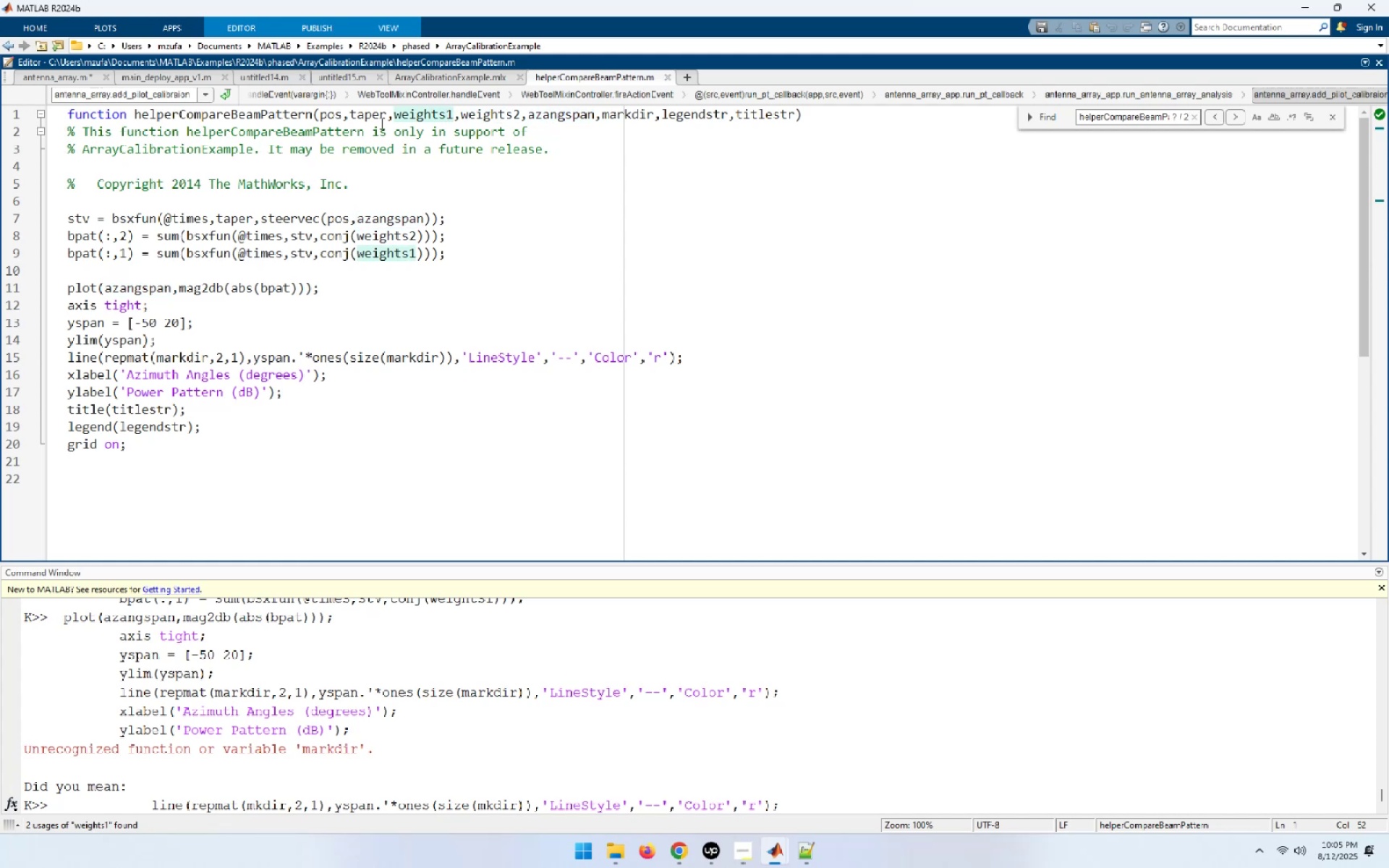 
left_click([349, 116])
 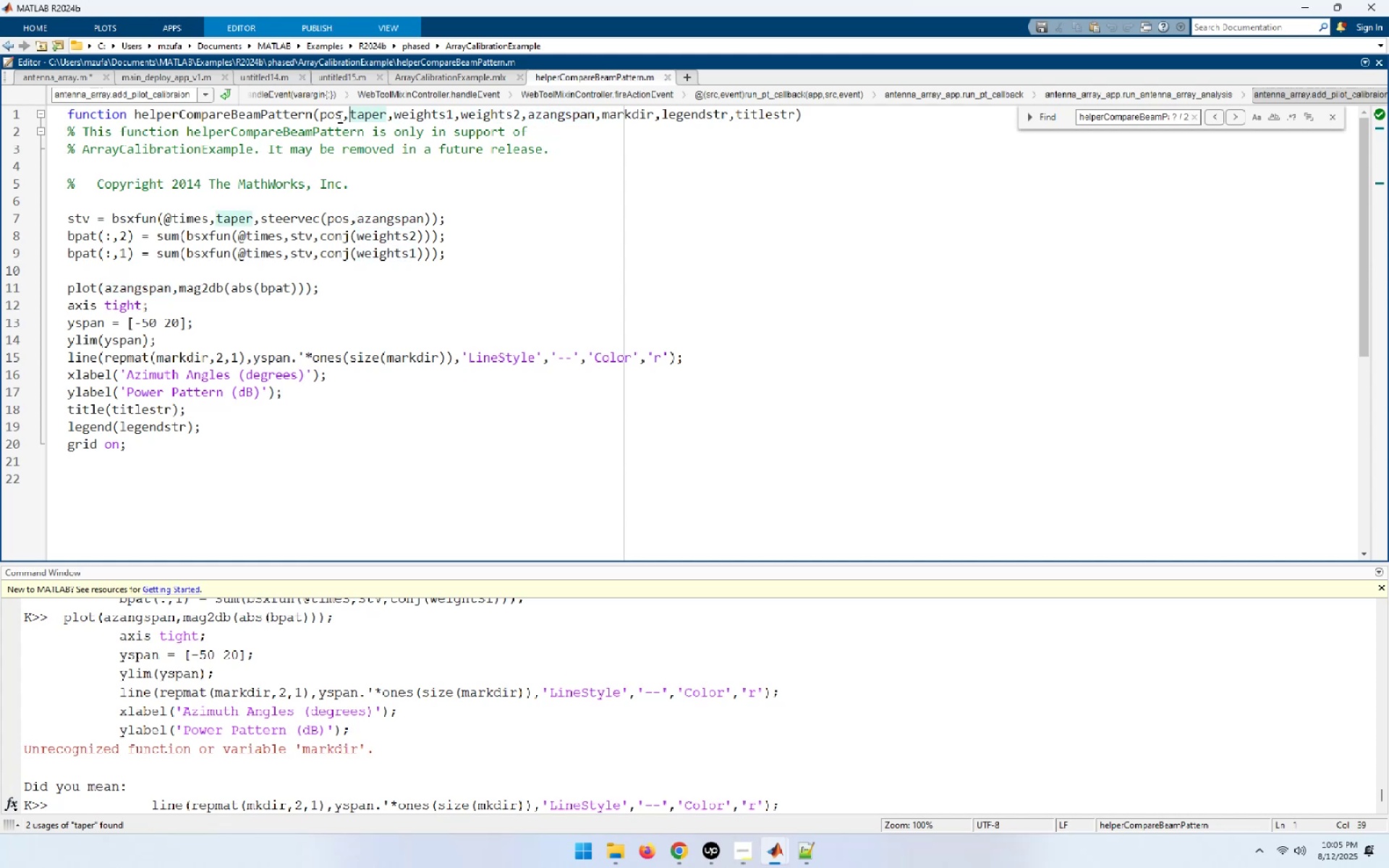 
left_click([331, 116])
 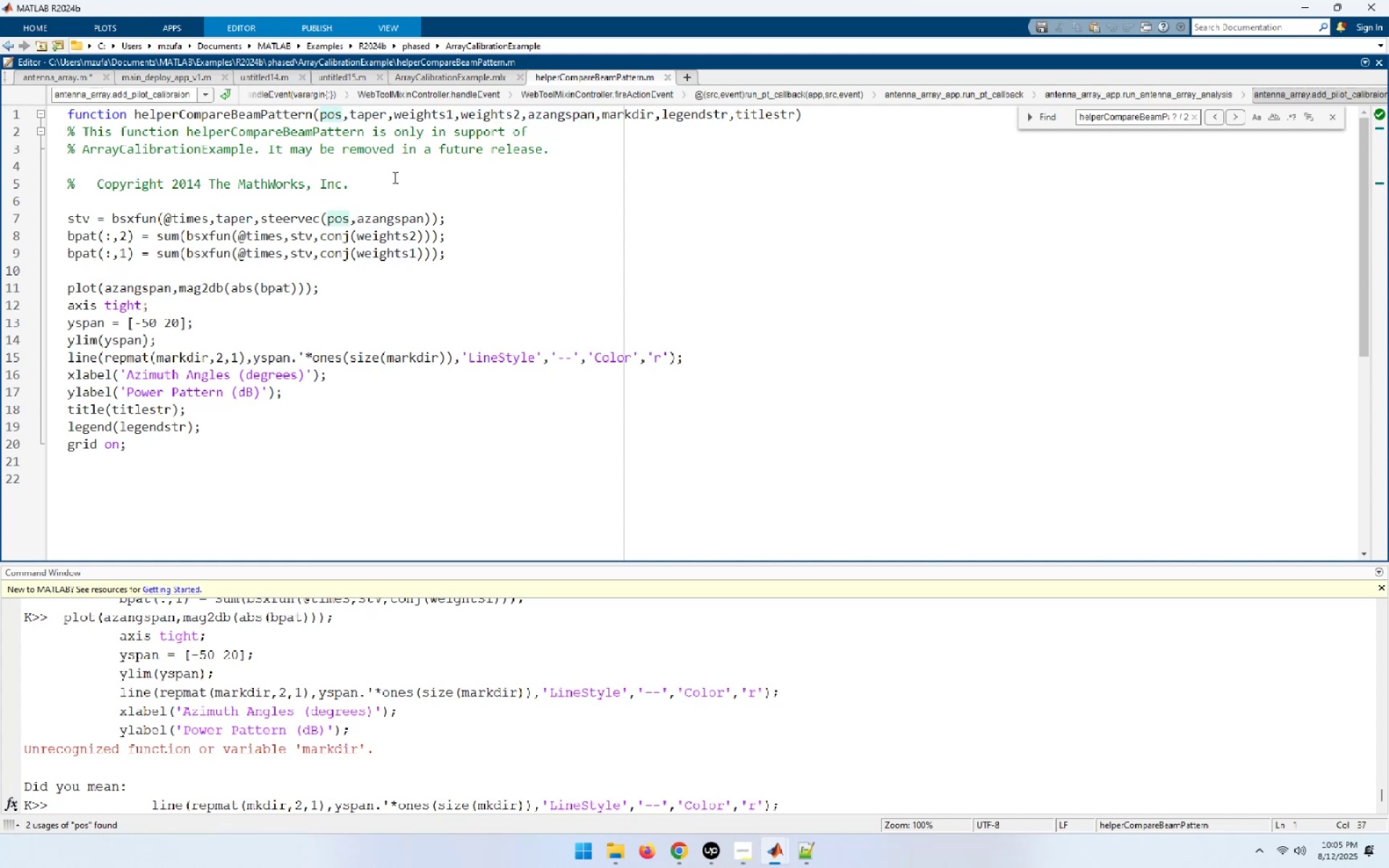 
left_click([329, 116])
 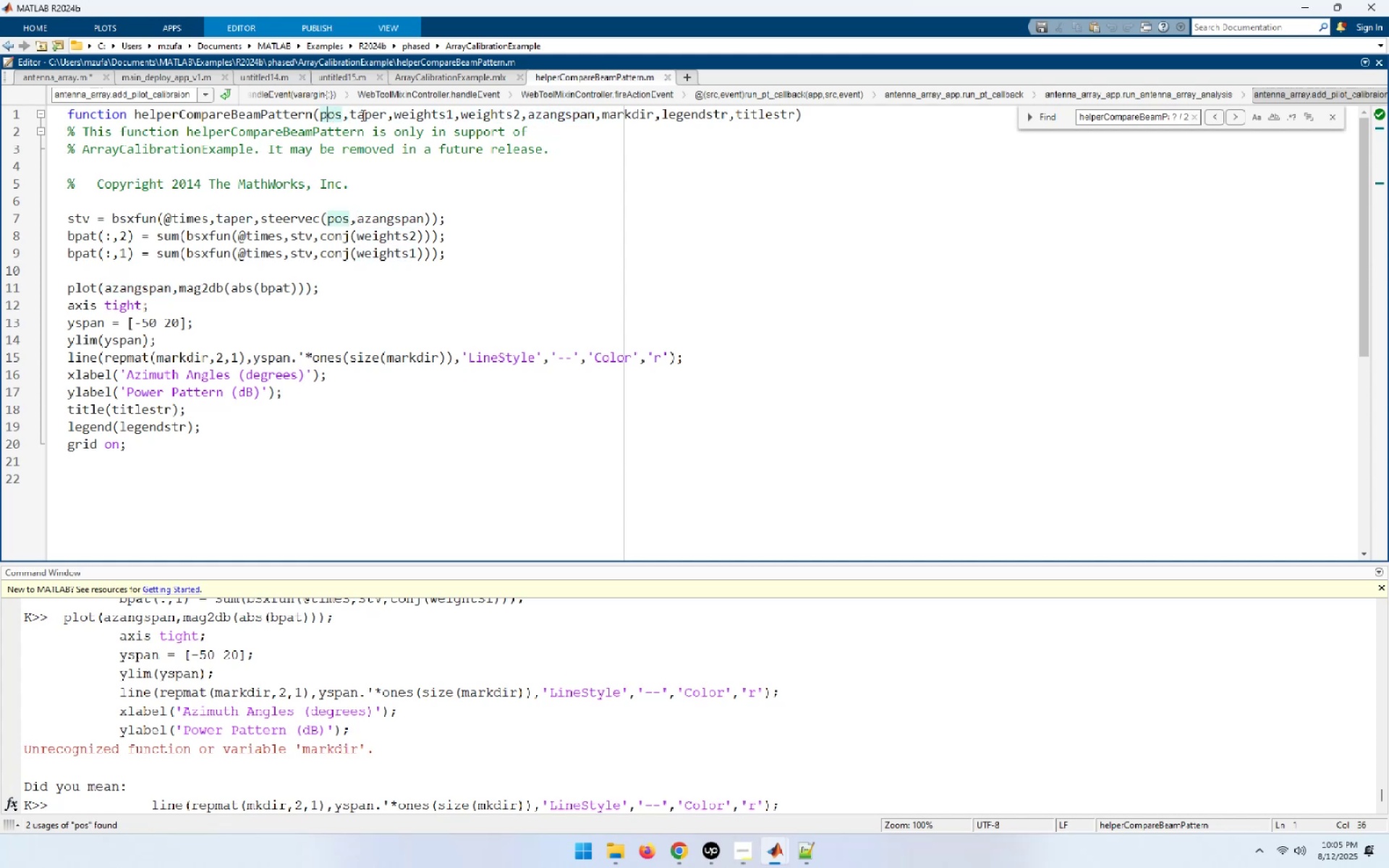 
left_click([367, 114])
 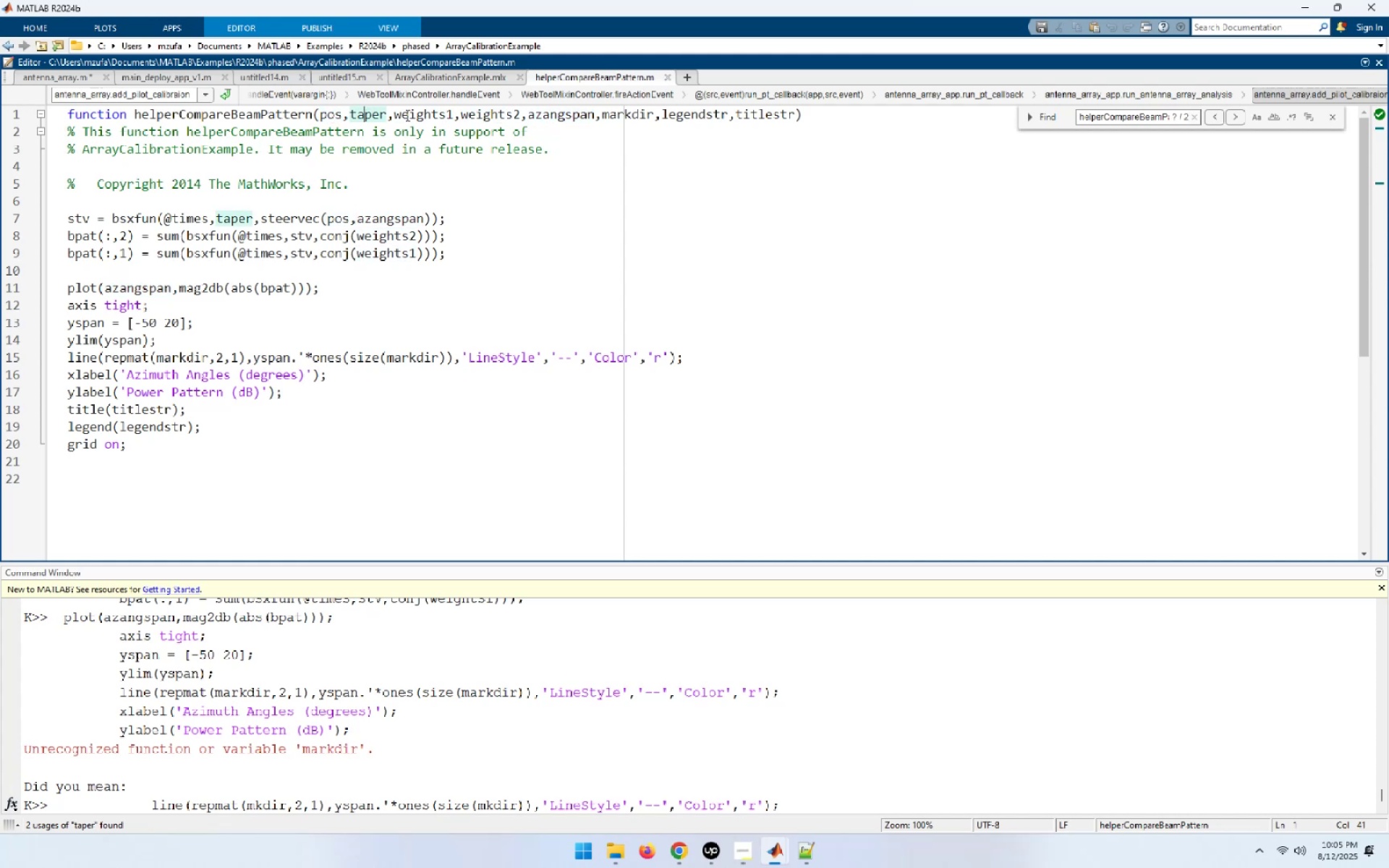 
left_click([417, 115])
 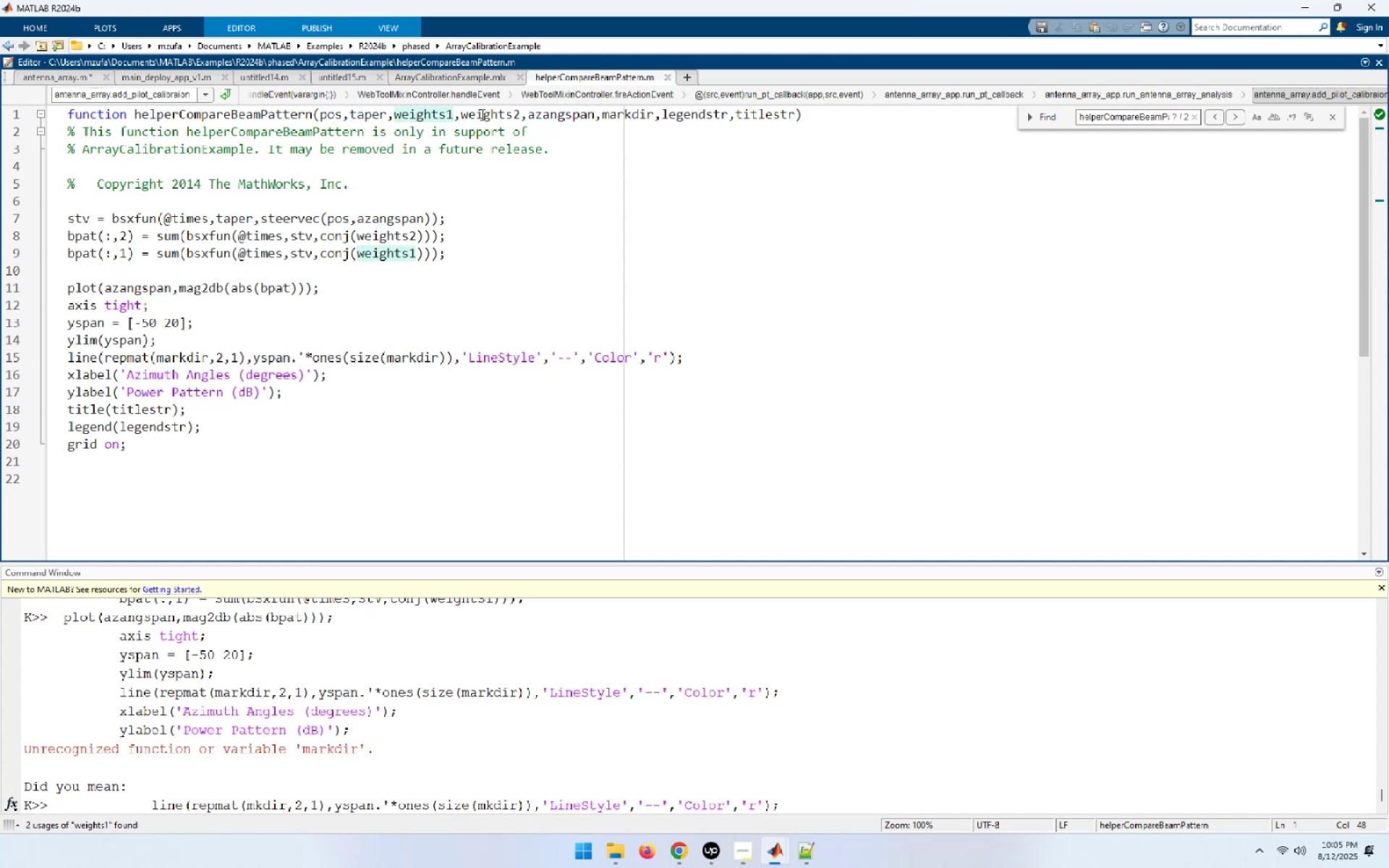 
left_click([482, 114])
 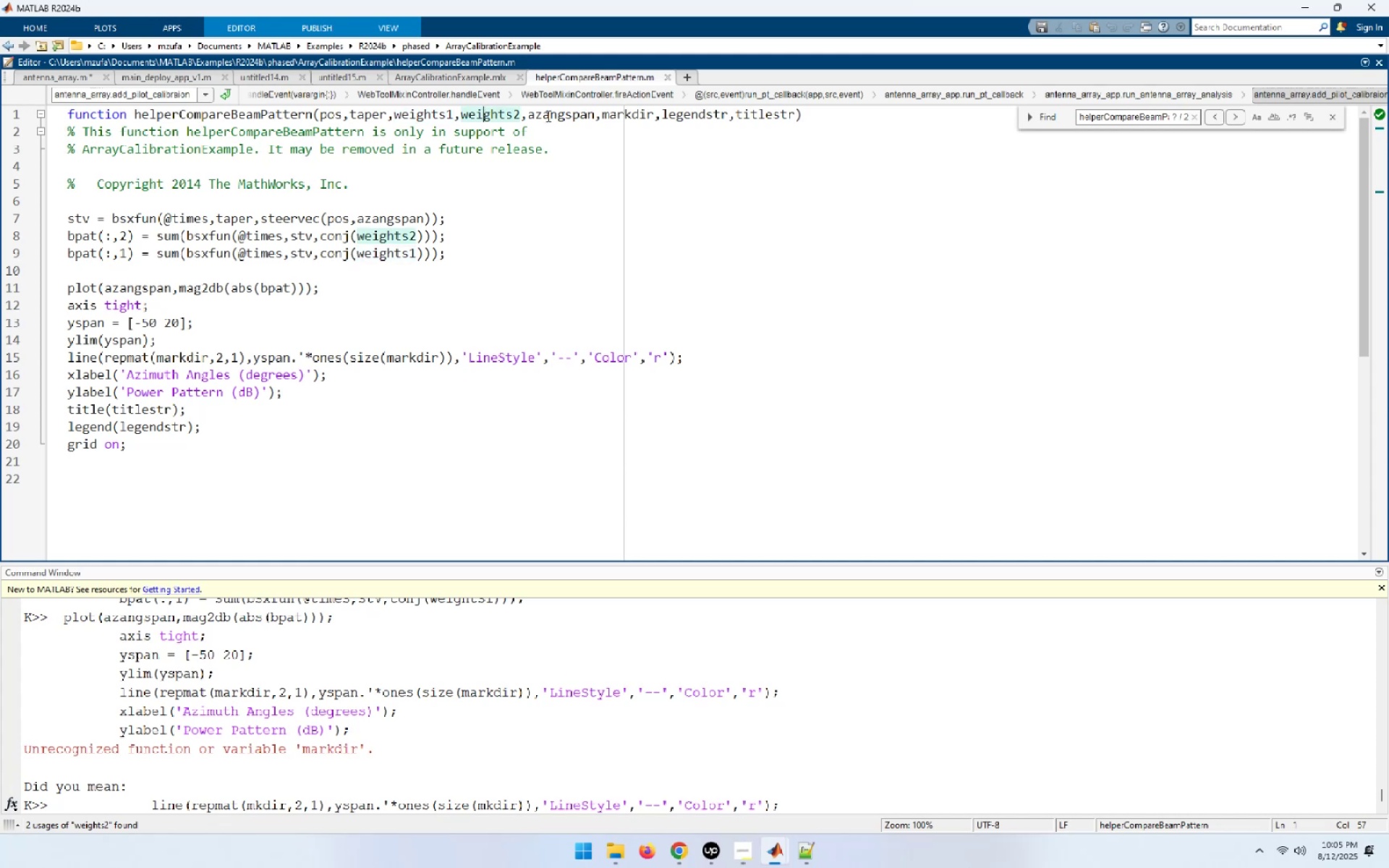 
left_click([553, 115])
 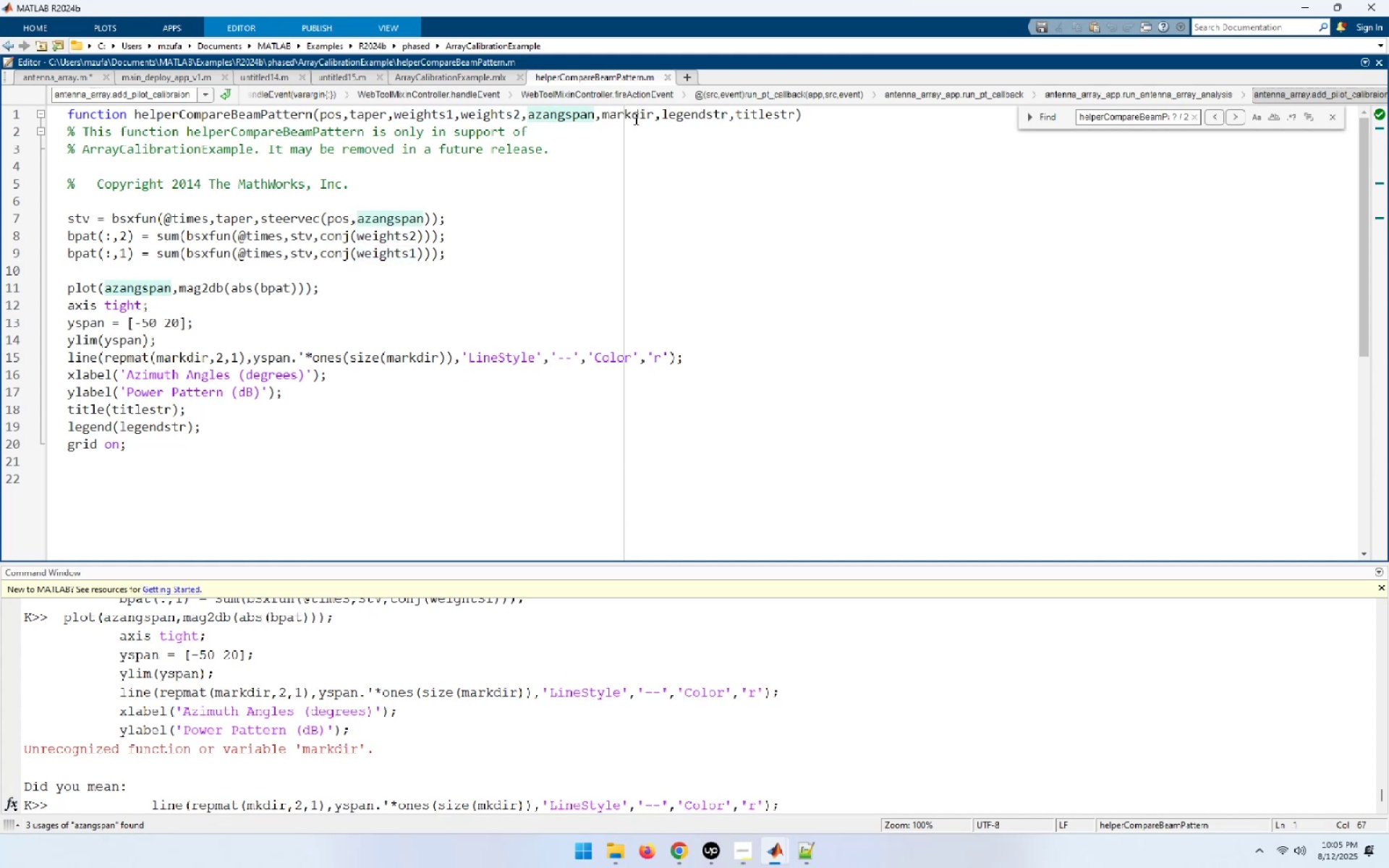 
left_click([634, 116])
 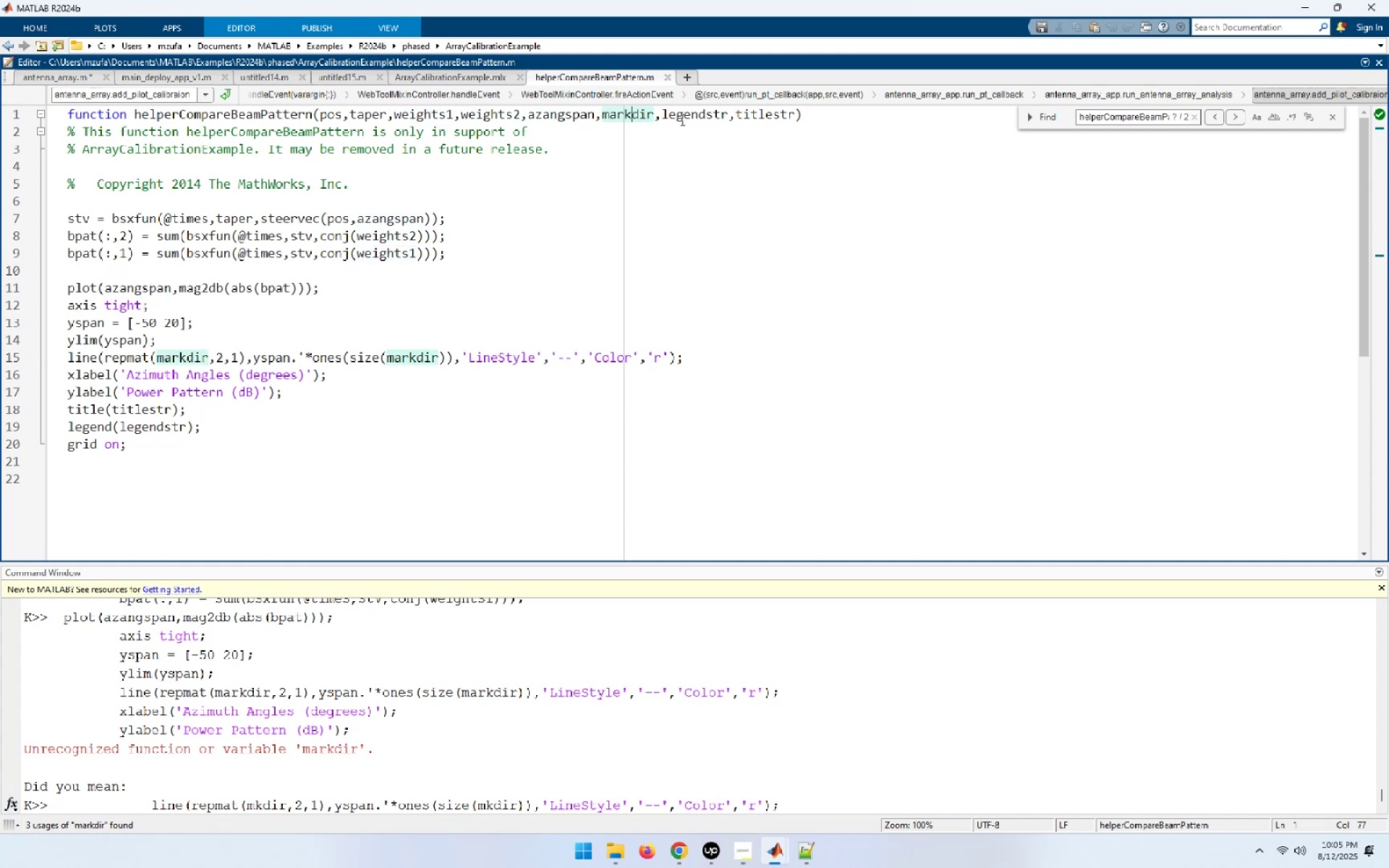 
left_click([681, 119])
 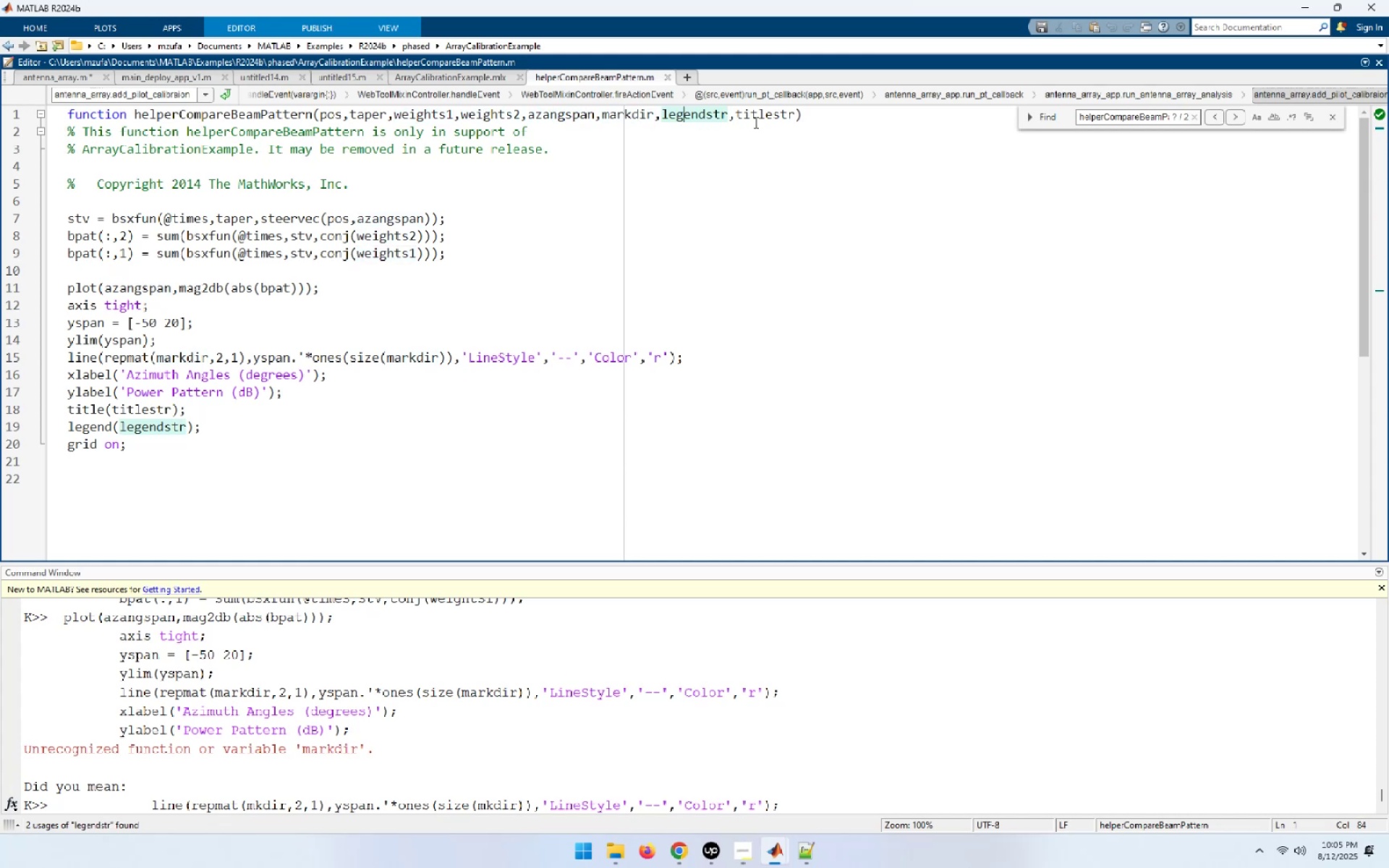 
left_click([769, 122])
 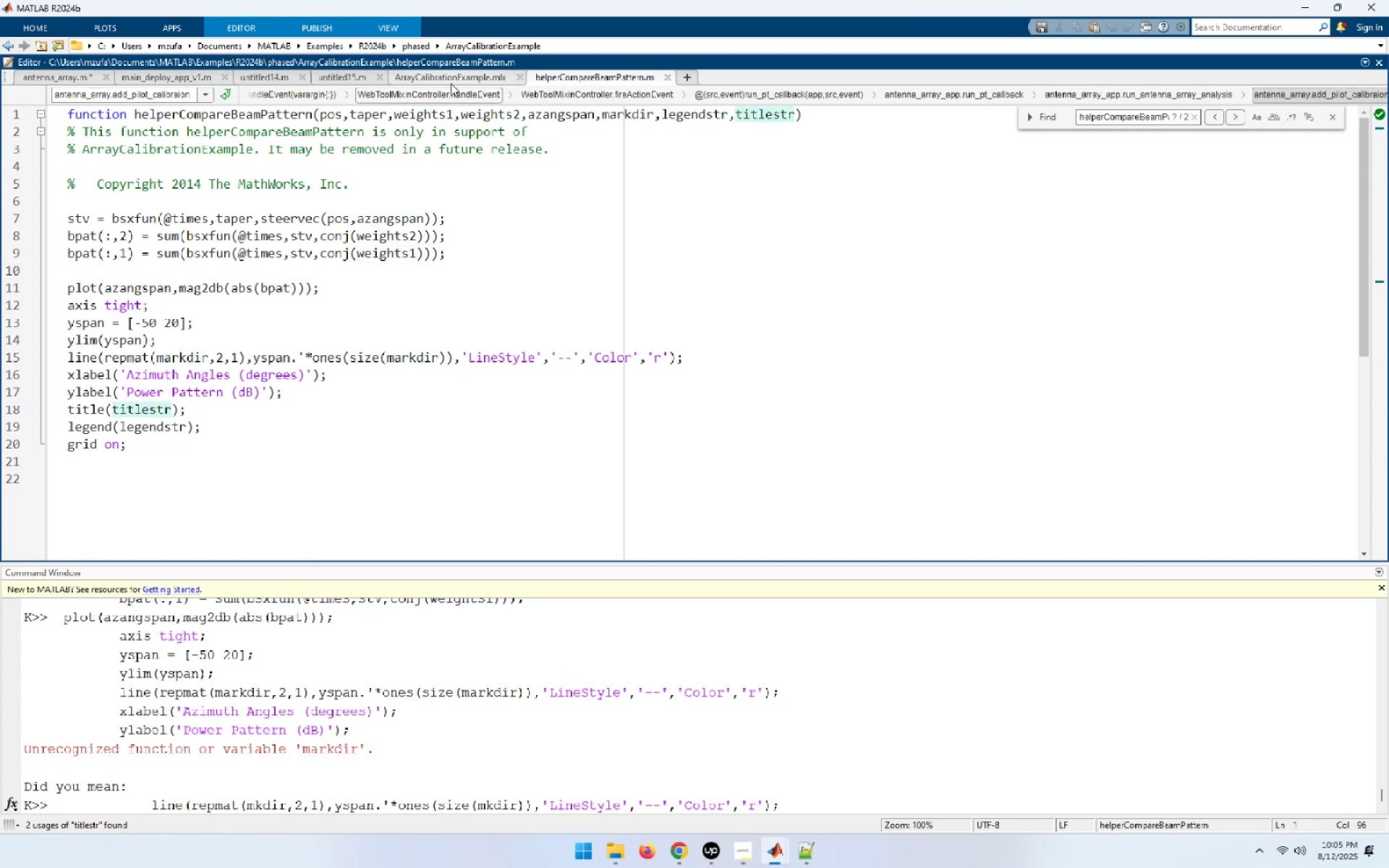 
left_click([449, 76])
 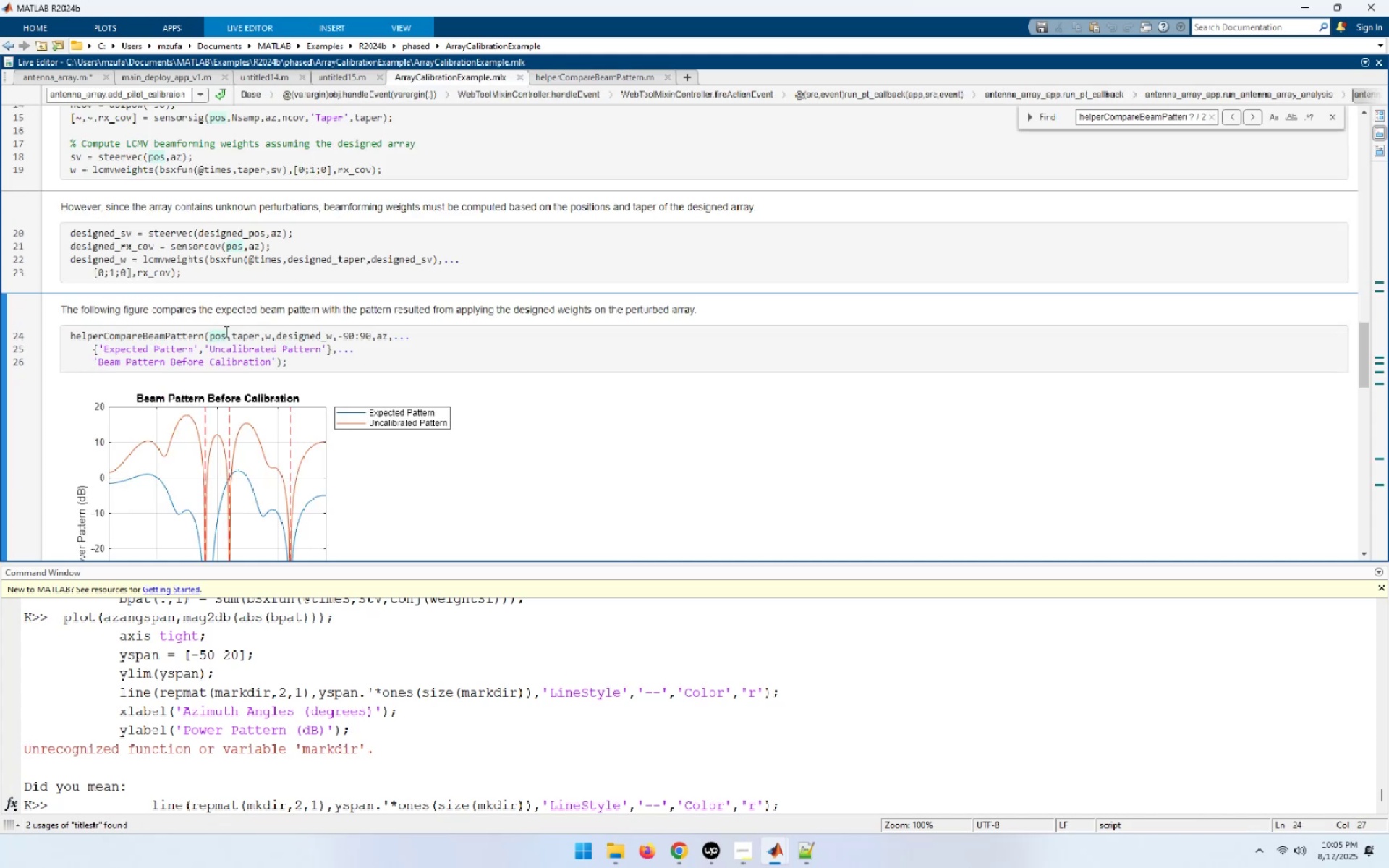 
left_click([213, 341])
 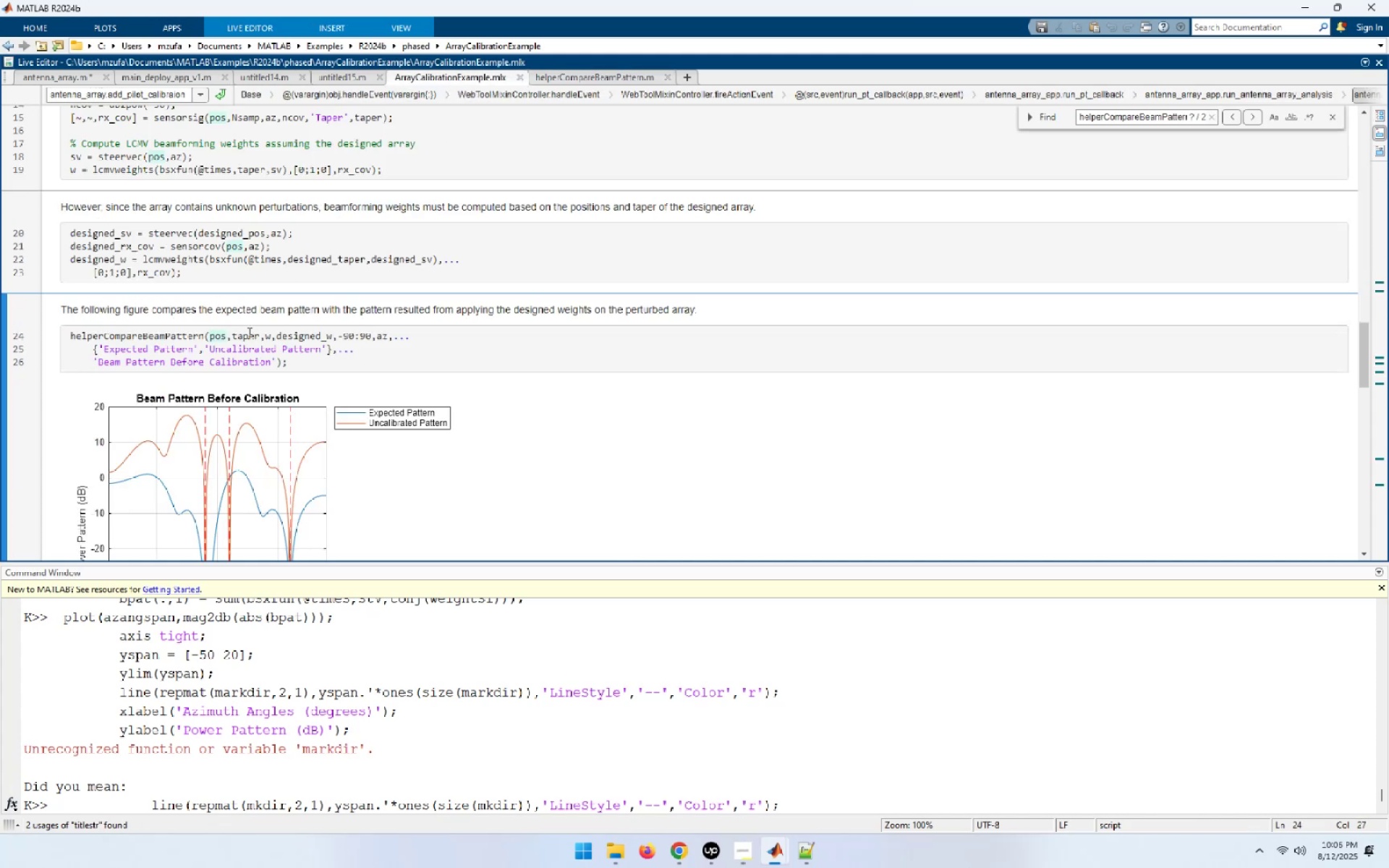 
left_click([245, 333])
 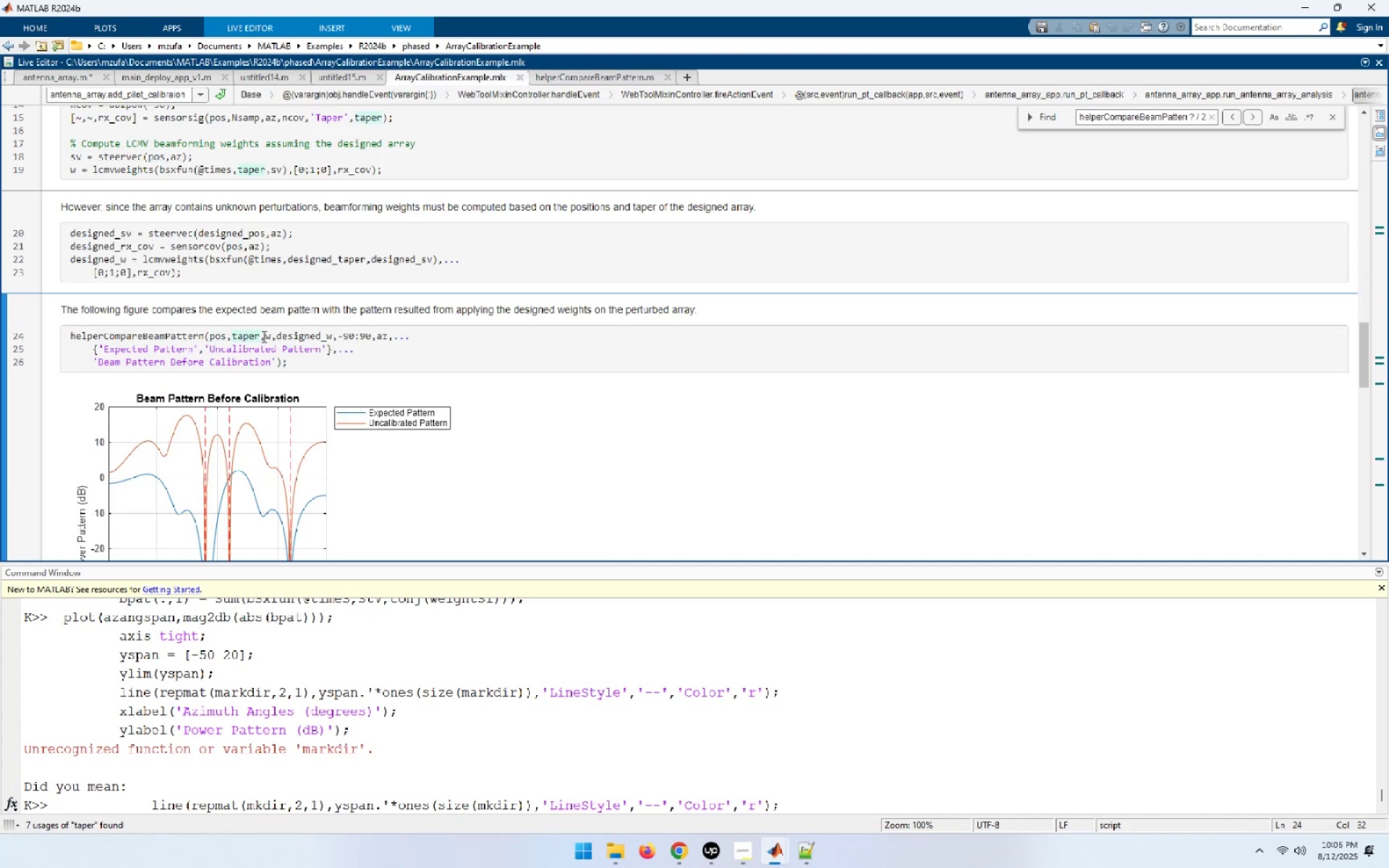 
left_click([267, 337])
 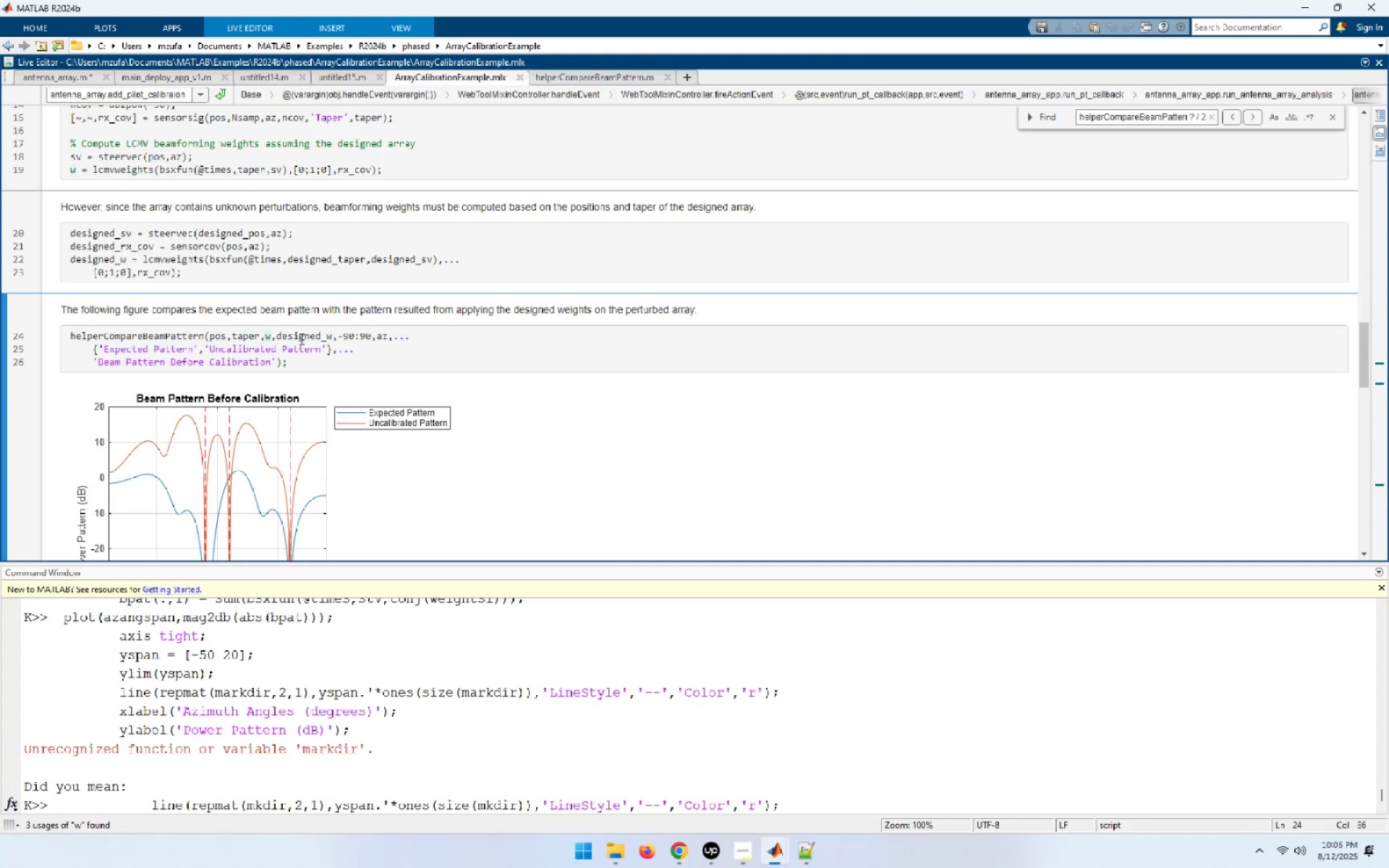 
left_click([300, 337])
 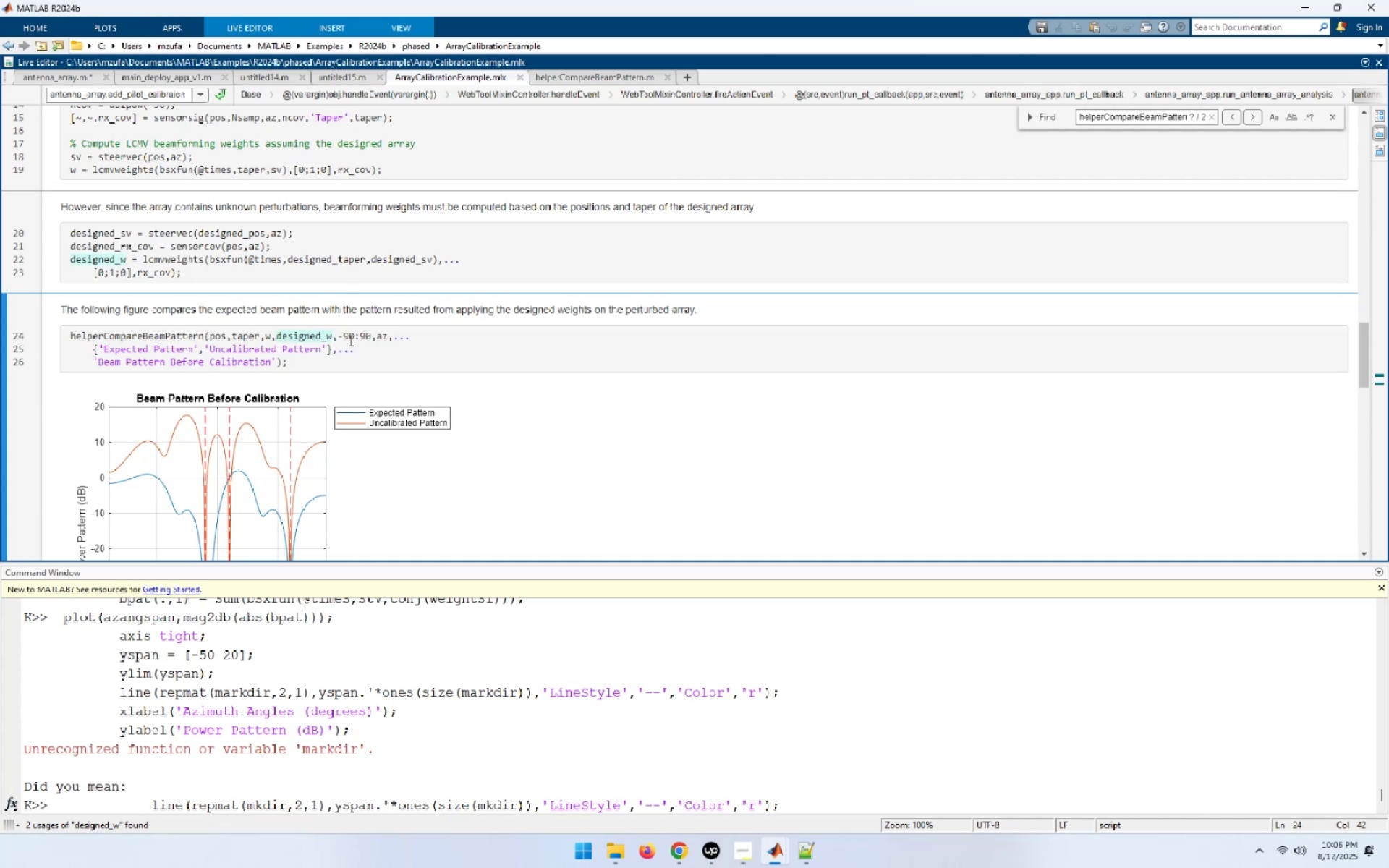 
left_click([351, 337])
 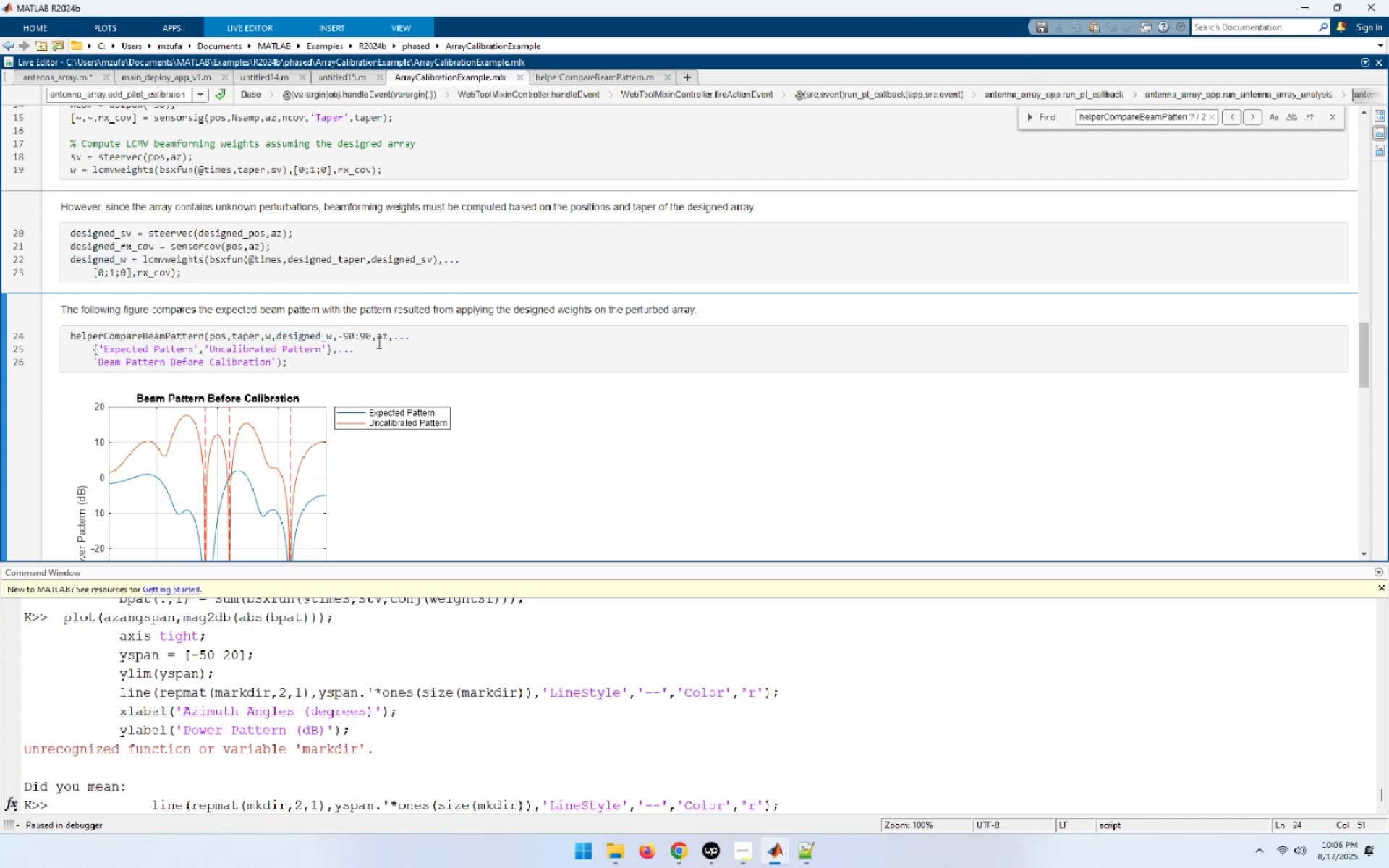 
left_click([381, 337])
 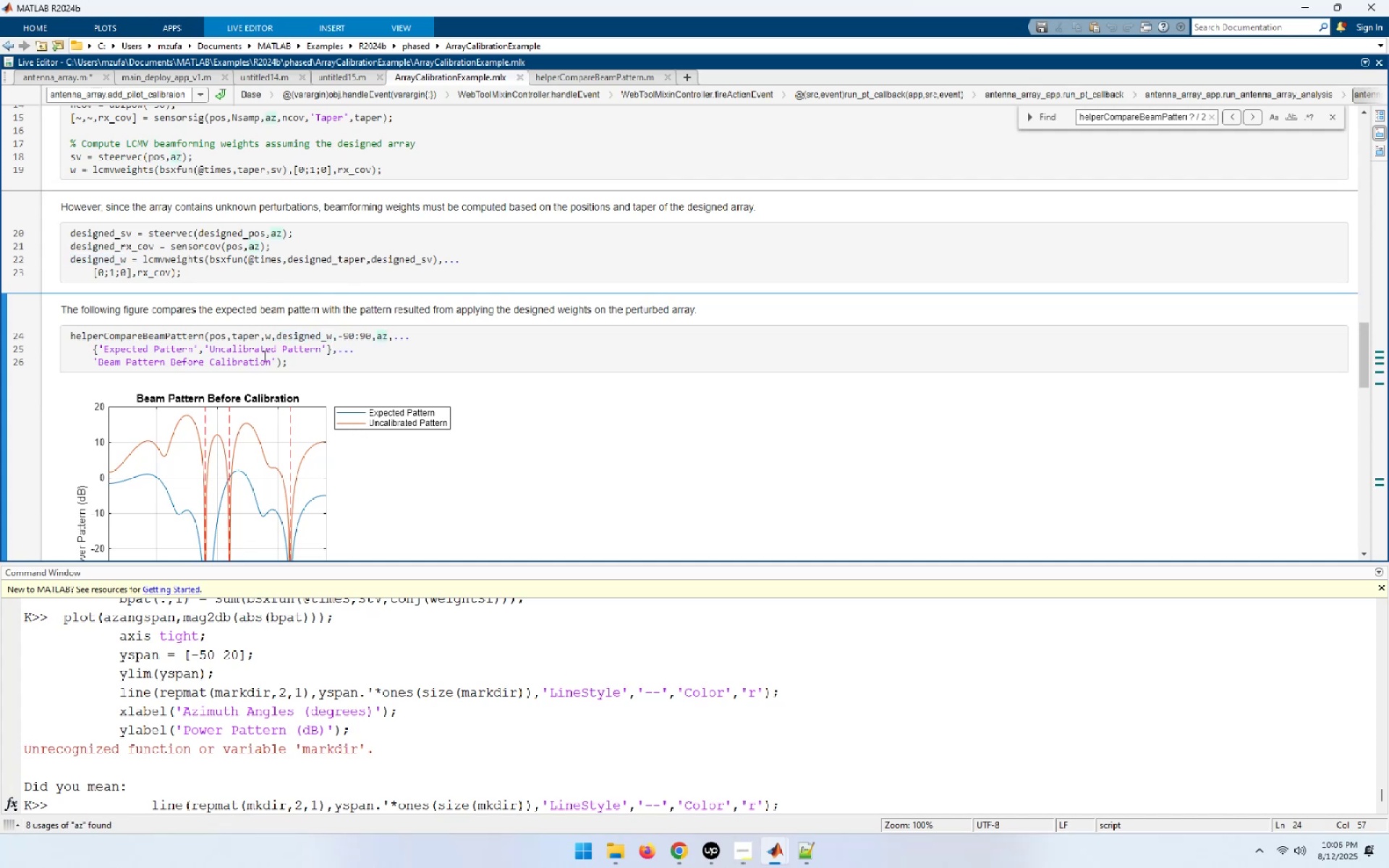 
left_click([263, 348])
 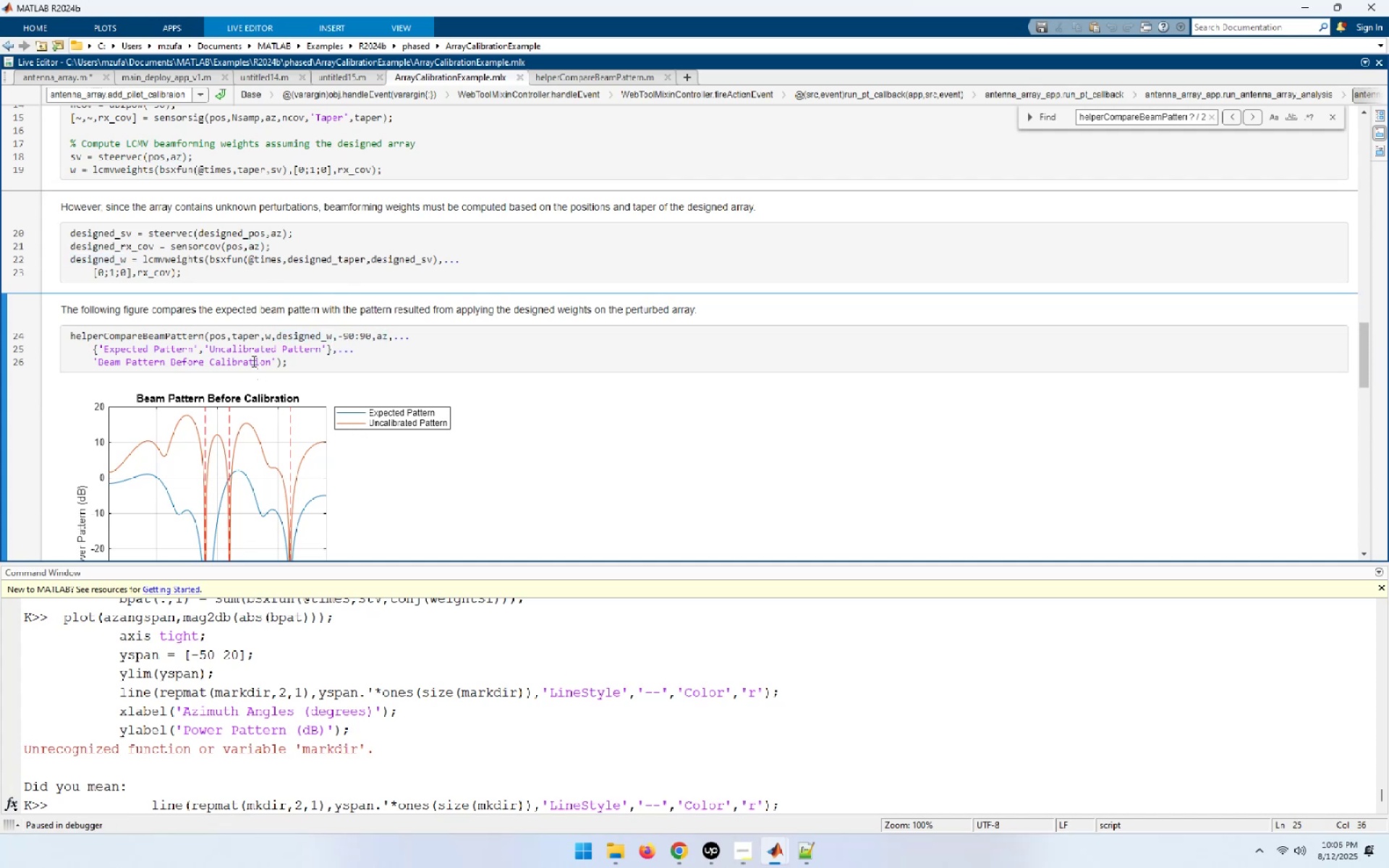 
left_click([252, 360])
 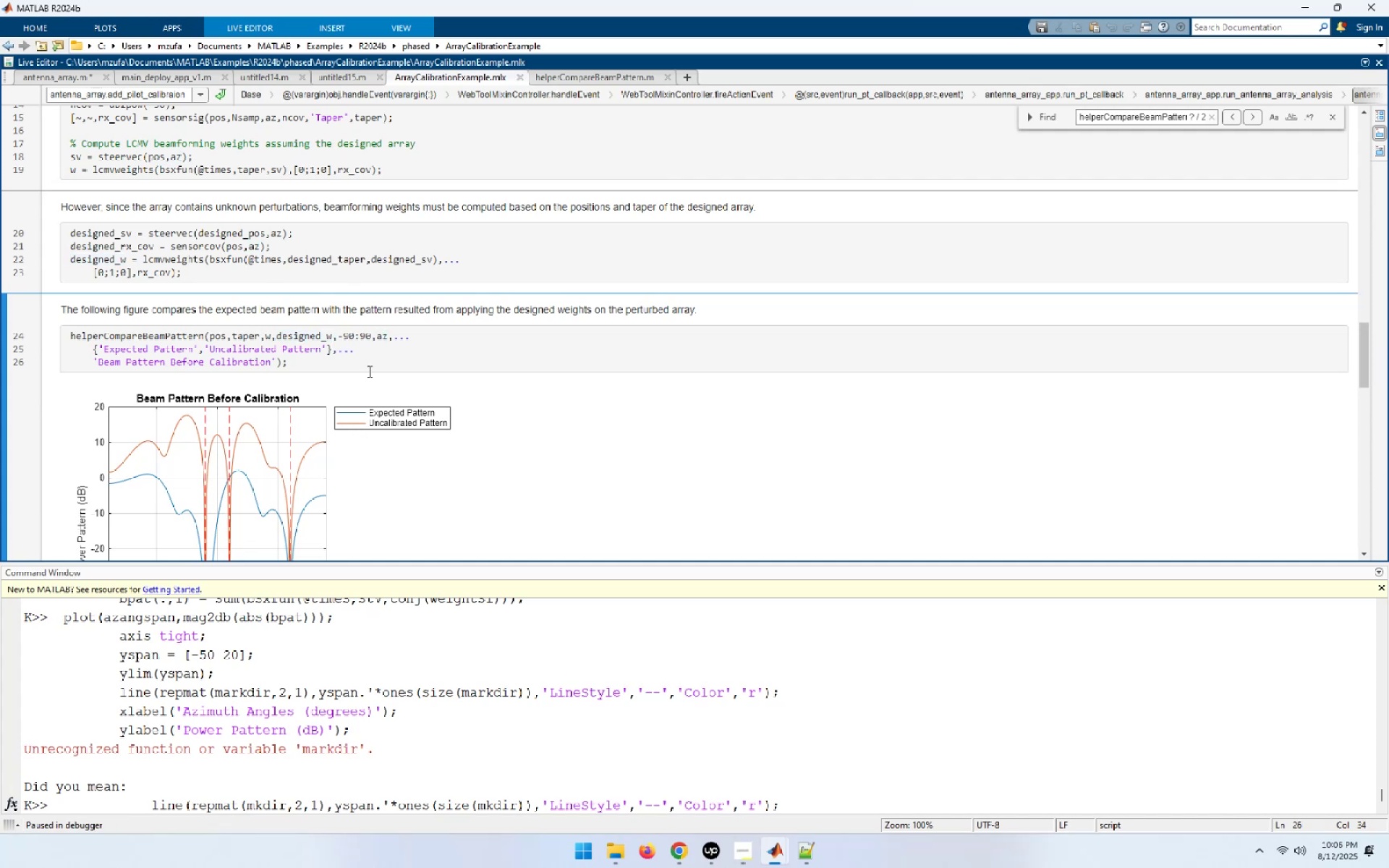 
wait(9.42)
 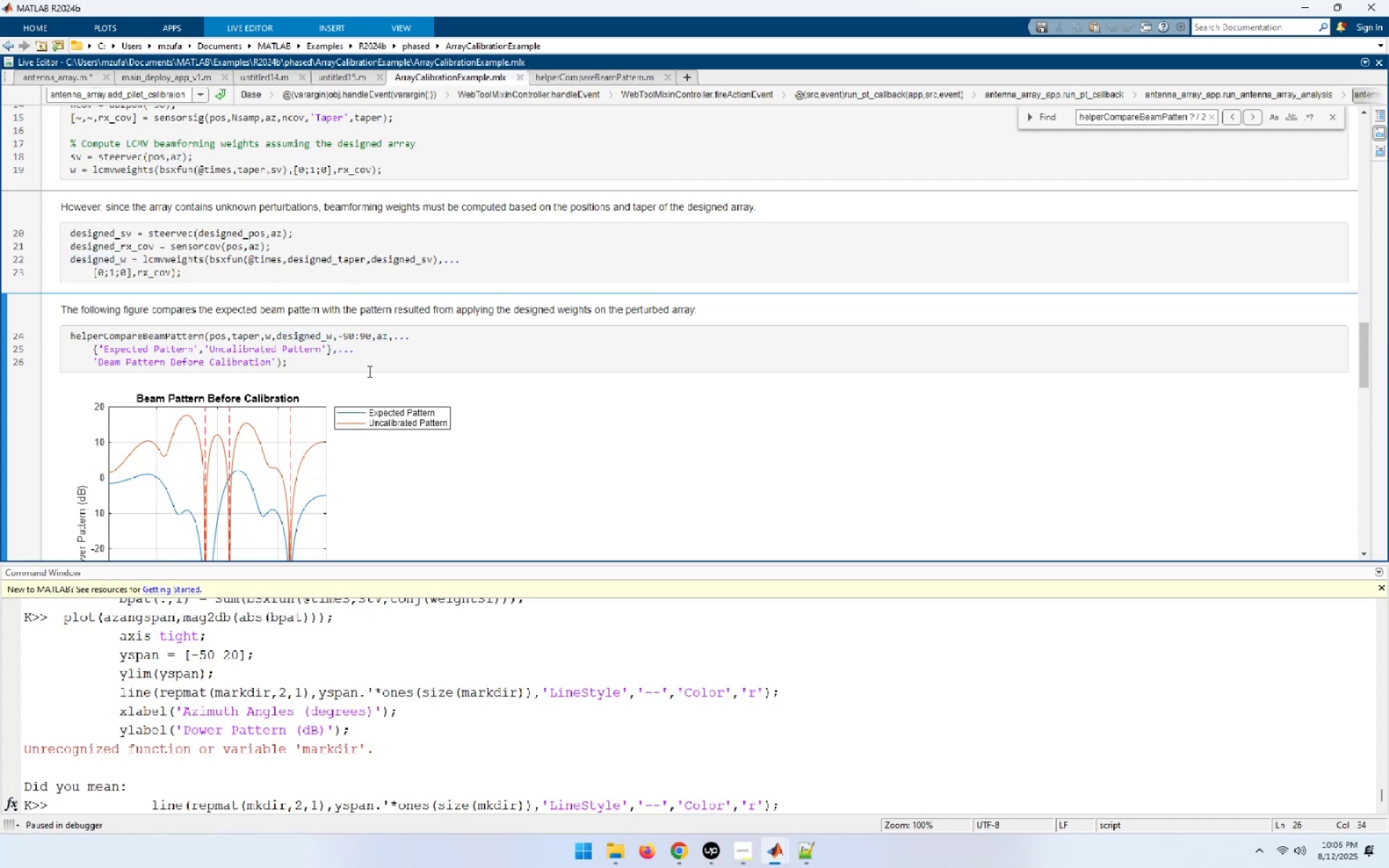 
left_click([221, 362])
 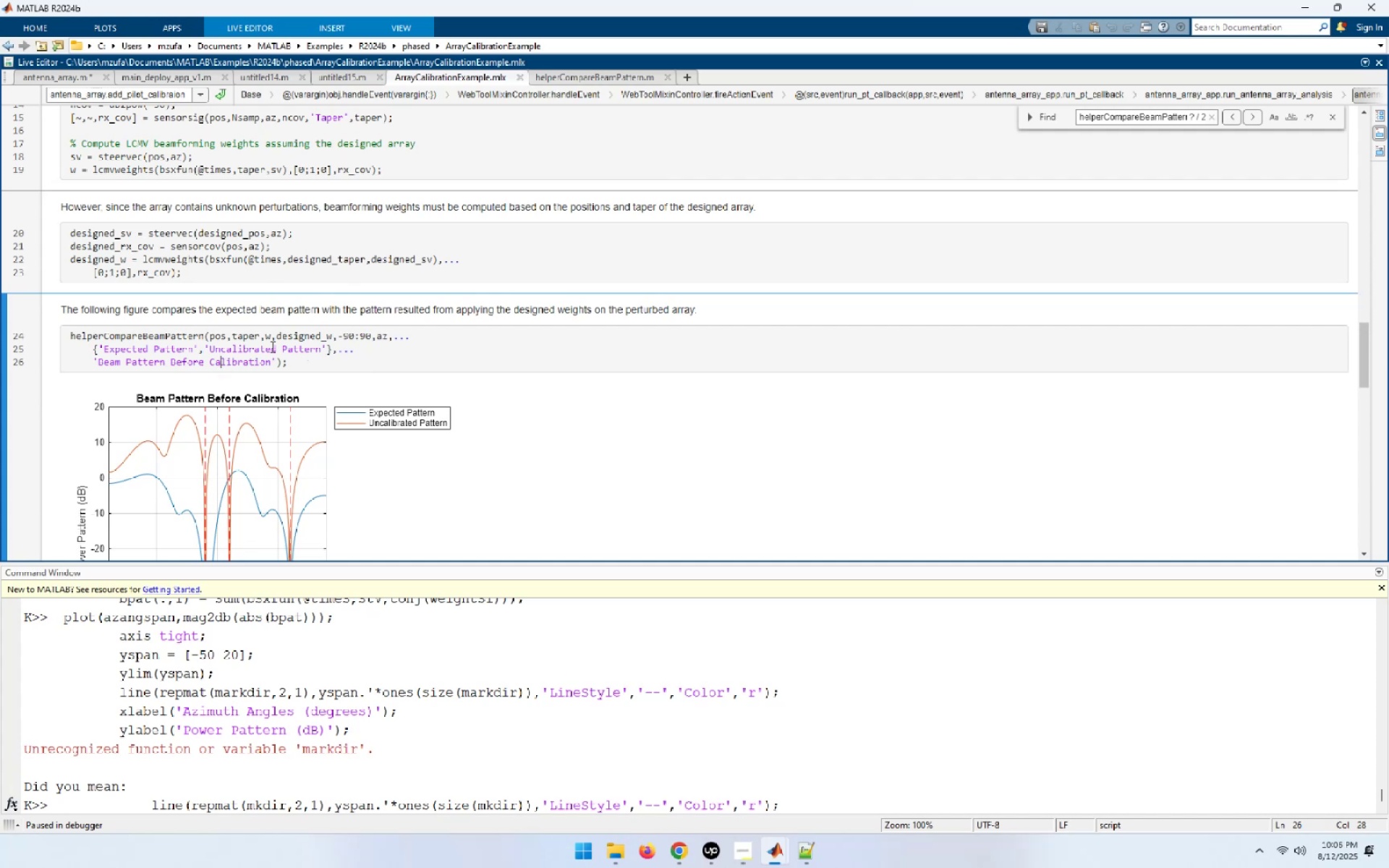 
left_click([273, 346])
 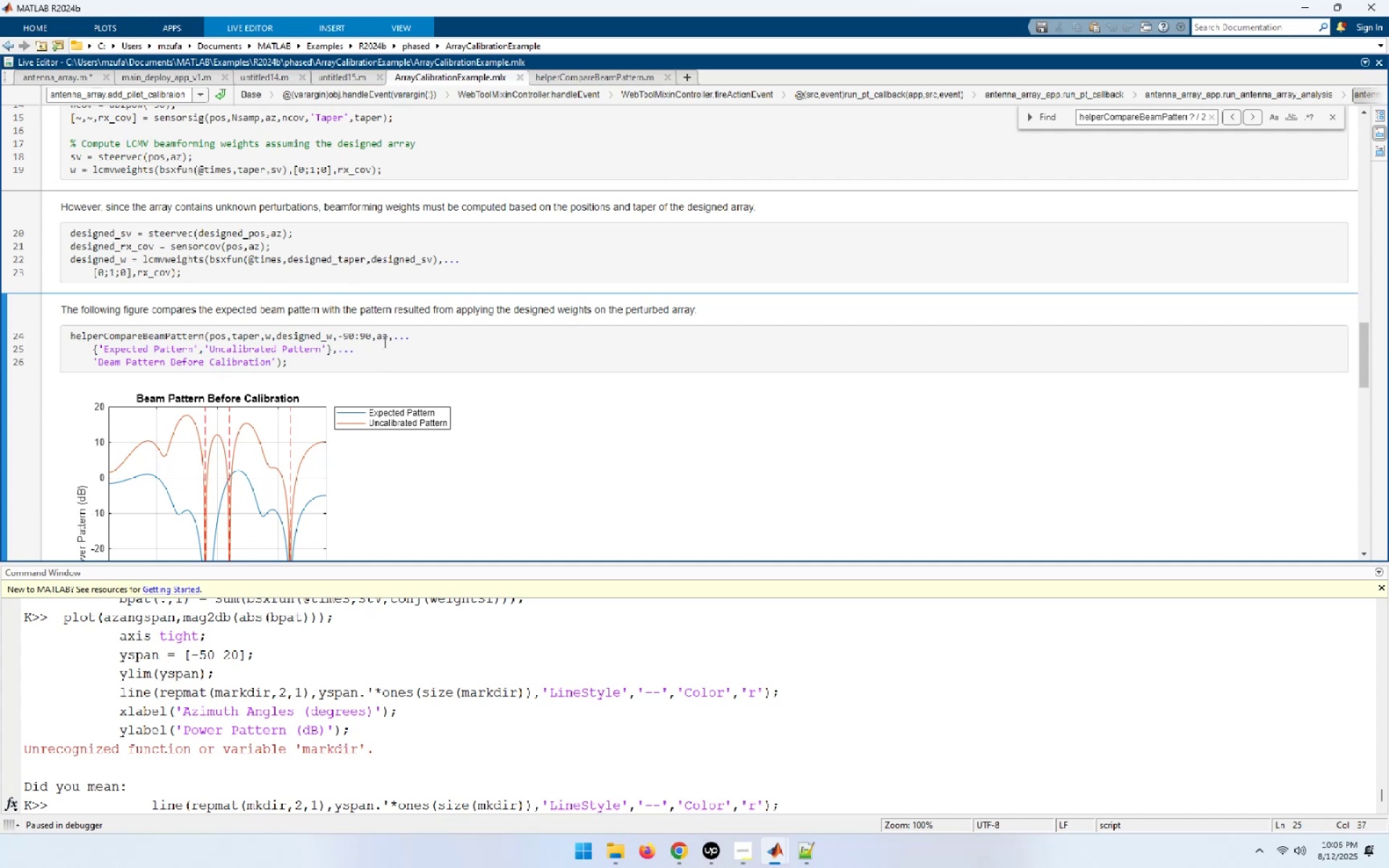 
left_click([381, 336])
 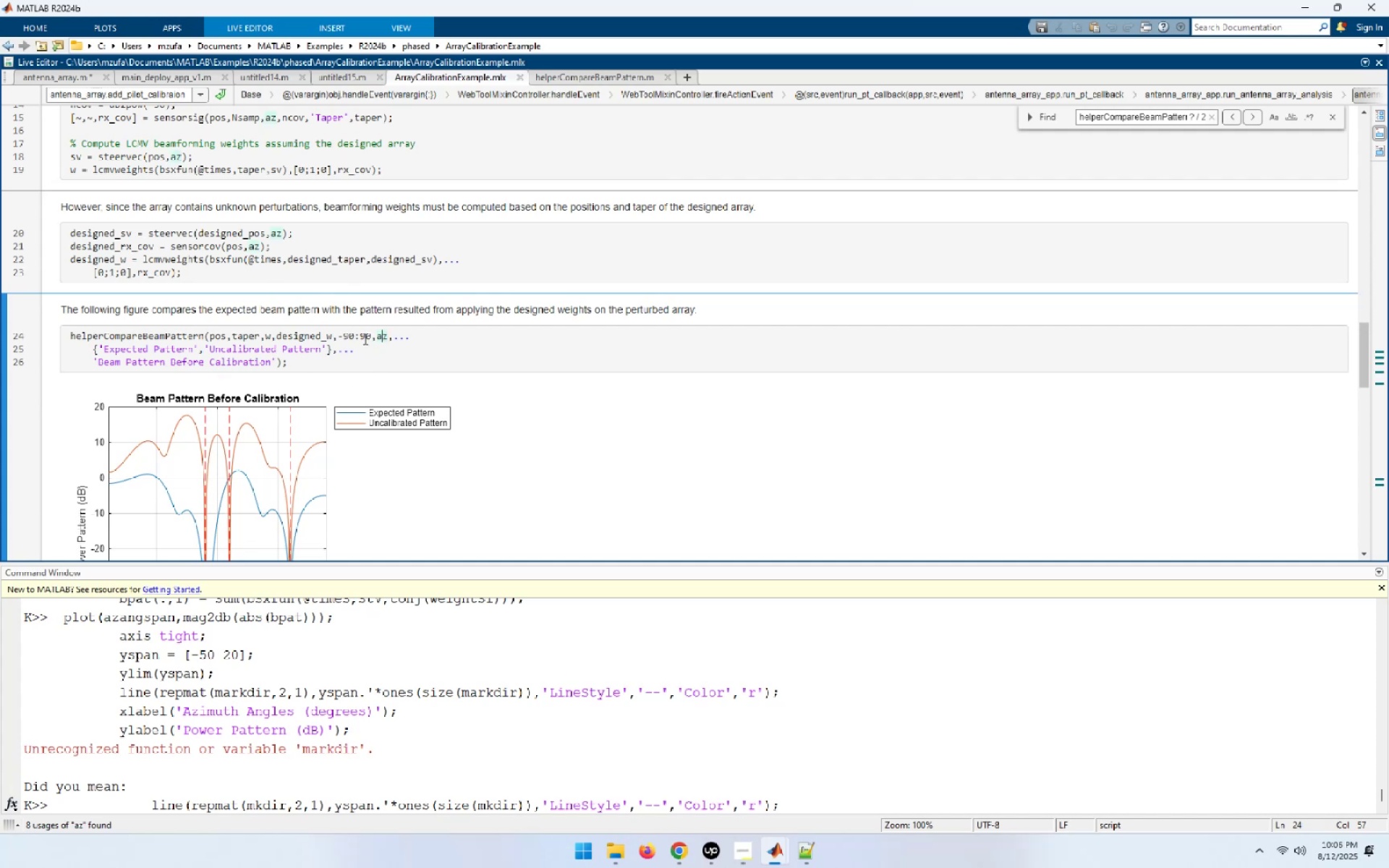 
left_click([362, 336])
 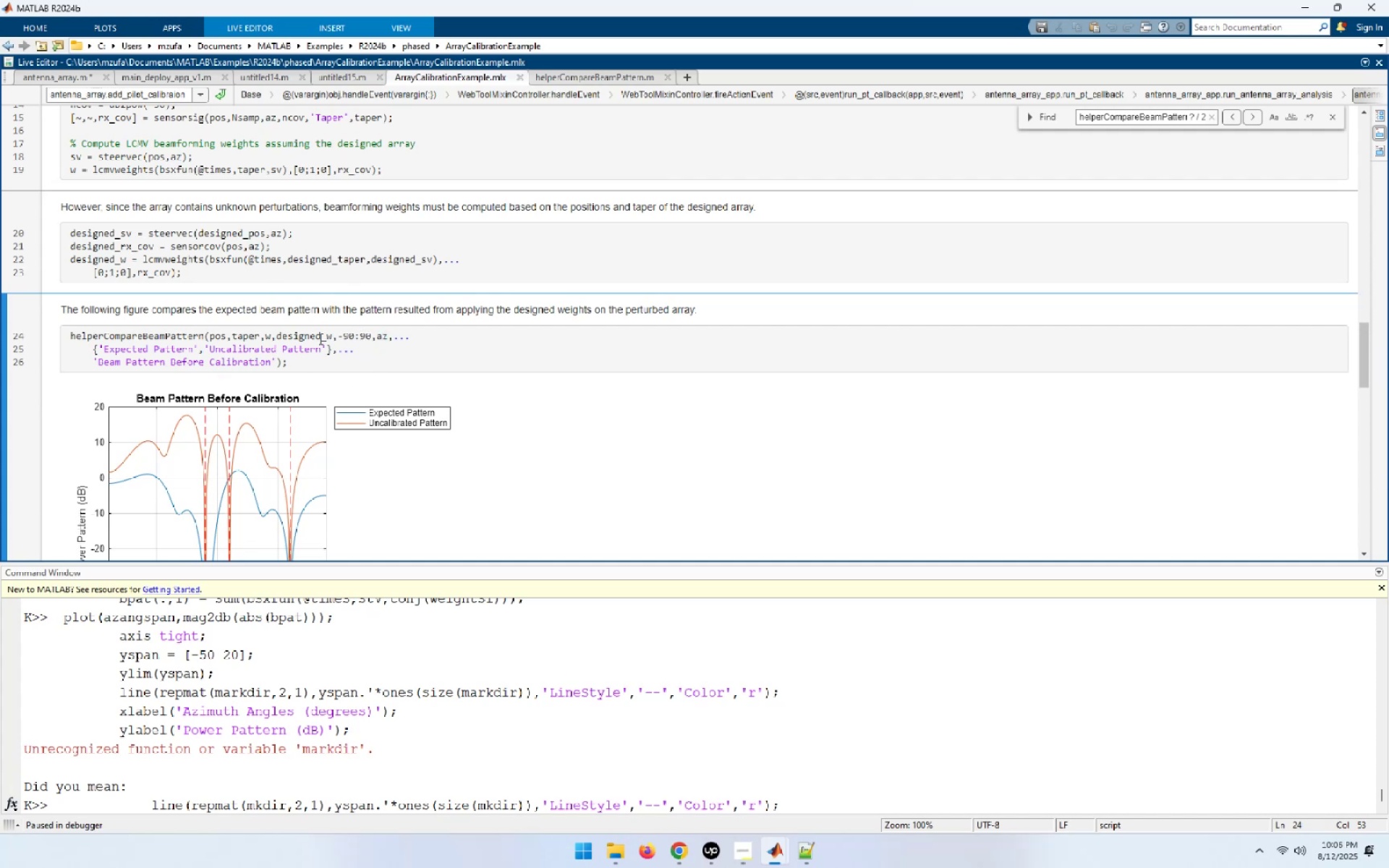 
left_click([319, 337])
 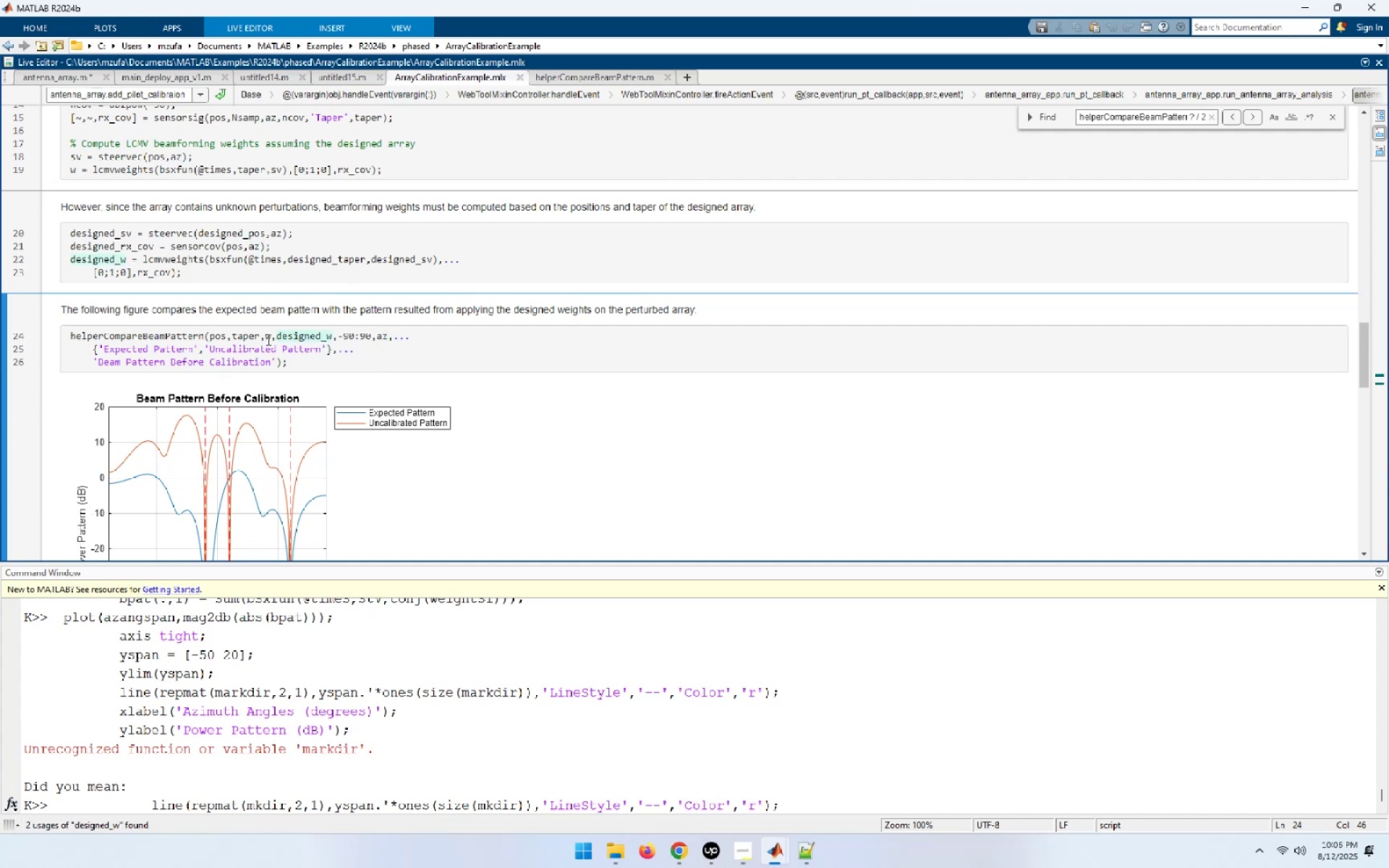 
left_click([267, 339])
 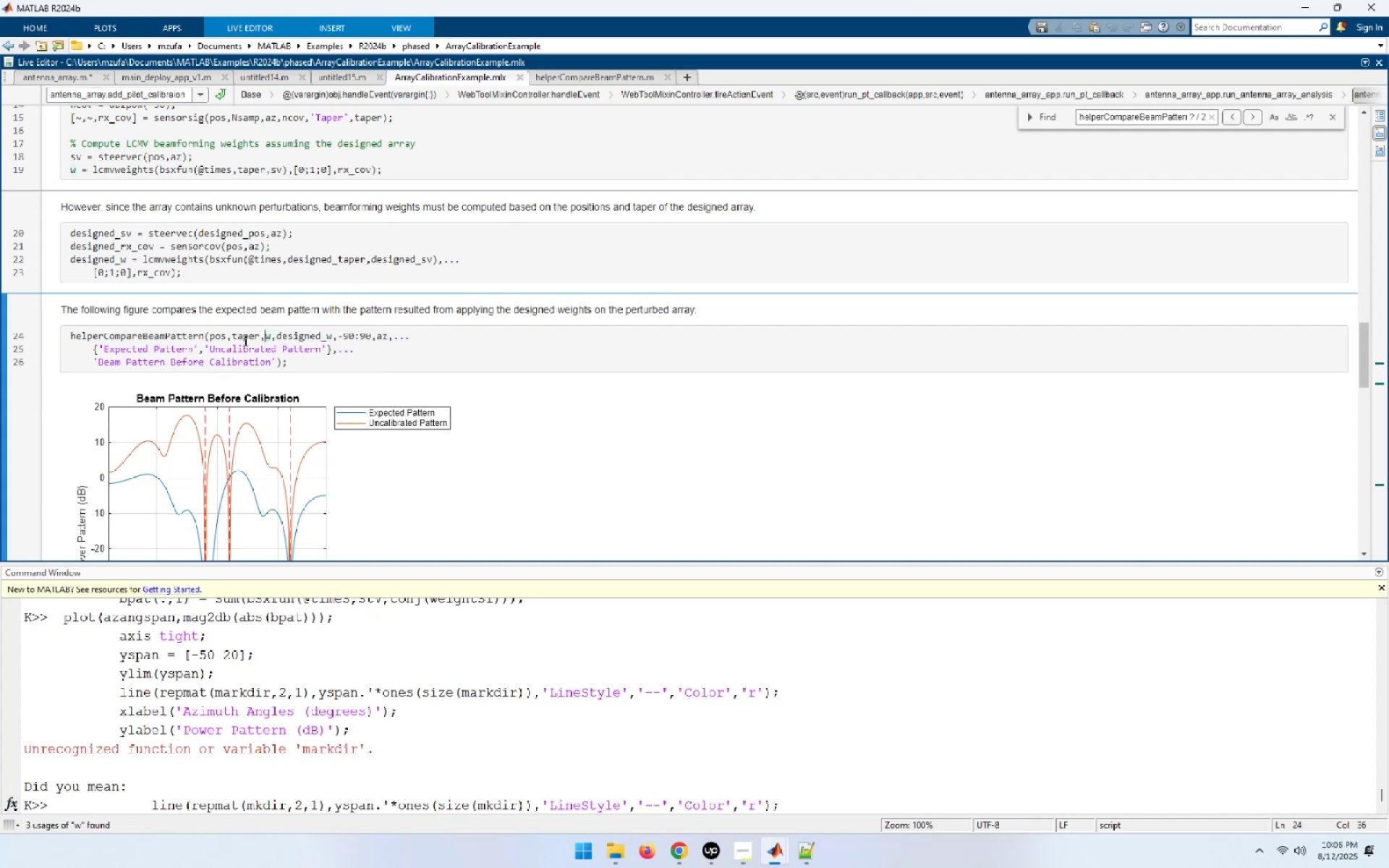 
left_click([244, 339])
 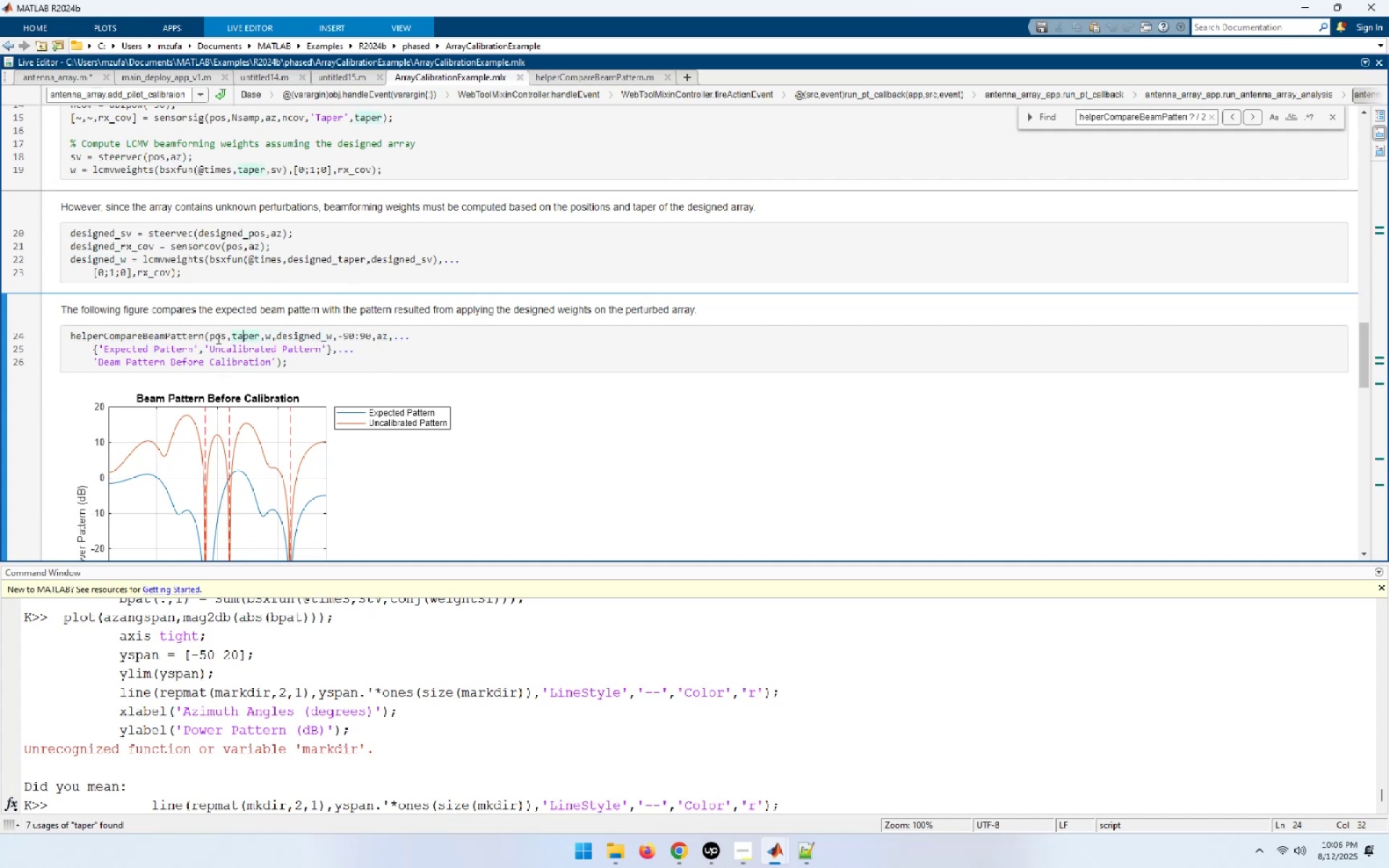 
left_click([217, 336])
 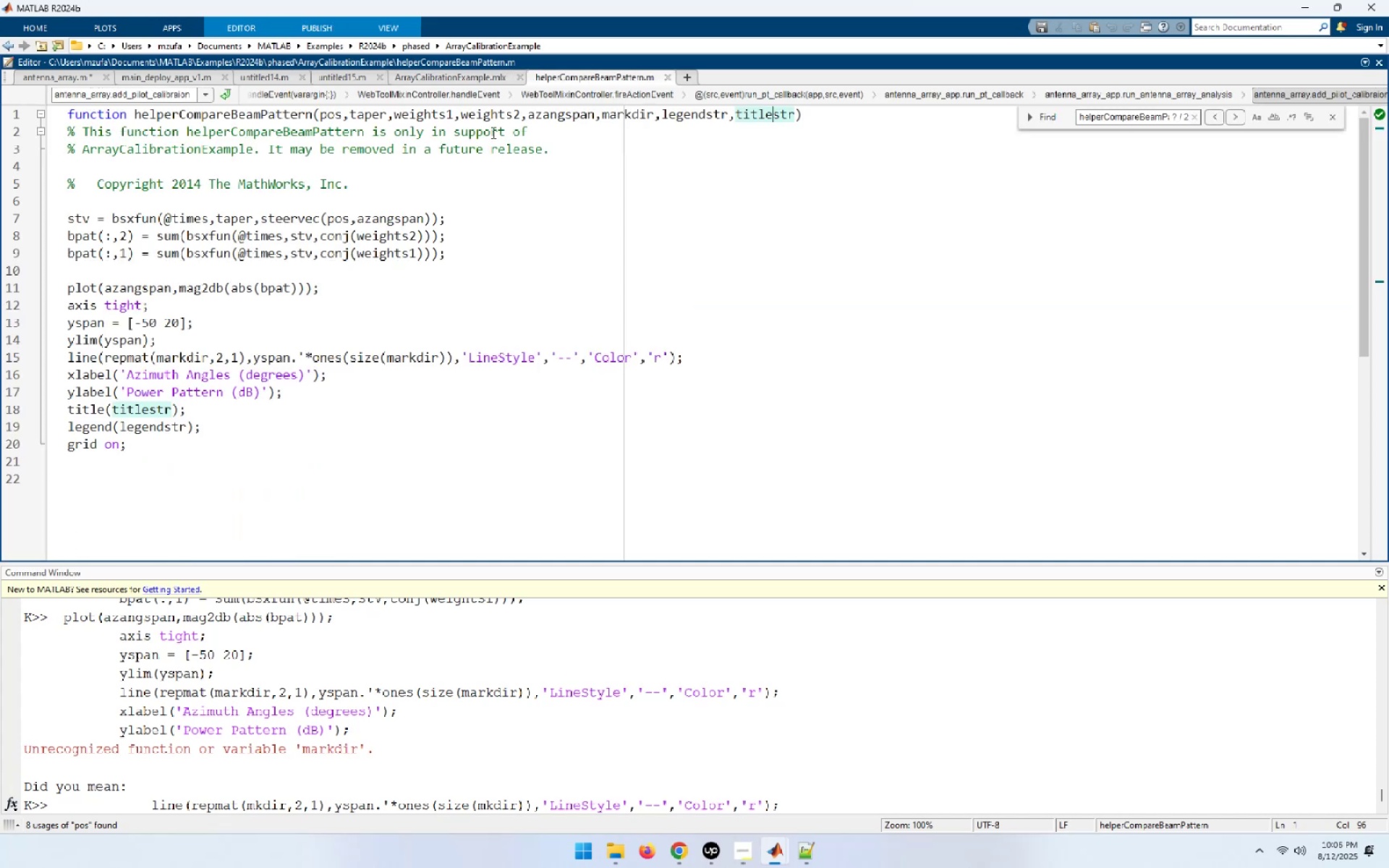 
left_click([326, 114])
 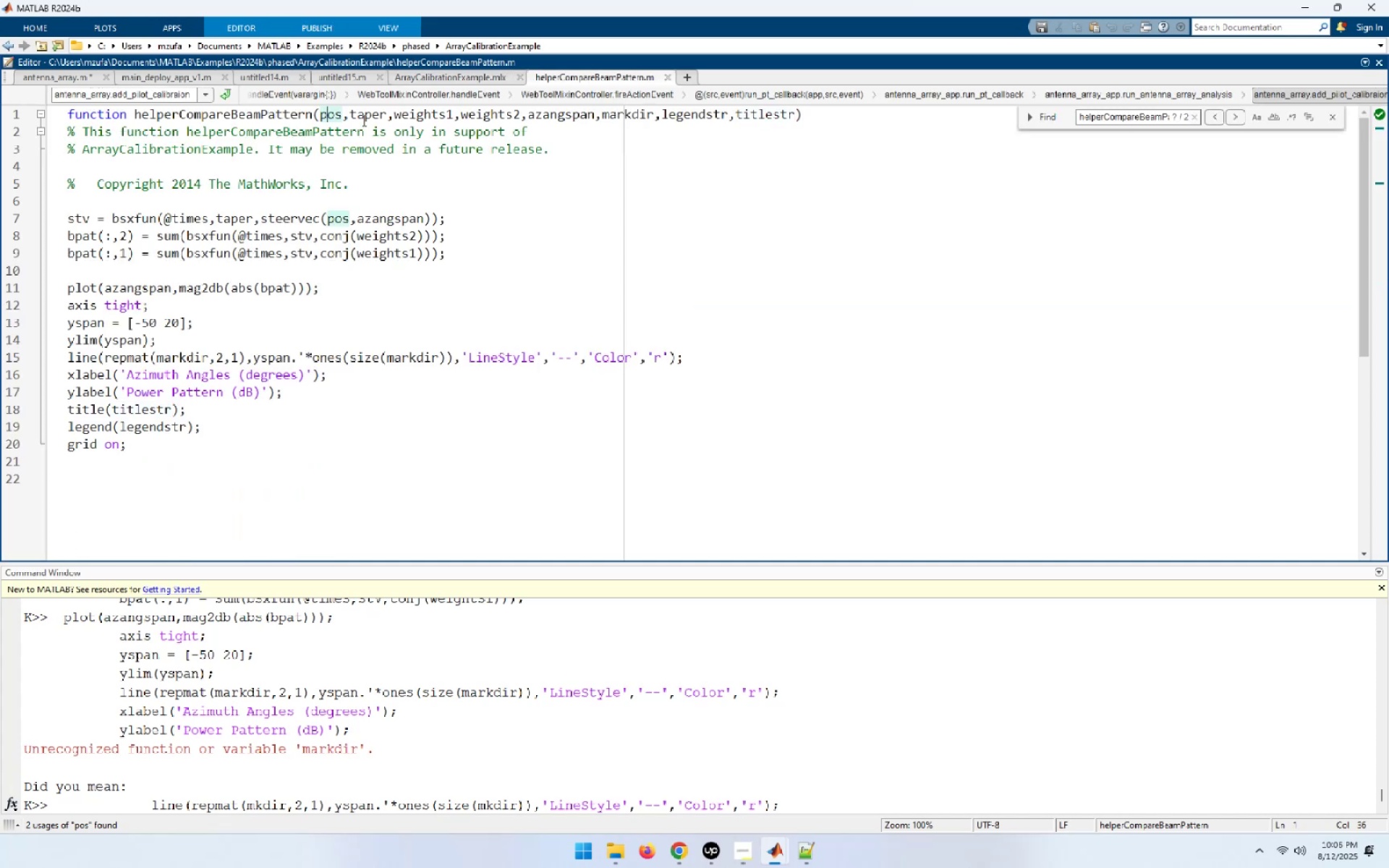 
left_click([365, 118])
 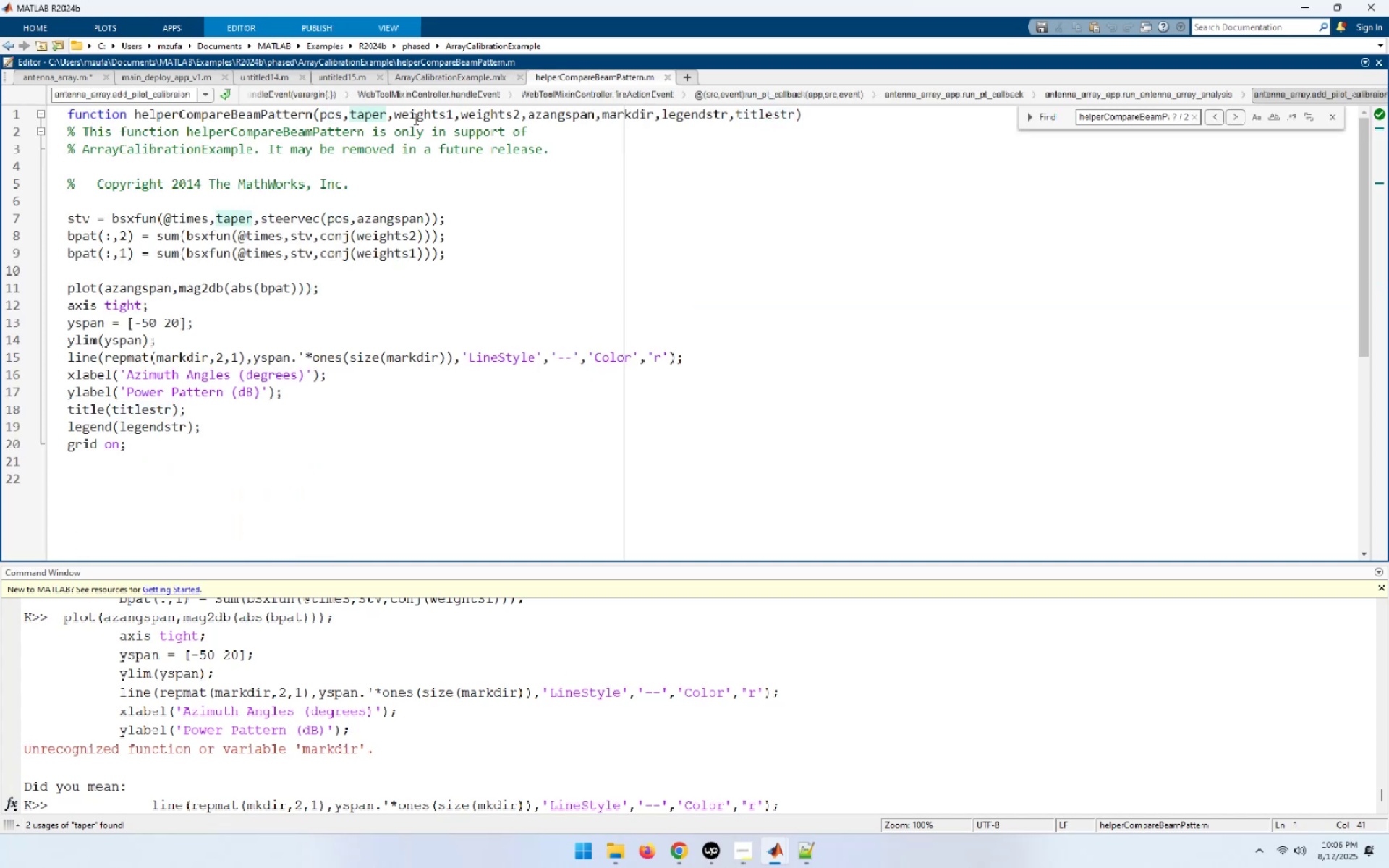 
left_click([415, 116])
 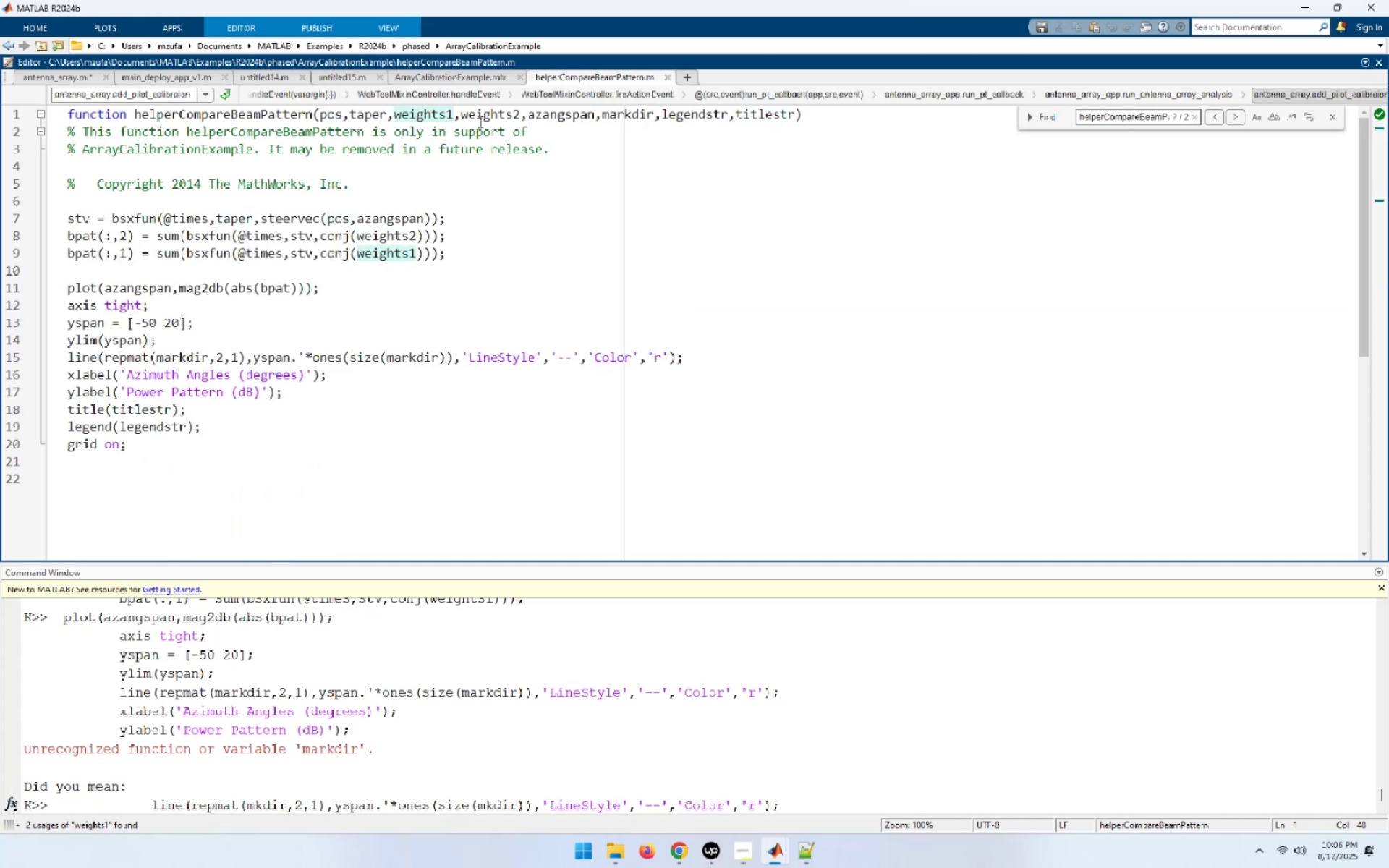 
left_click([480, 116])
 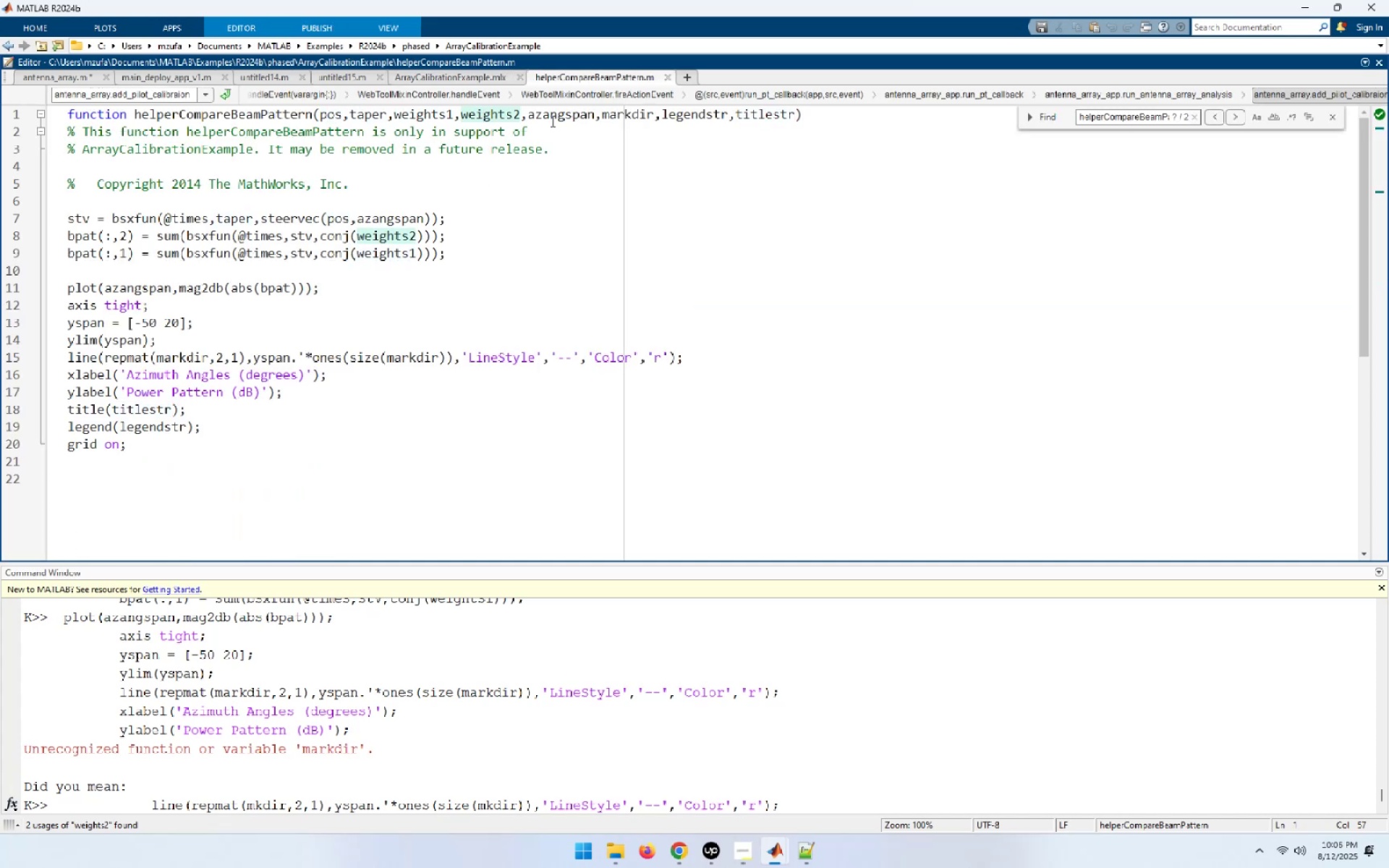 
left_click([555, 114])
 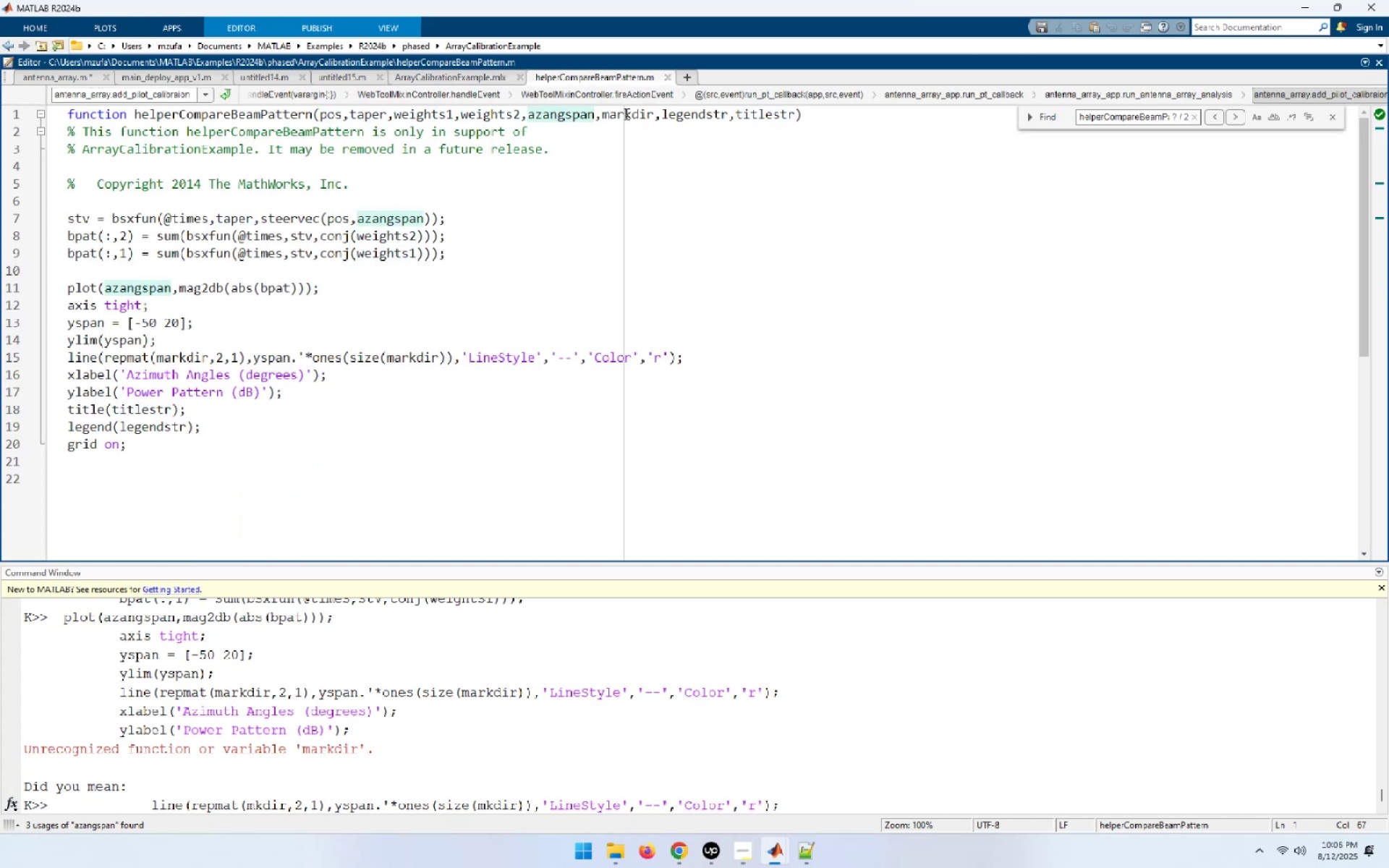 
left_click([625, 114])
 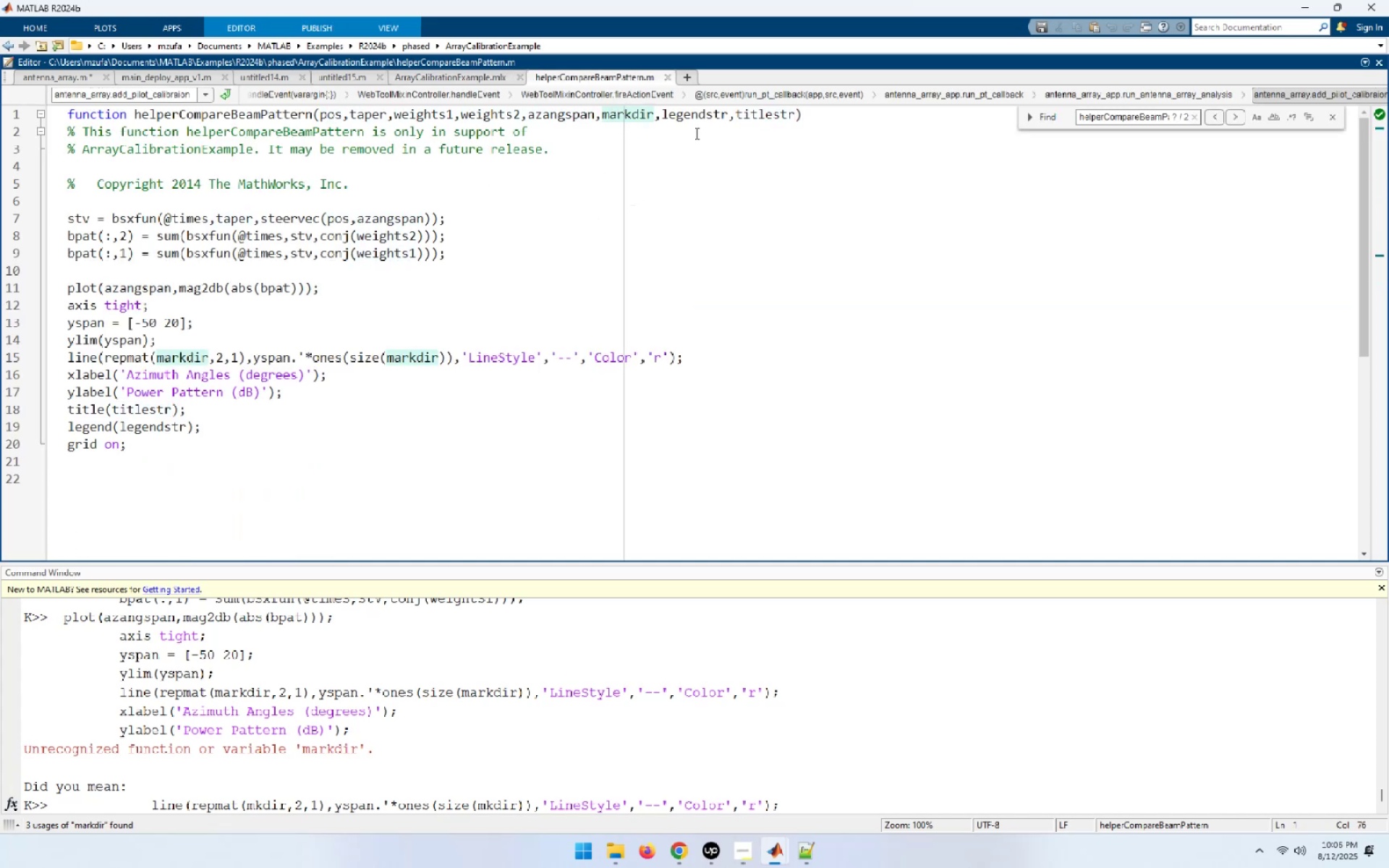 
left_click([699, 121])
 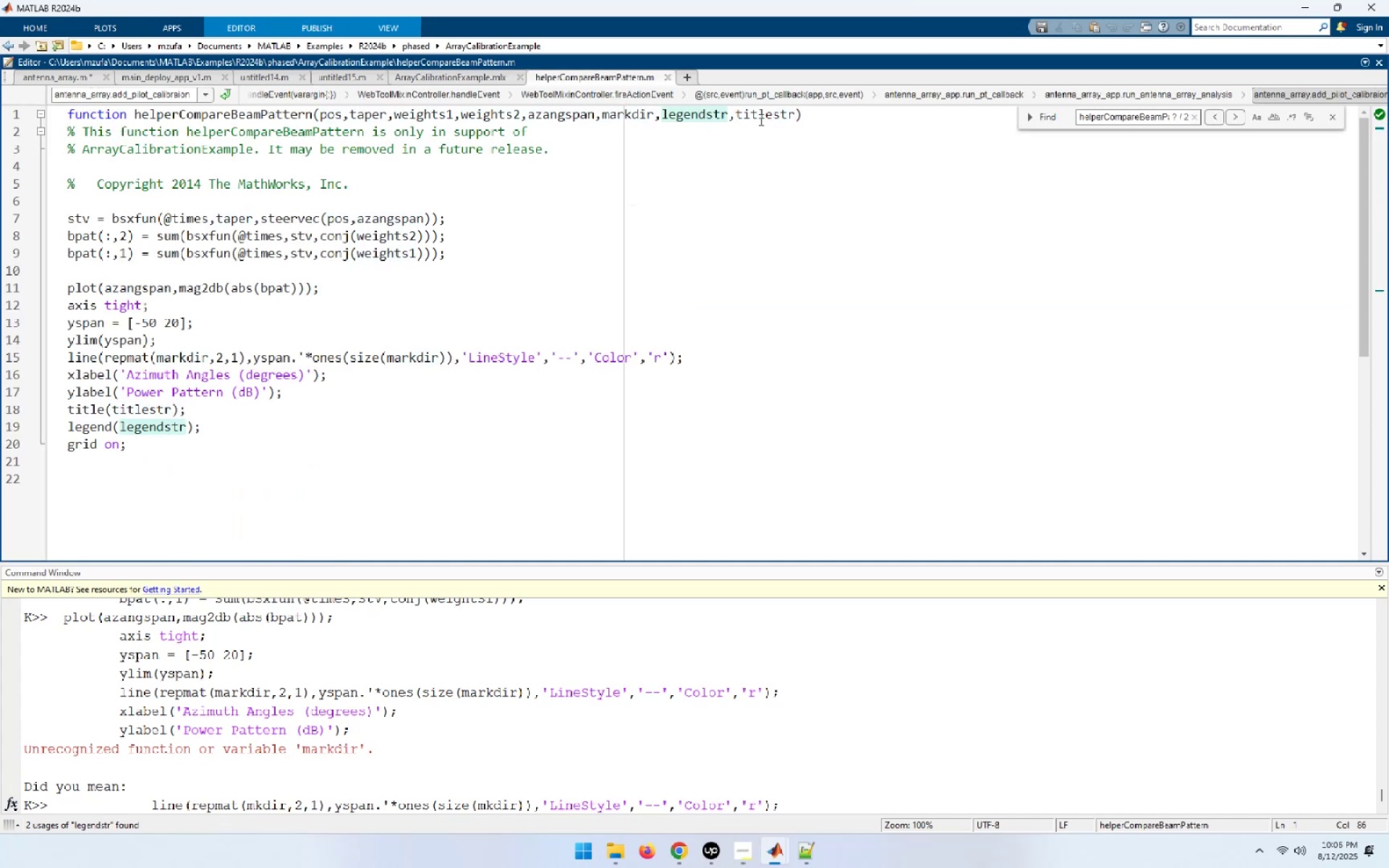 
left_click([760, 118])
 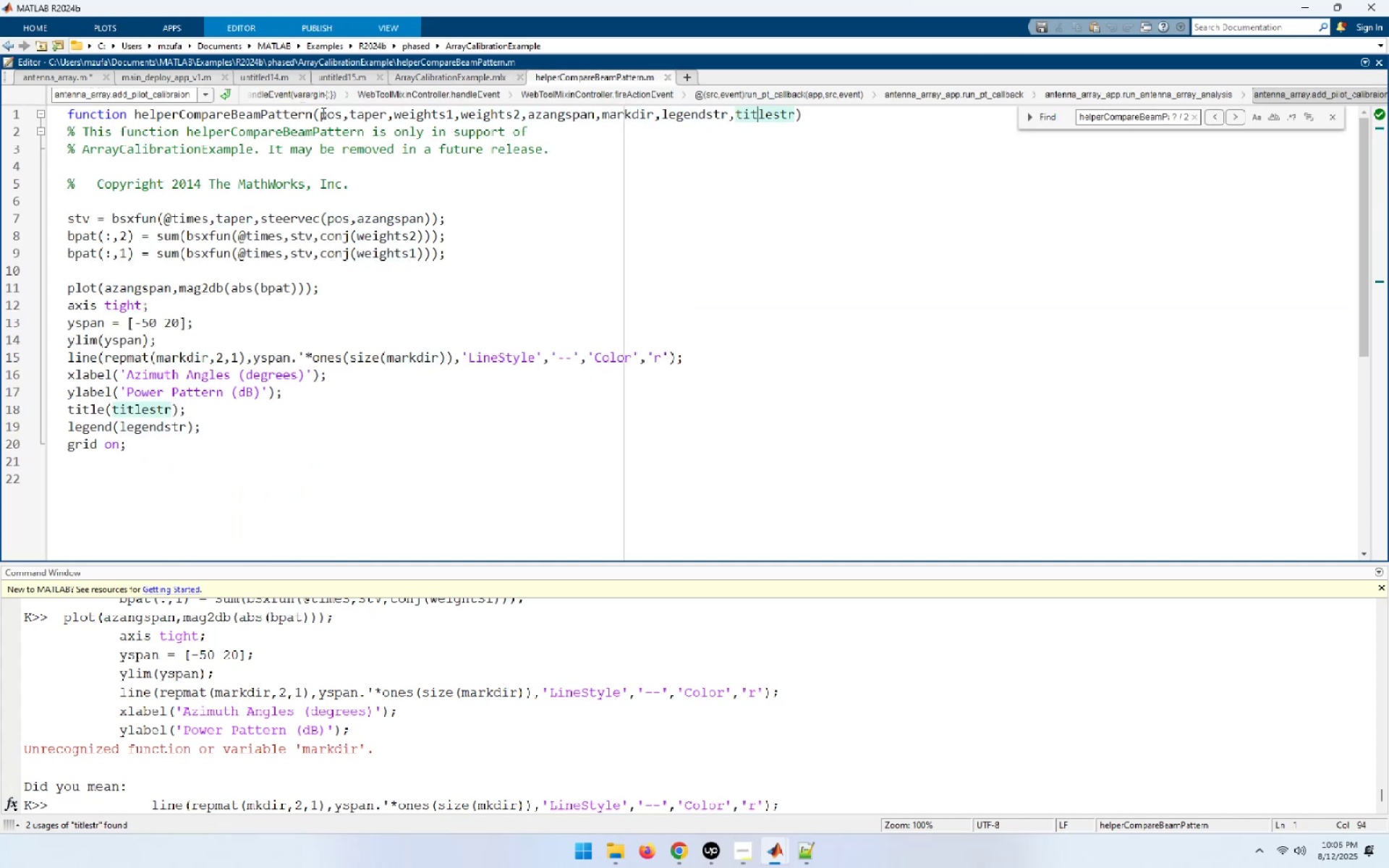 
left_click_drag(start_coordinate=[314, 113], to_coordinate=[415, 114])
 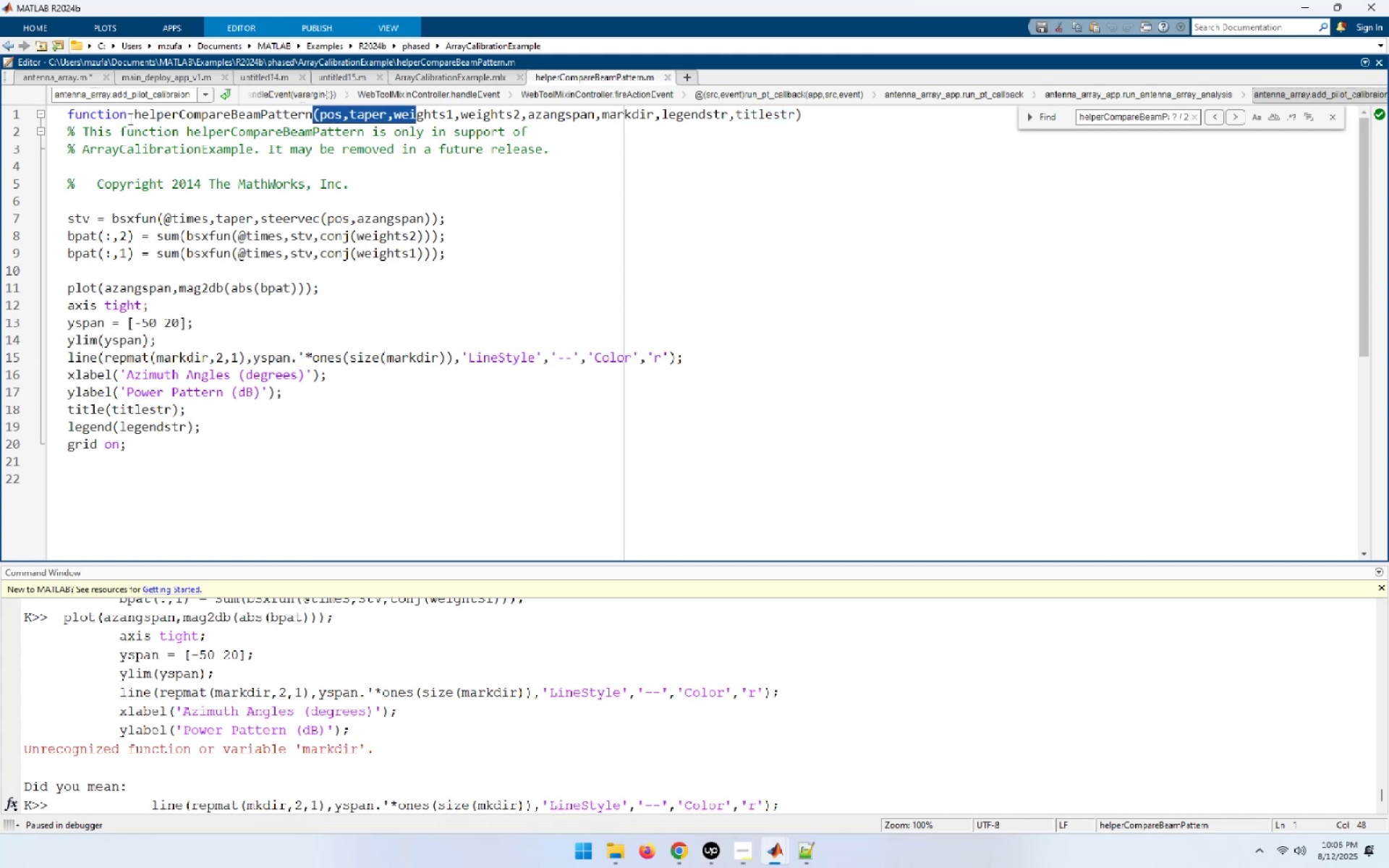 
left_click_drag(start_coordinate=[135, 116], to_coordinate=[844, 119])
 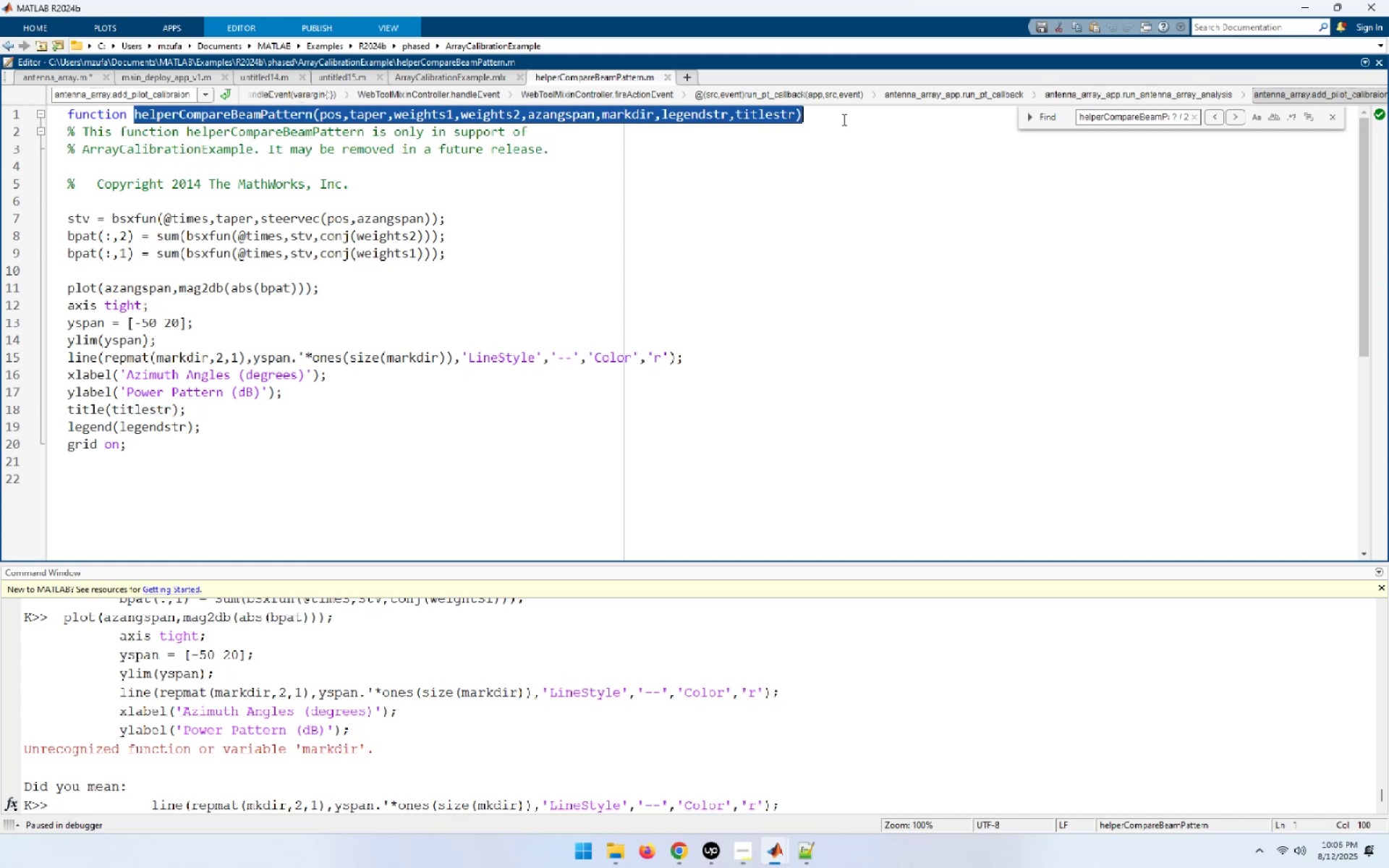 
key(Control+C)
 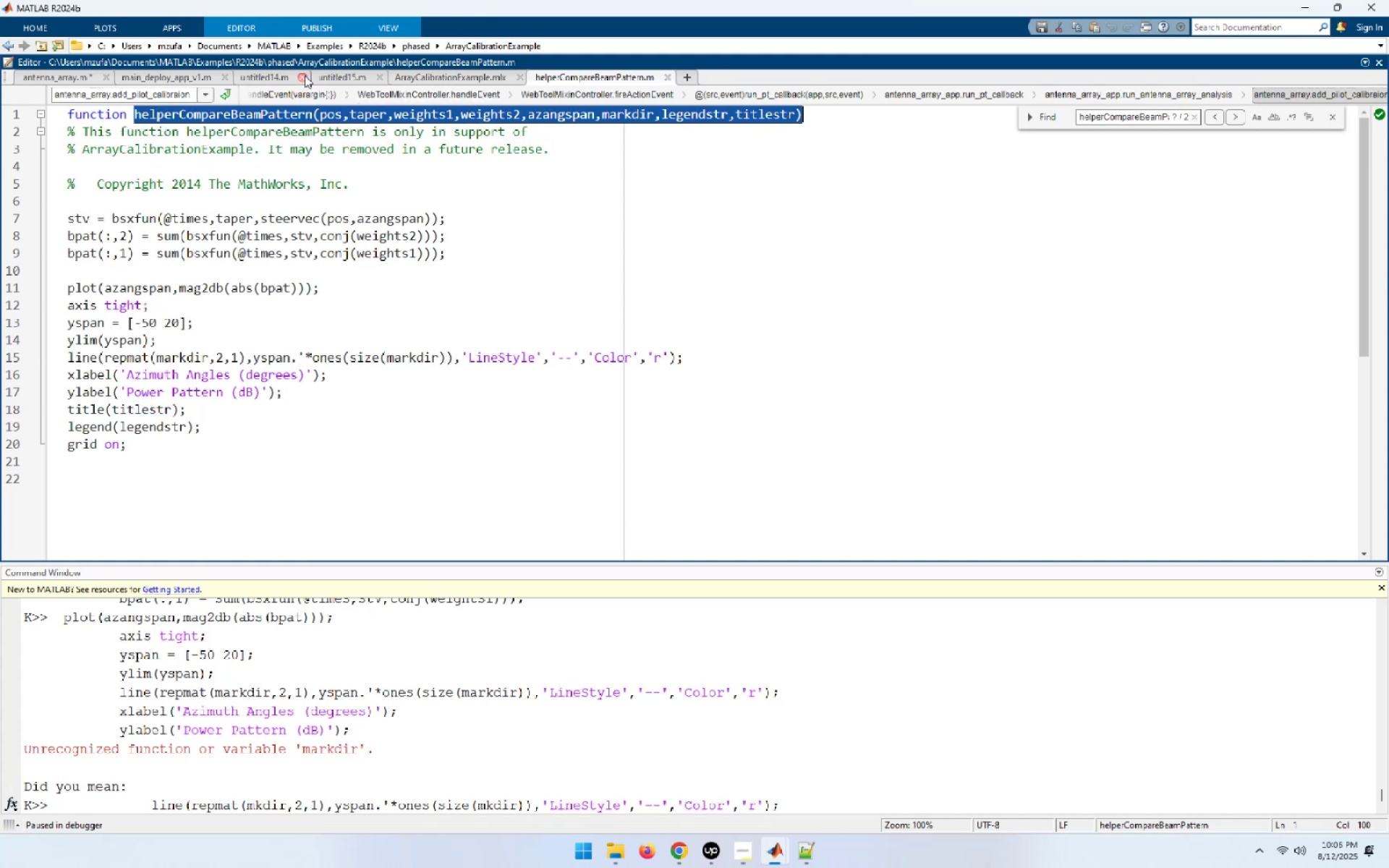 
left_click([76, 79])
 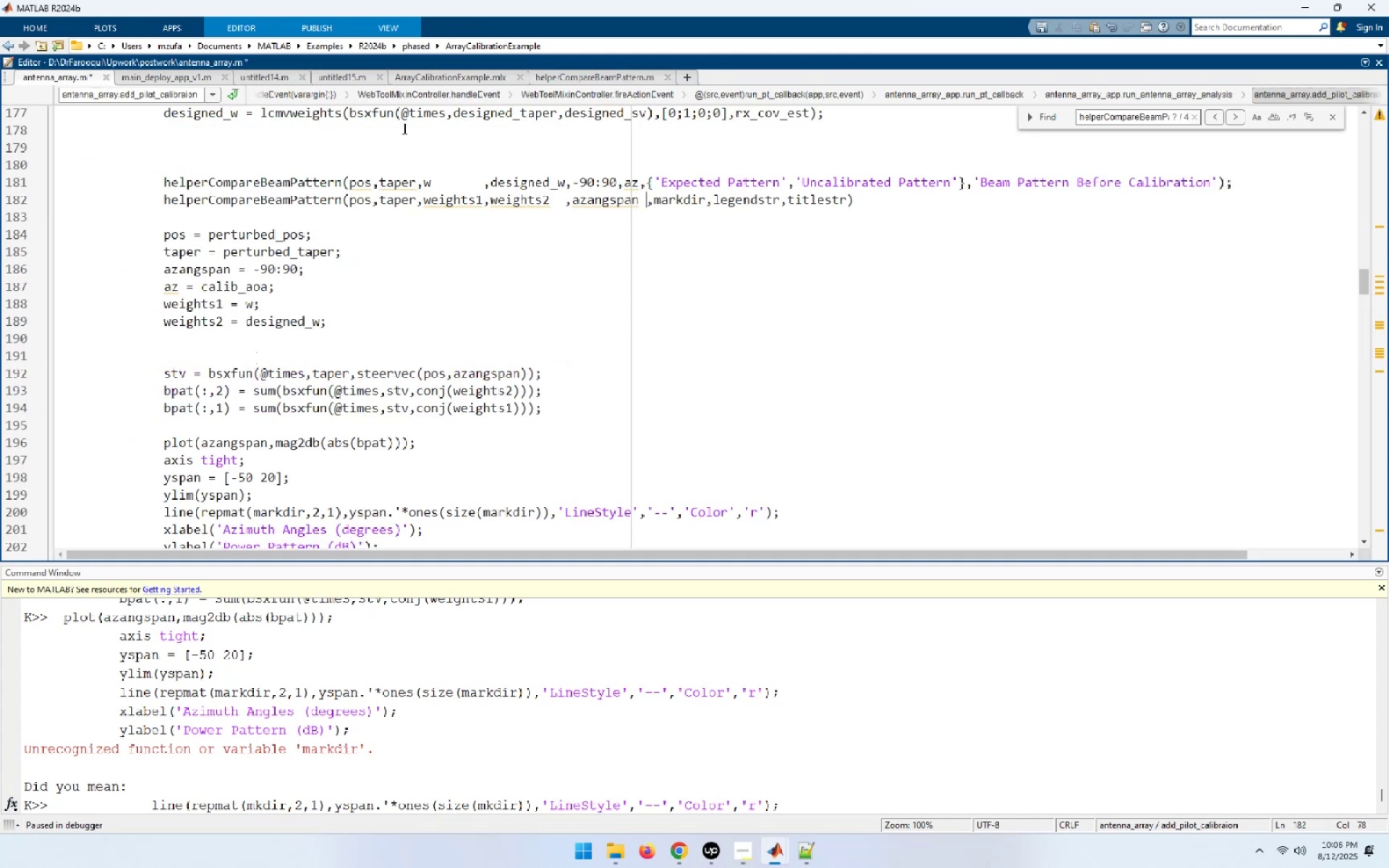 
left_click([215, 169])
 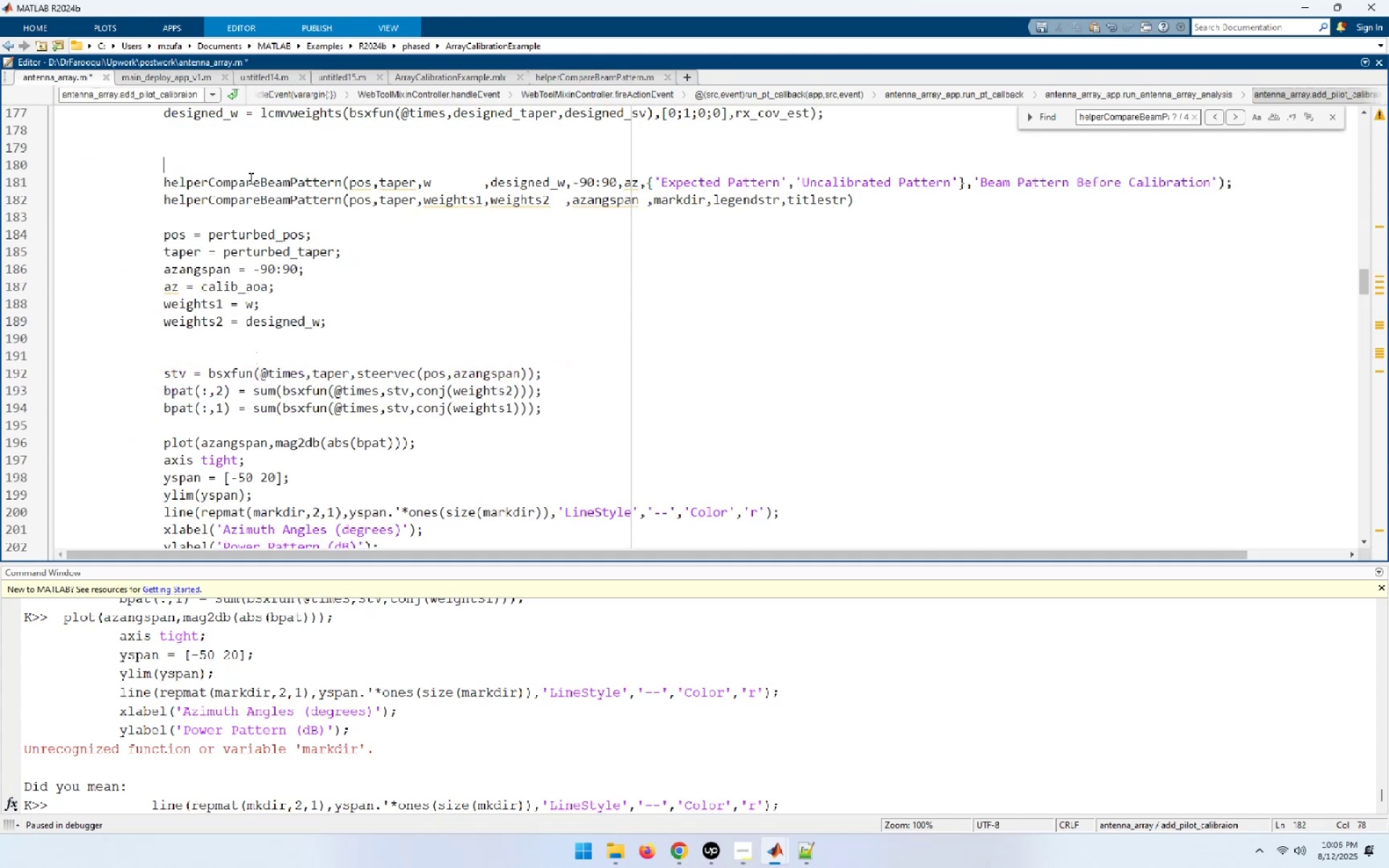 
key(Control+V)
 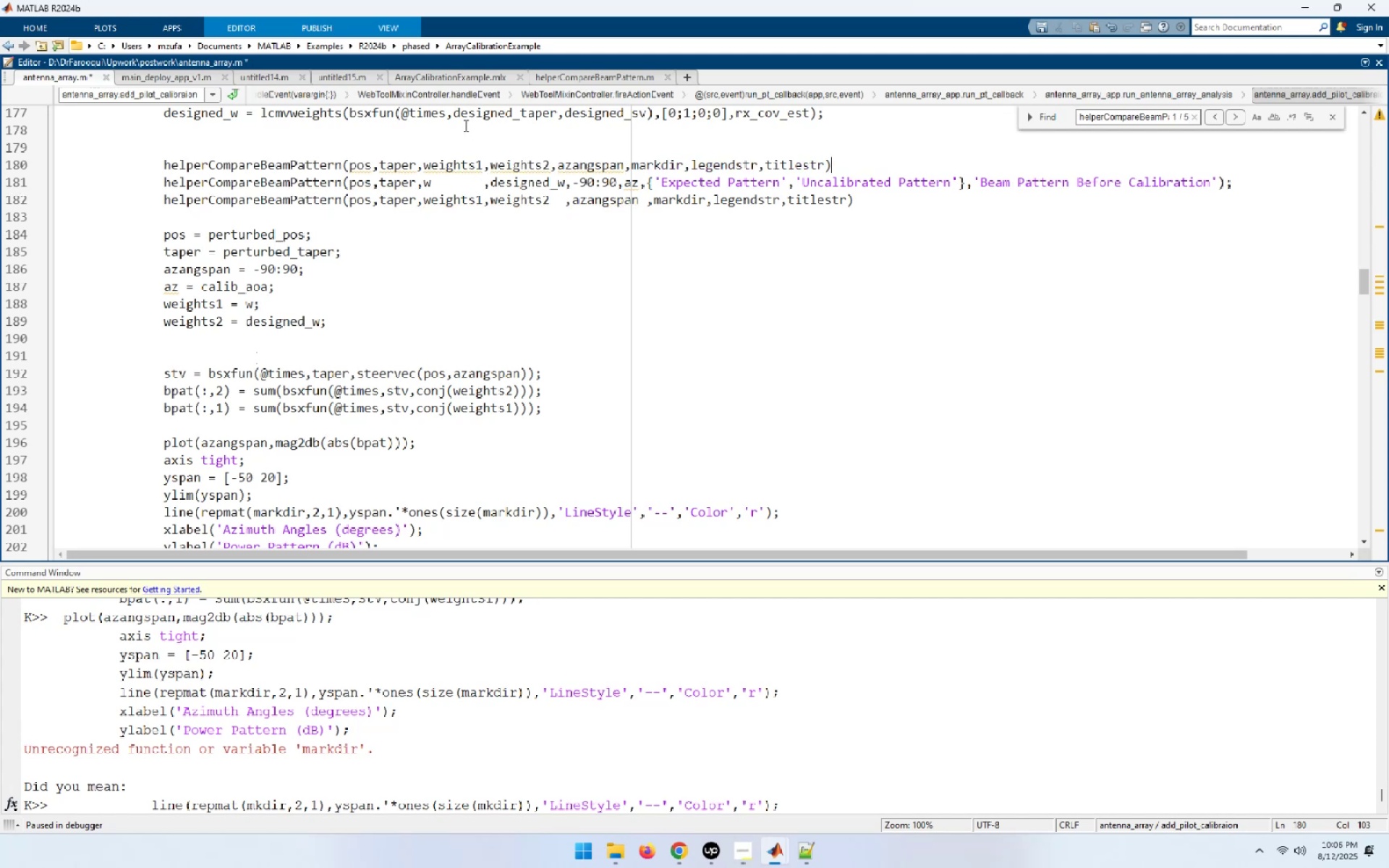 
left_click([454, 80])
 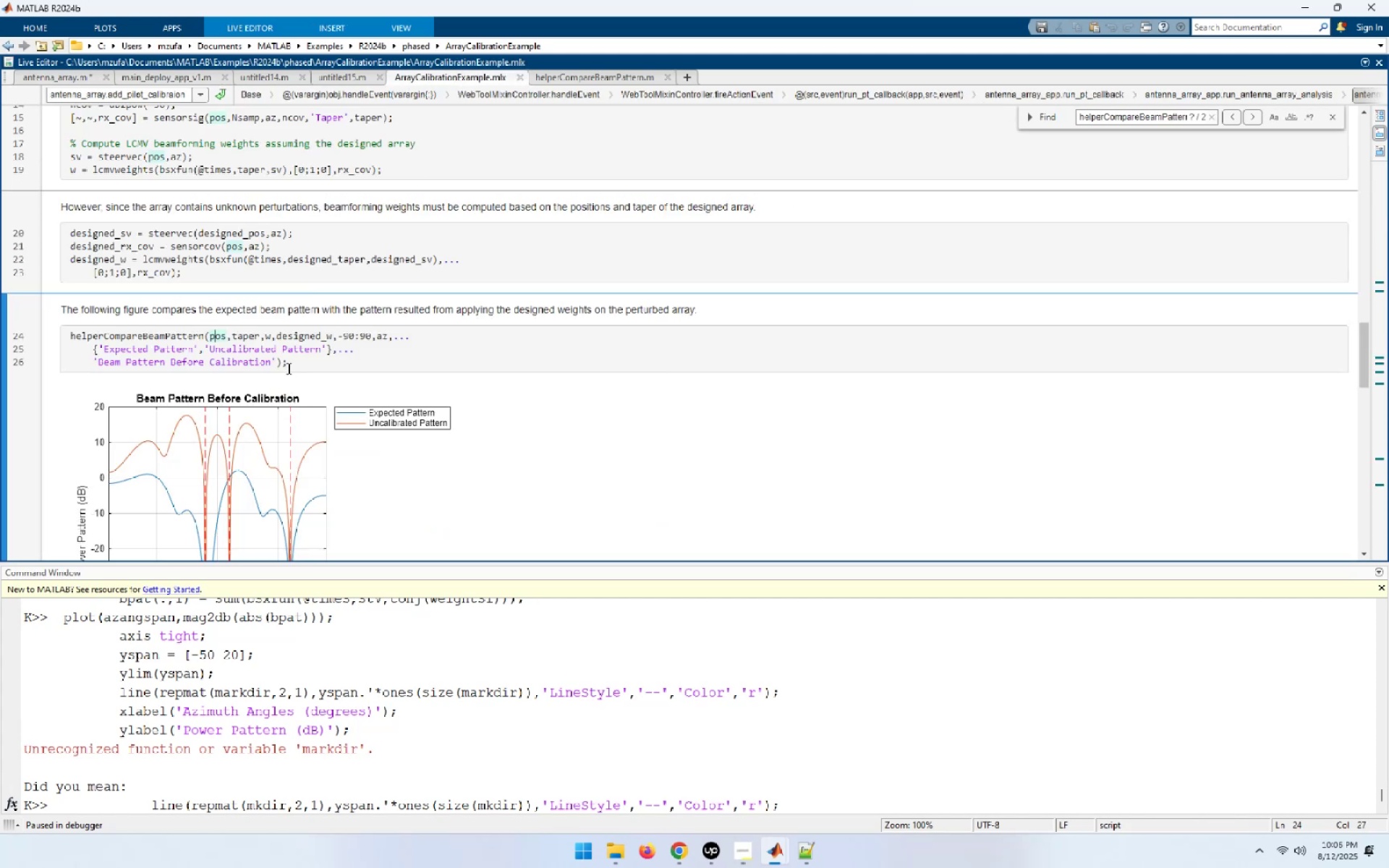 
left_click_drag(start_coordinate=[288, 365], to_coordinate=[67, 335])
 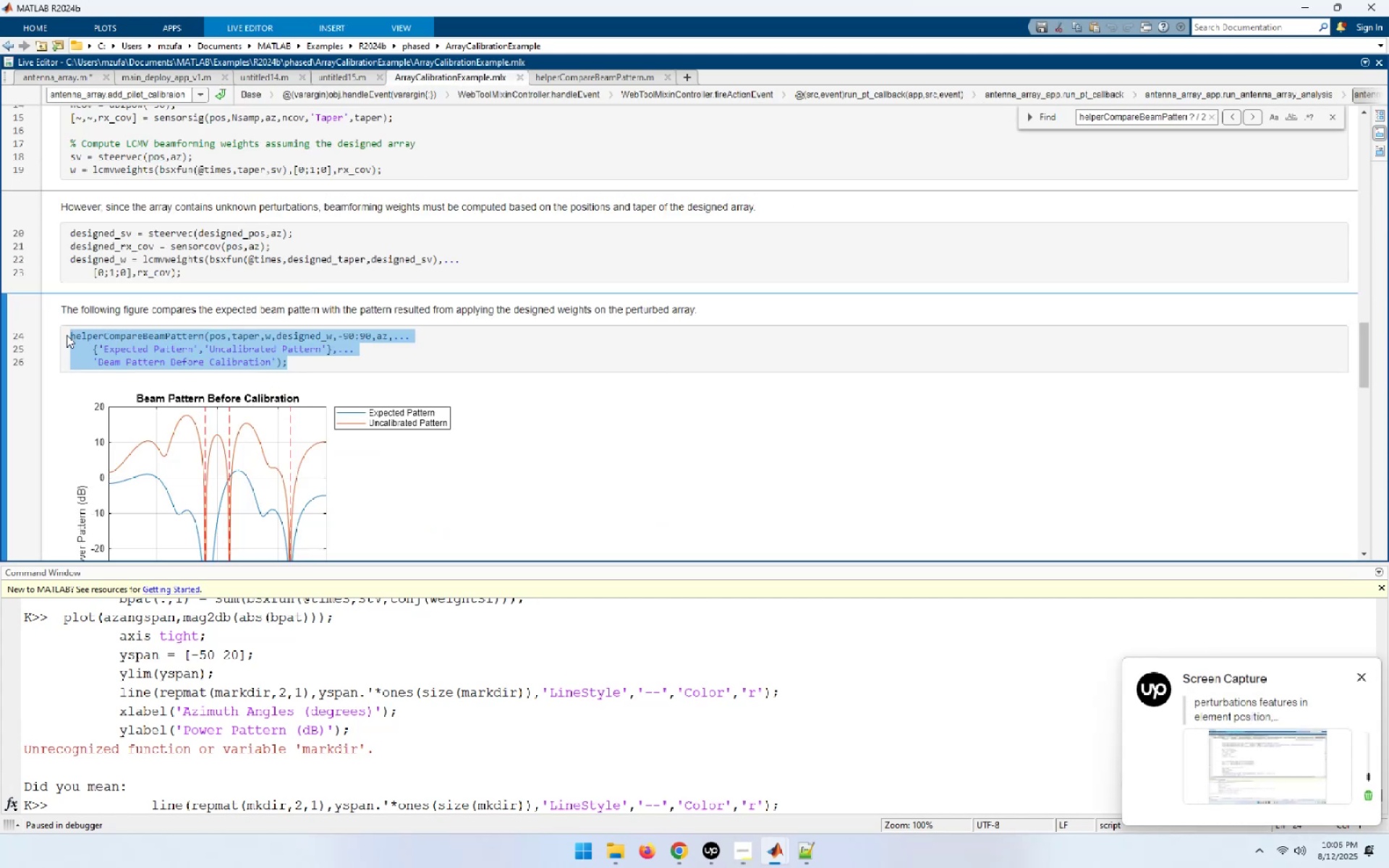 
key(Control+C)
 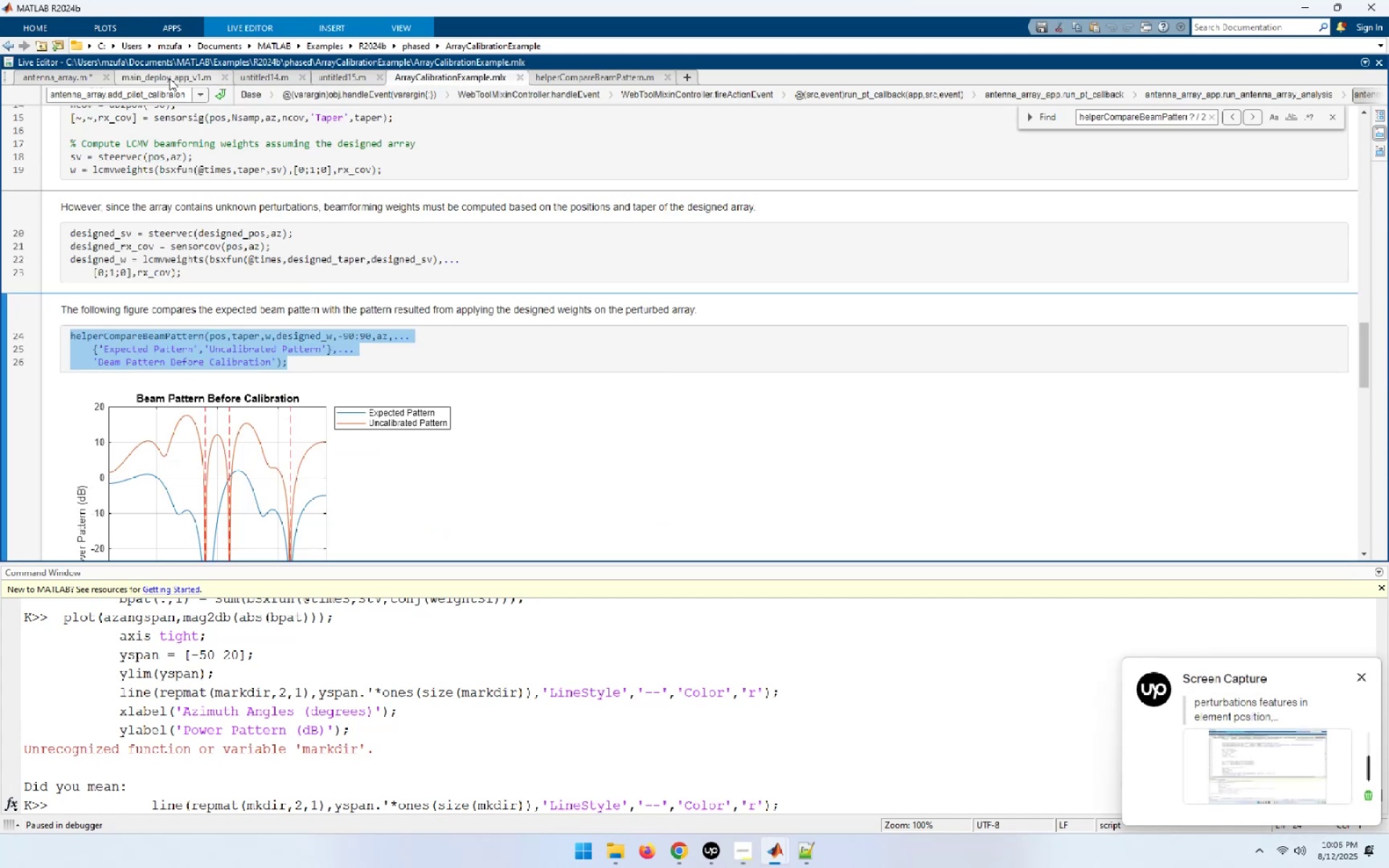 
left_click([79, 80])
 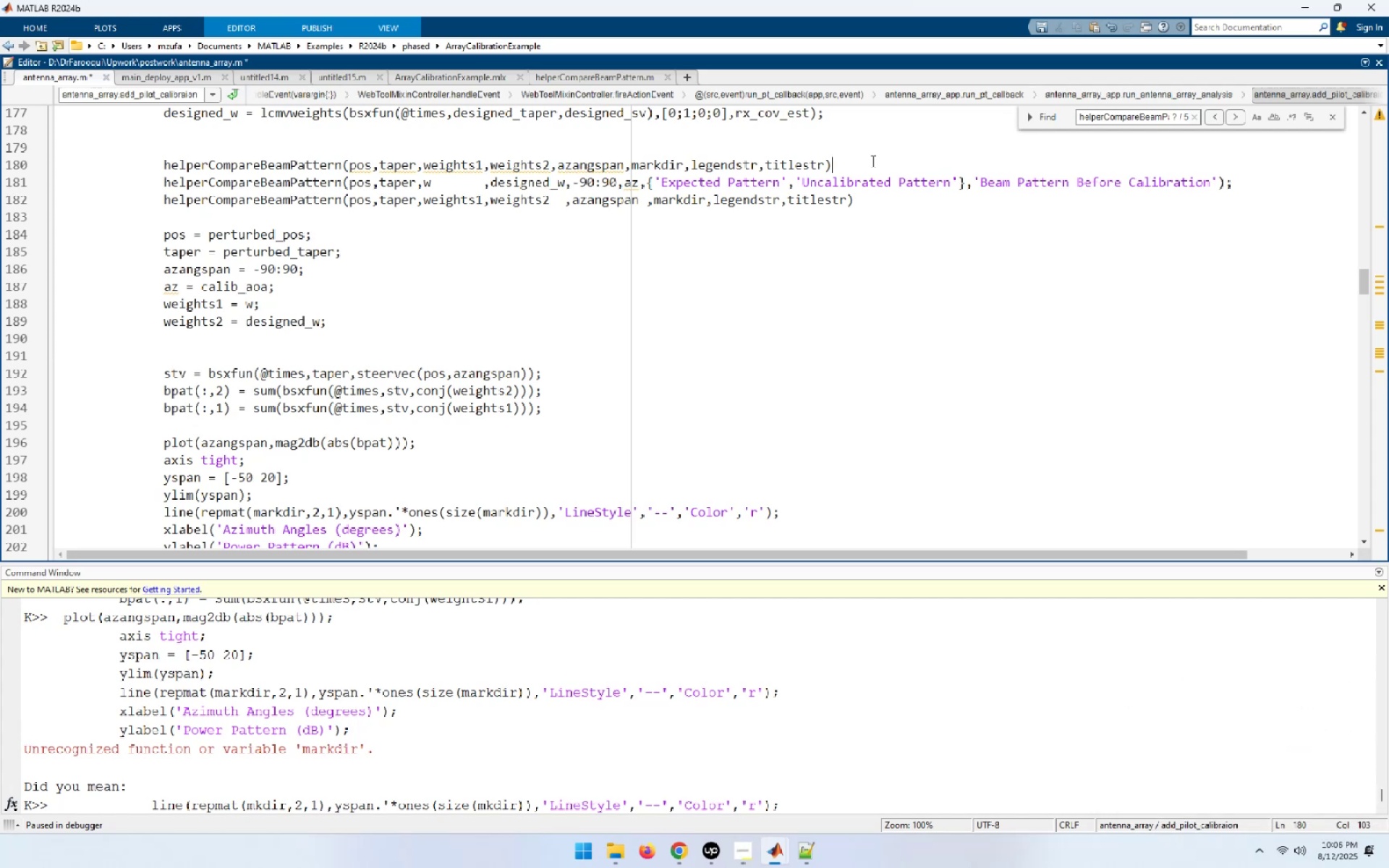 
key(ArrowUp)
 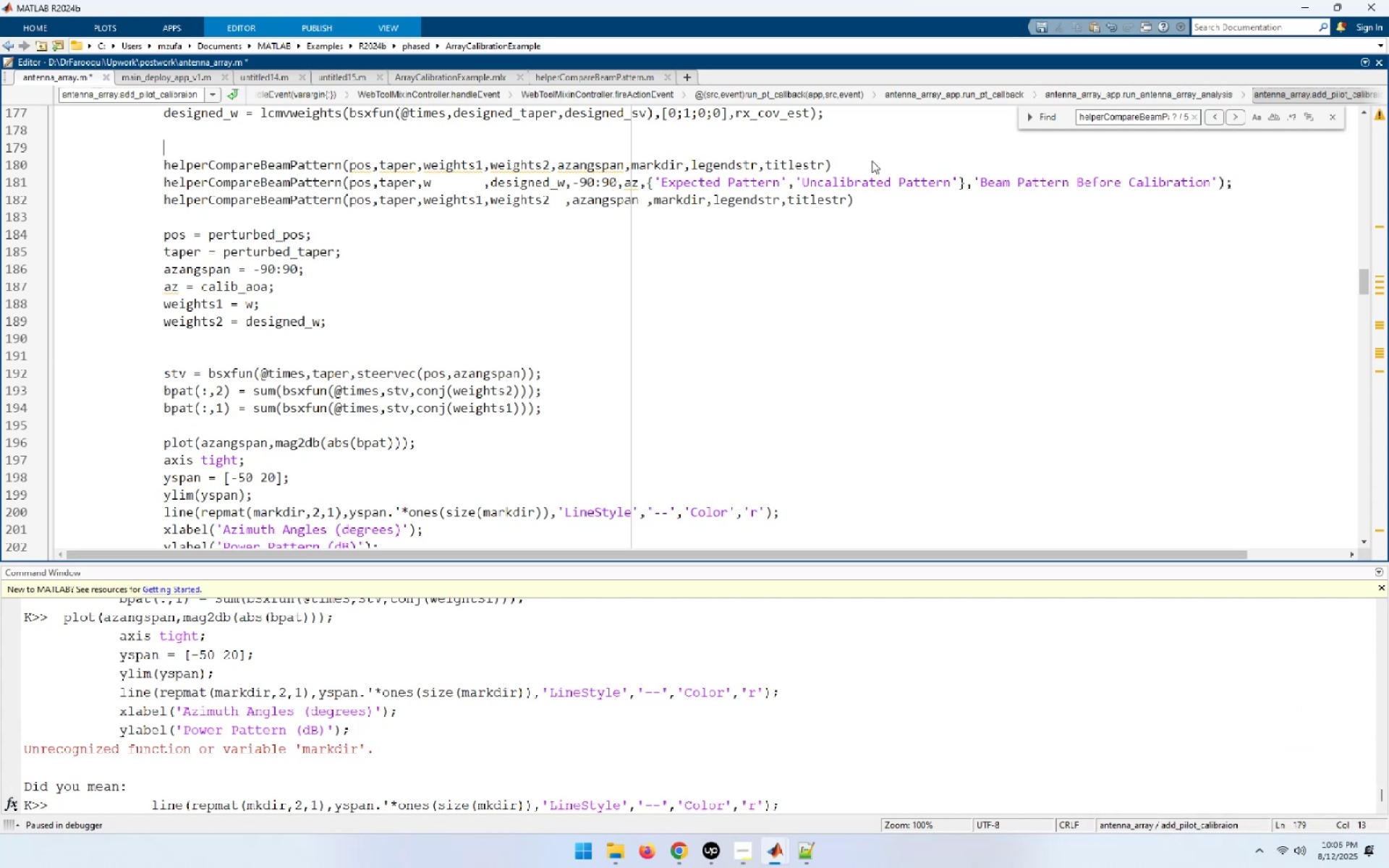 
key(NumpadEnter)
 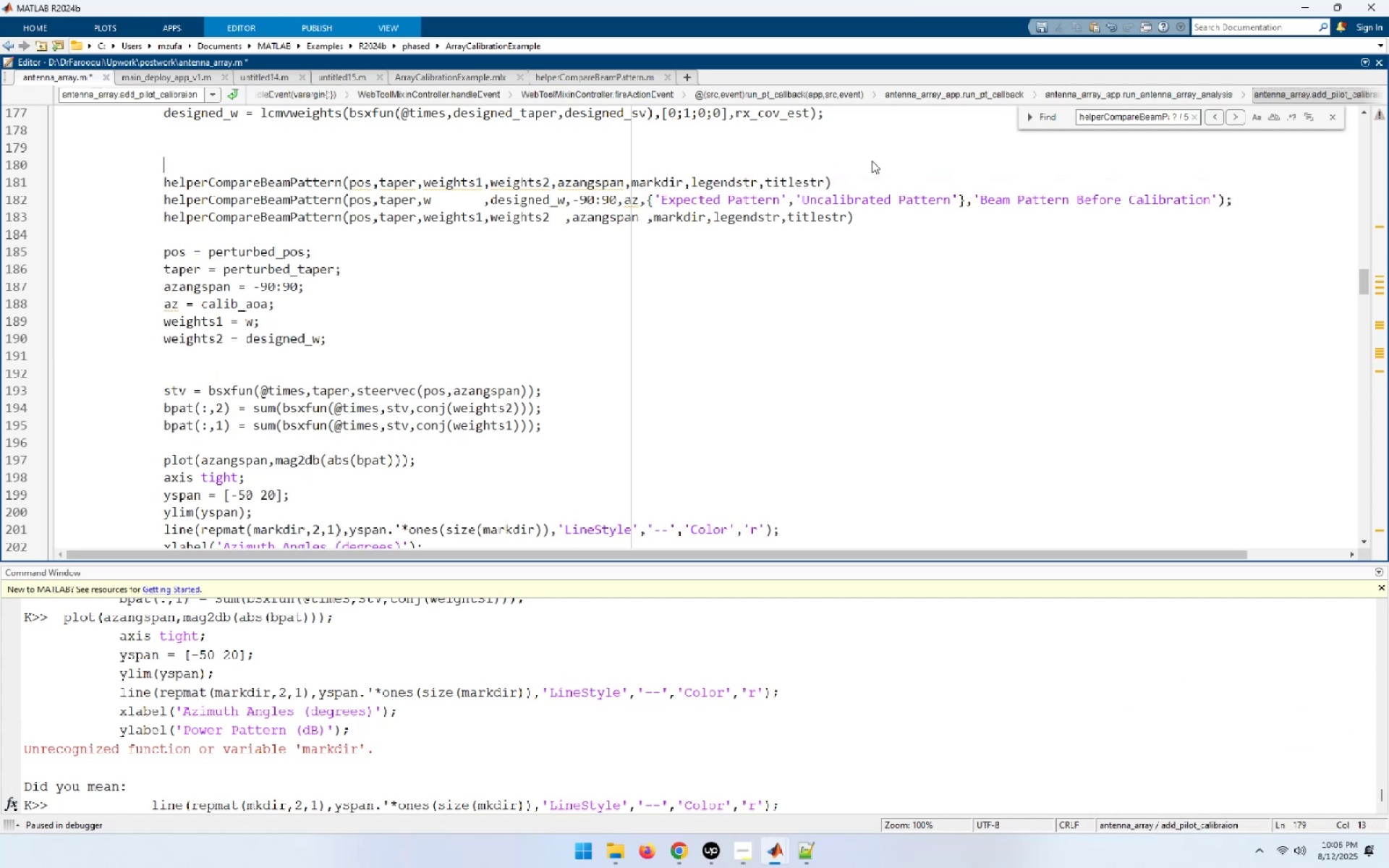 
key(Control+ControlLeft)
 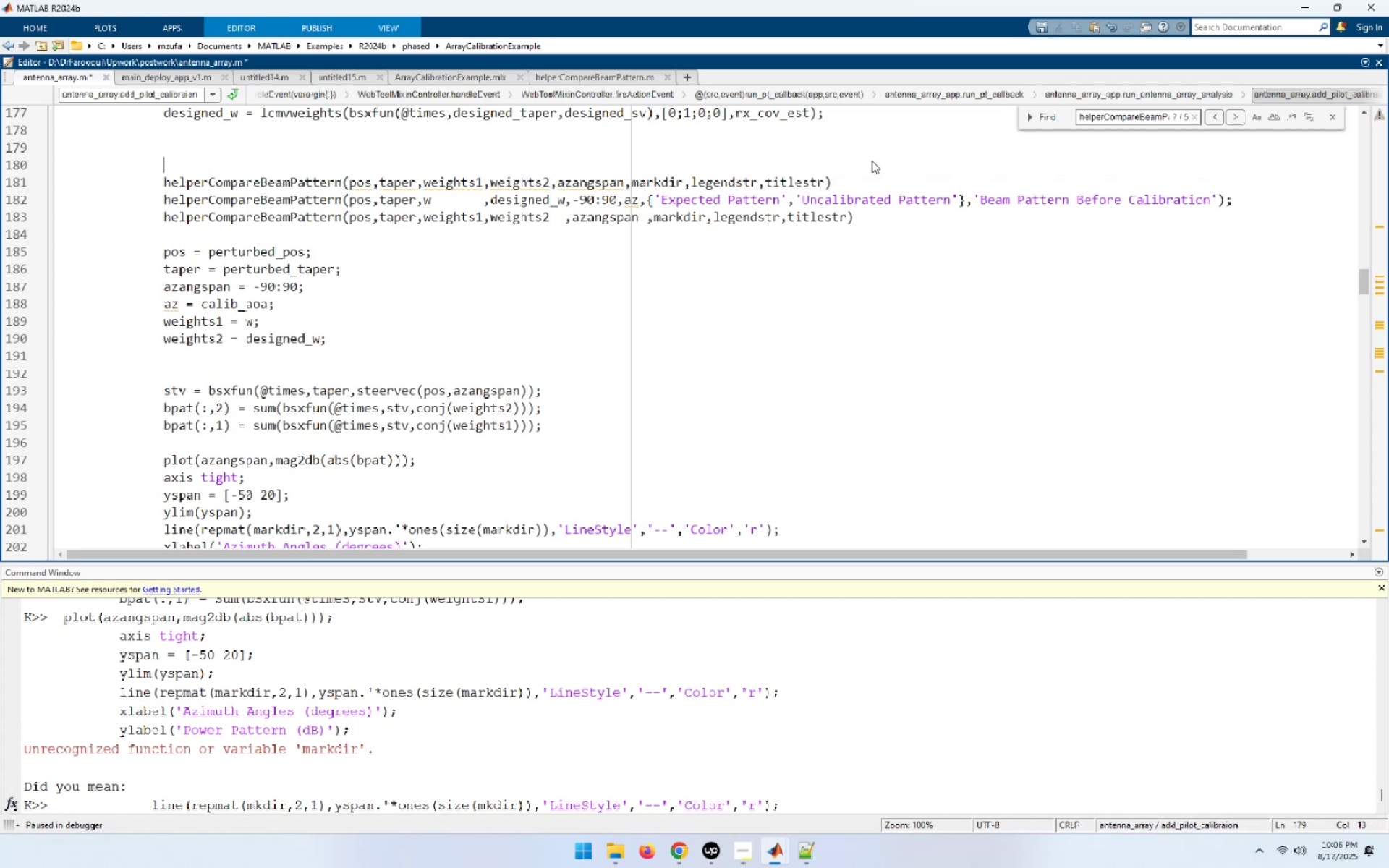 
key(Control+V)
 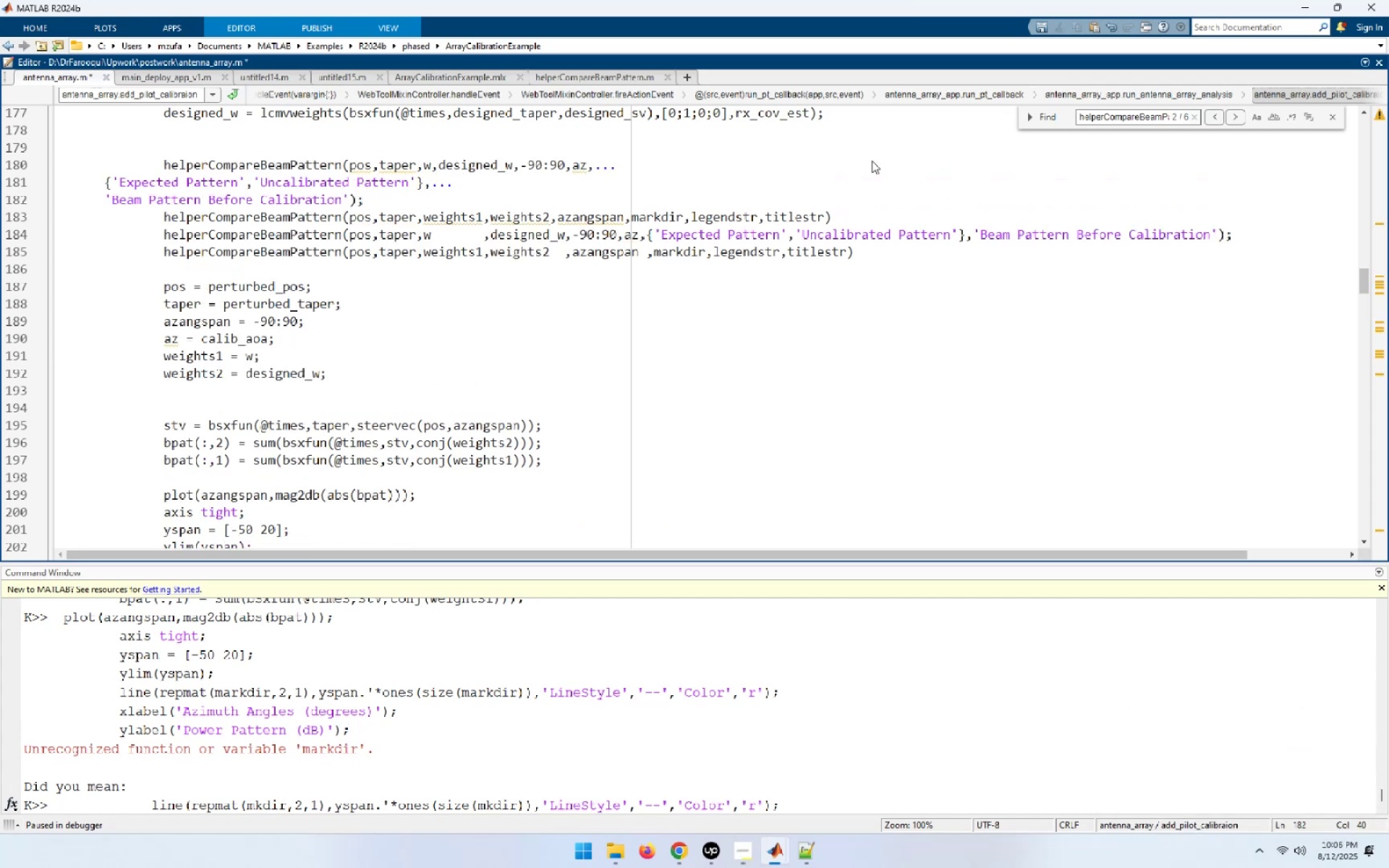 
key(ArrowUp)
 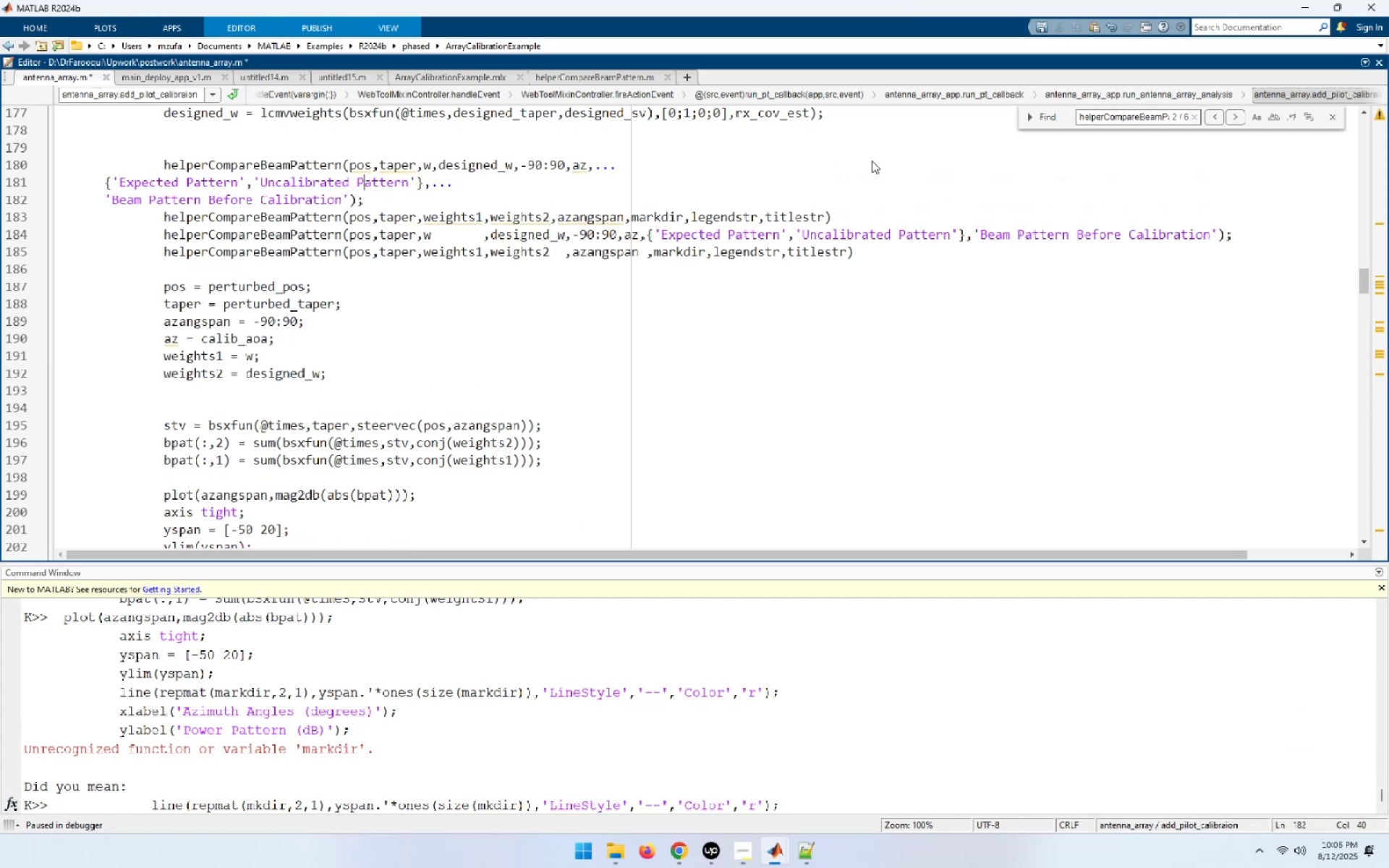 
key(ArrowUp)
 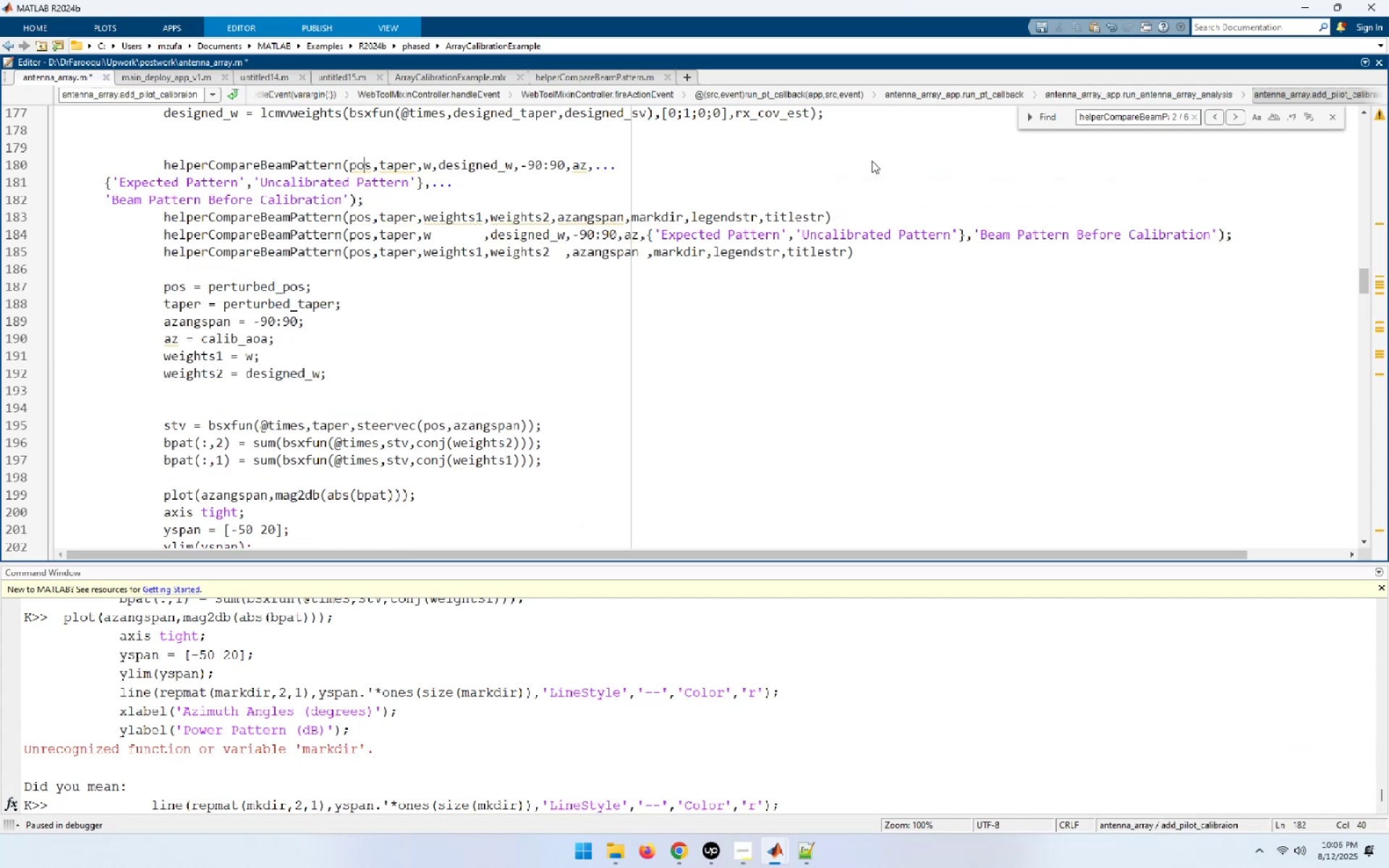 
key(End)
 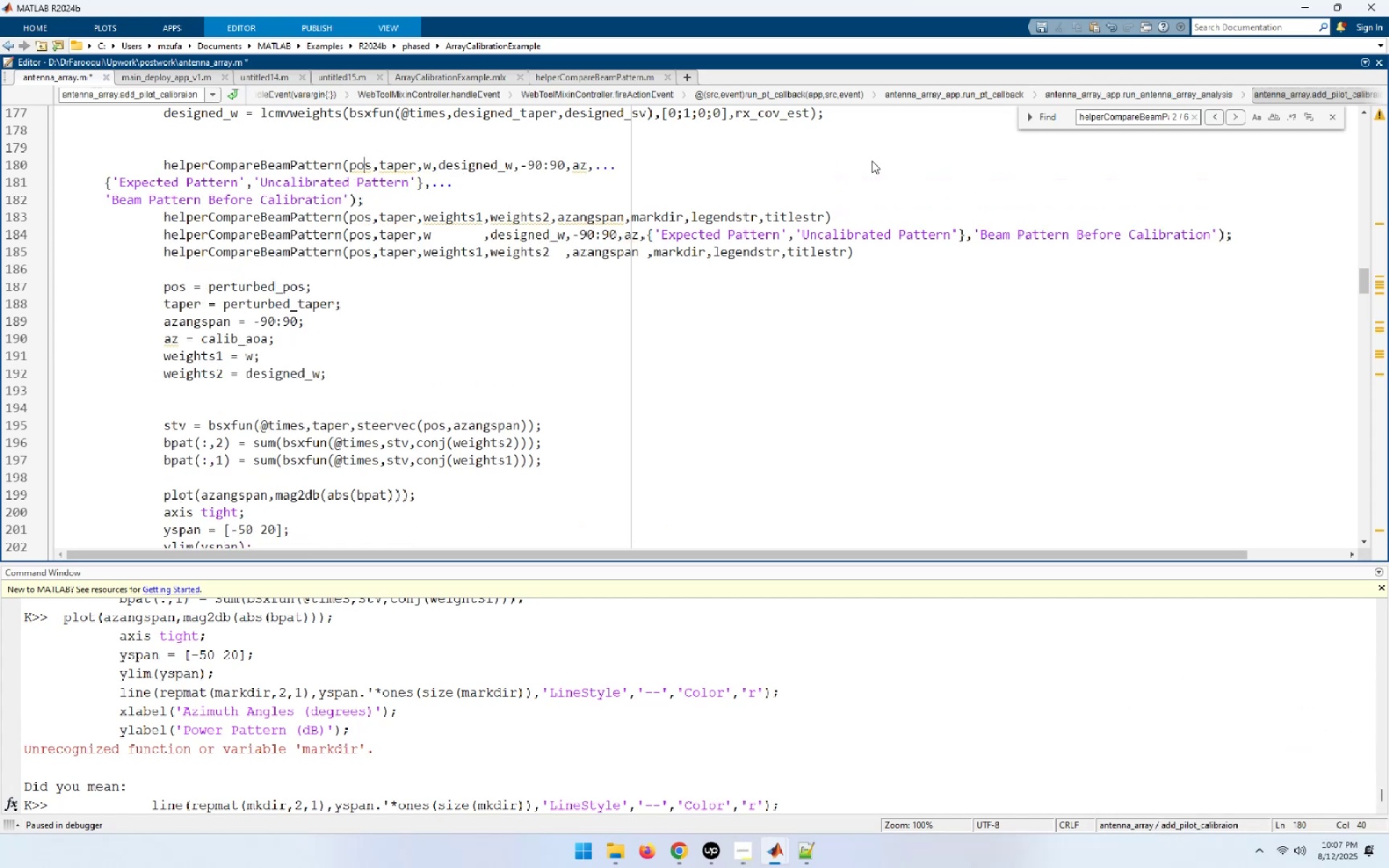 
key(Delete)
 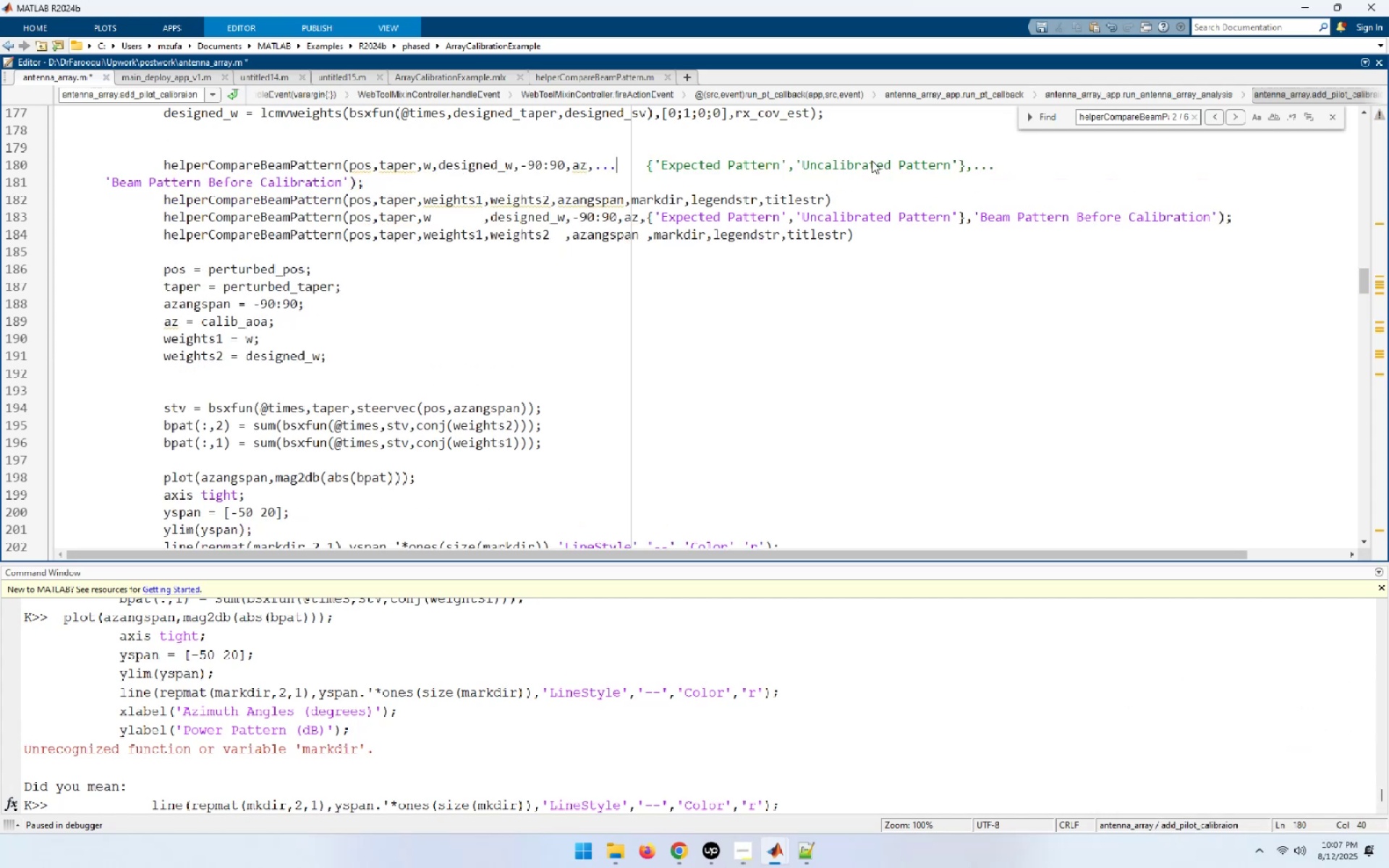 
key(End)
 